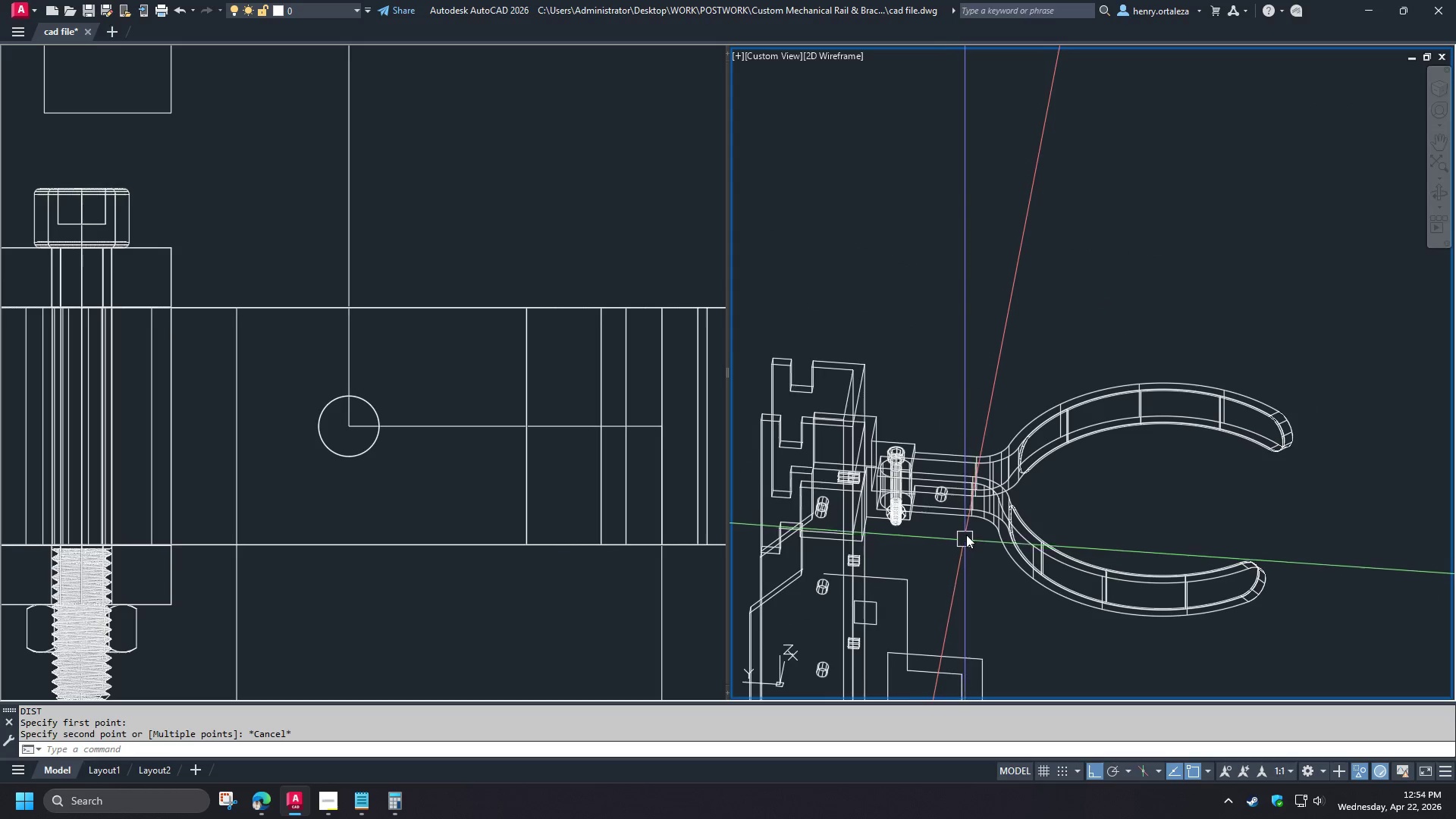 
key(D)
 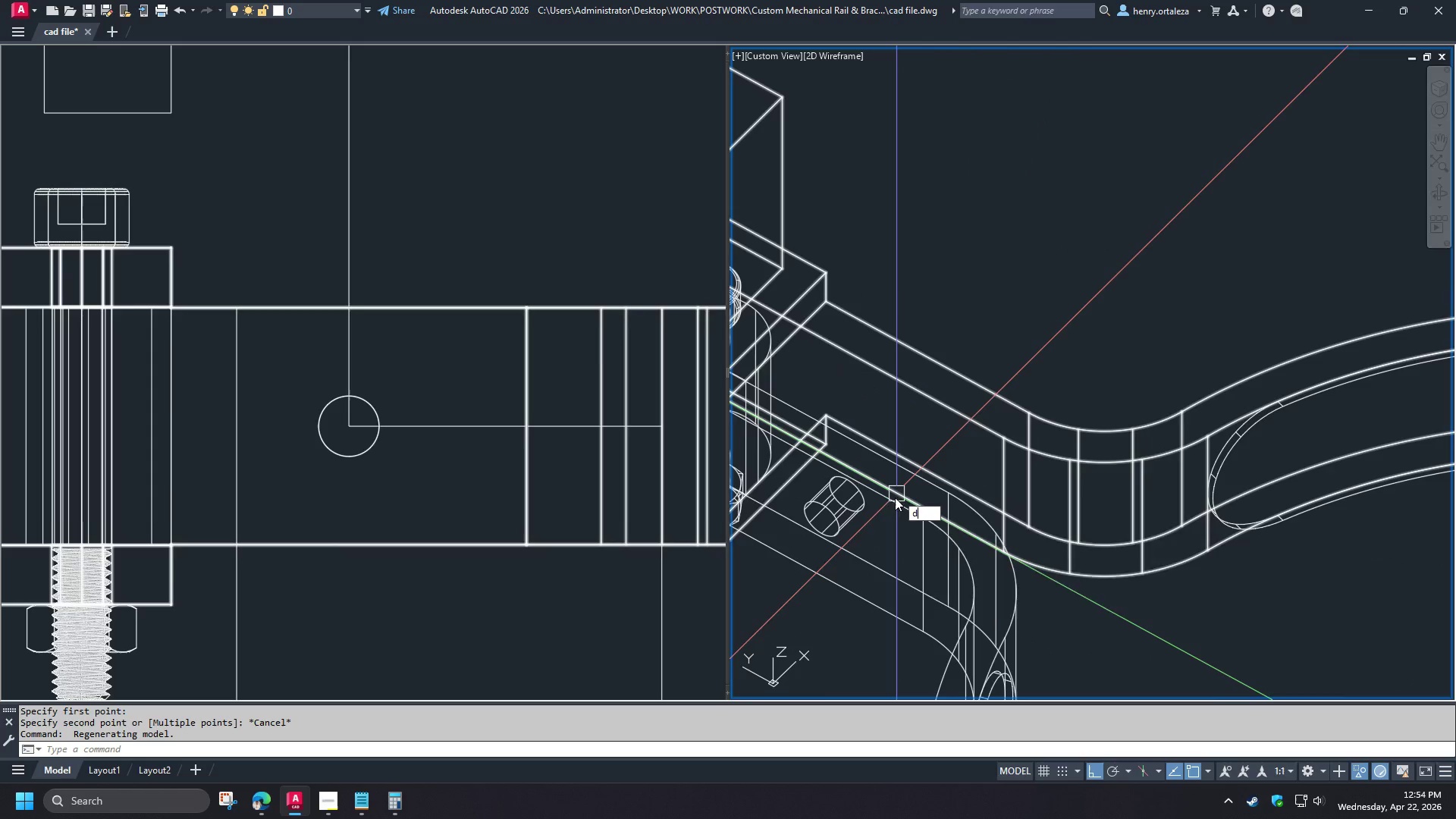 
key(I)
 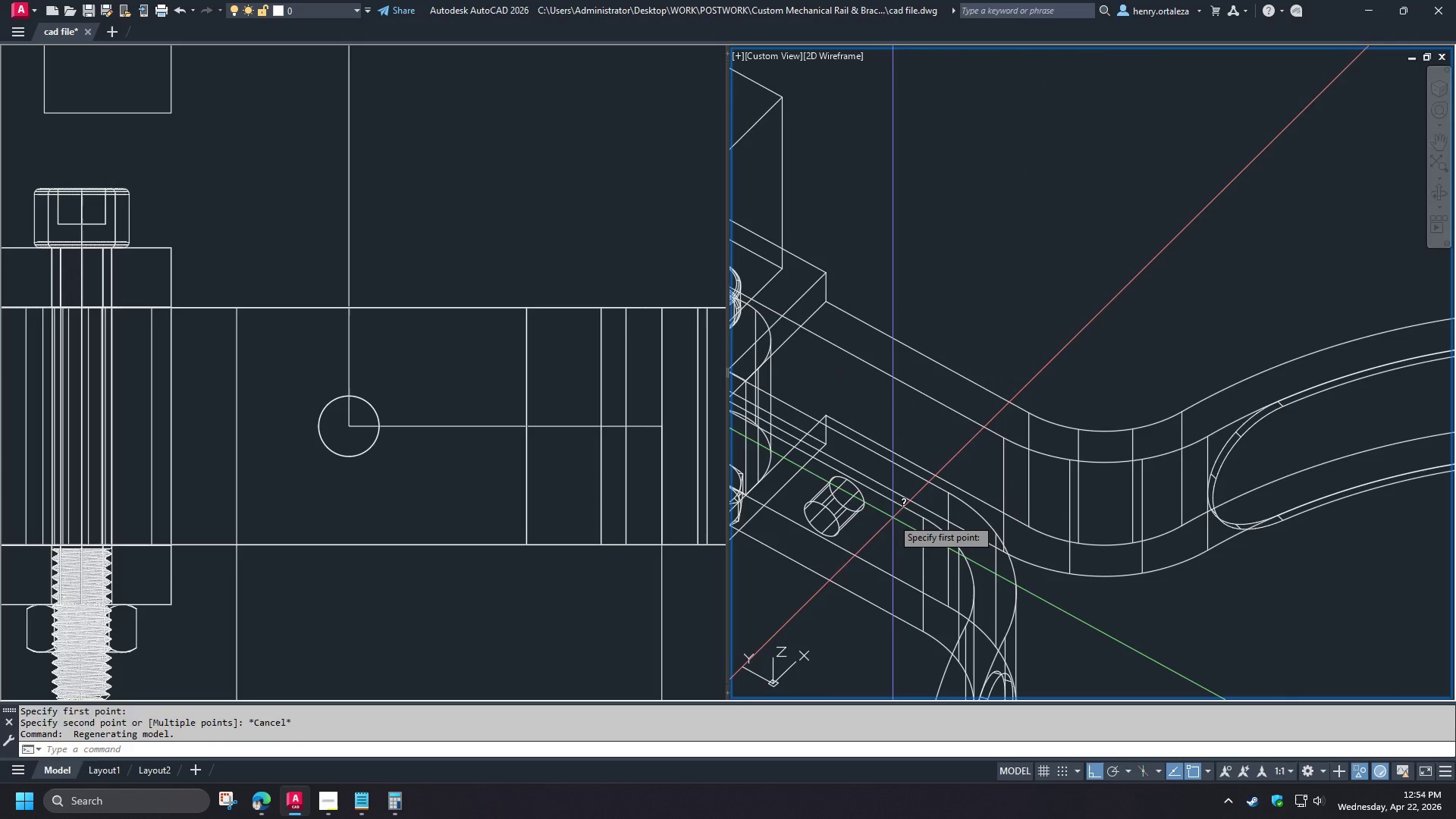 
key(Space)
 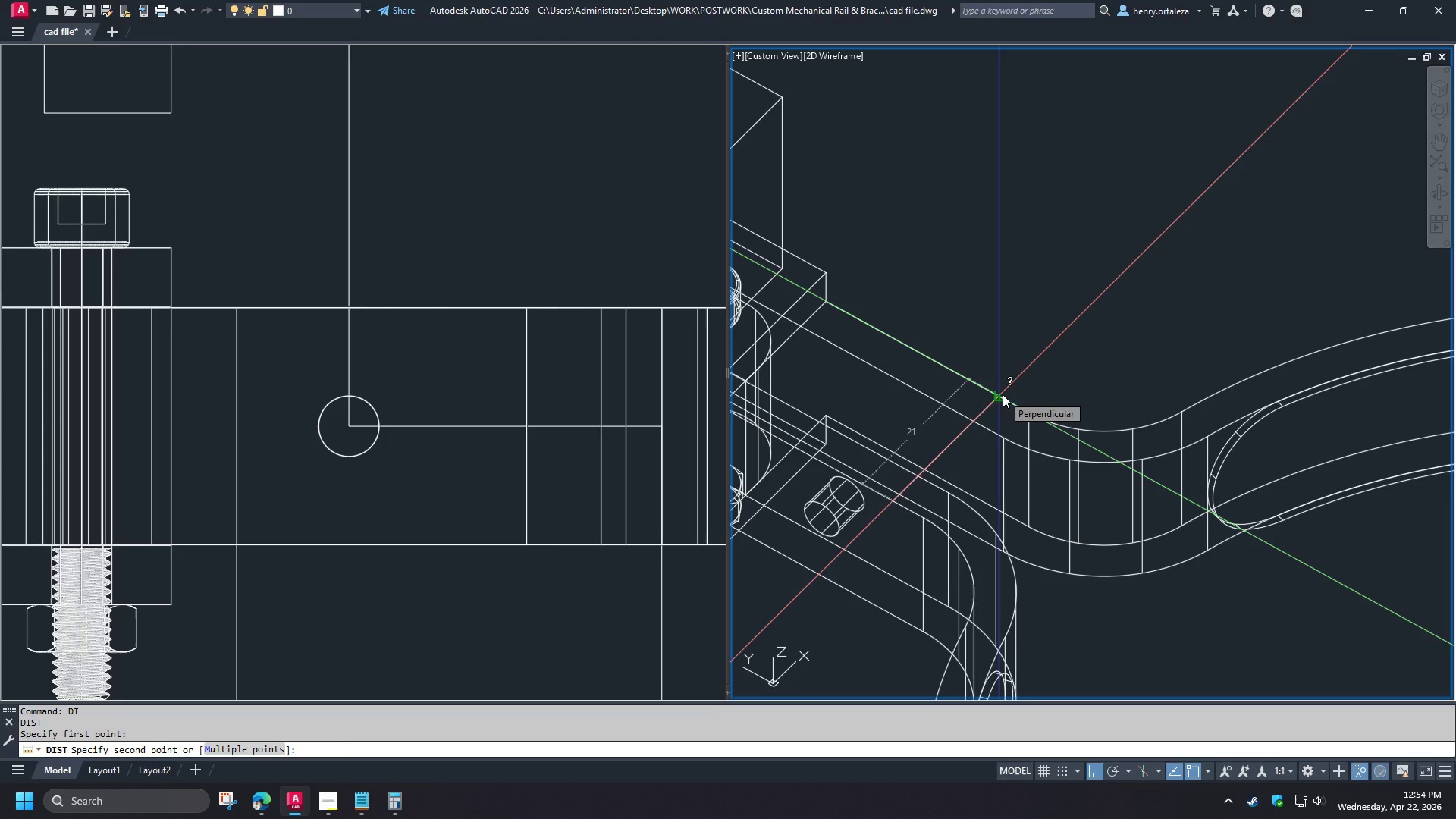 
scroll: coordinate [1012, 456], scroll_direction: up, amount: 3.0
 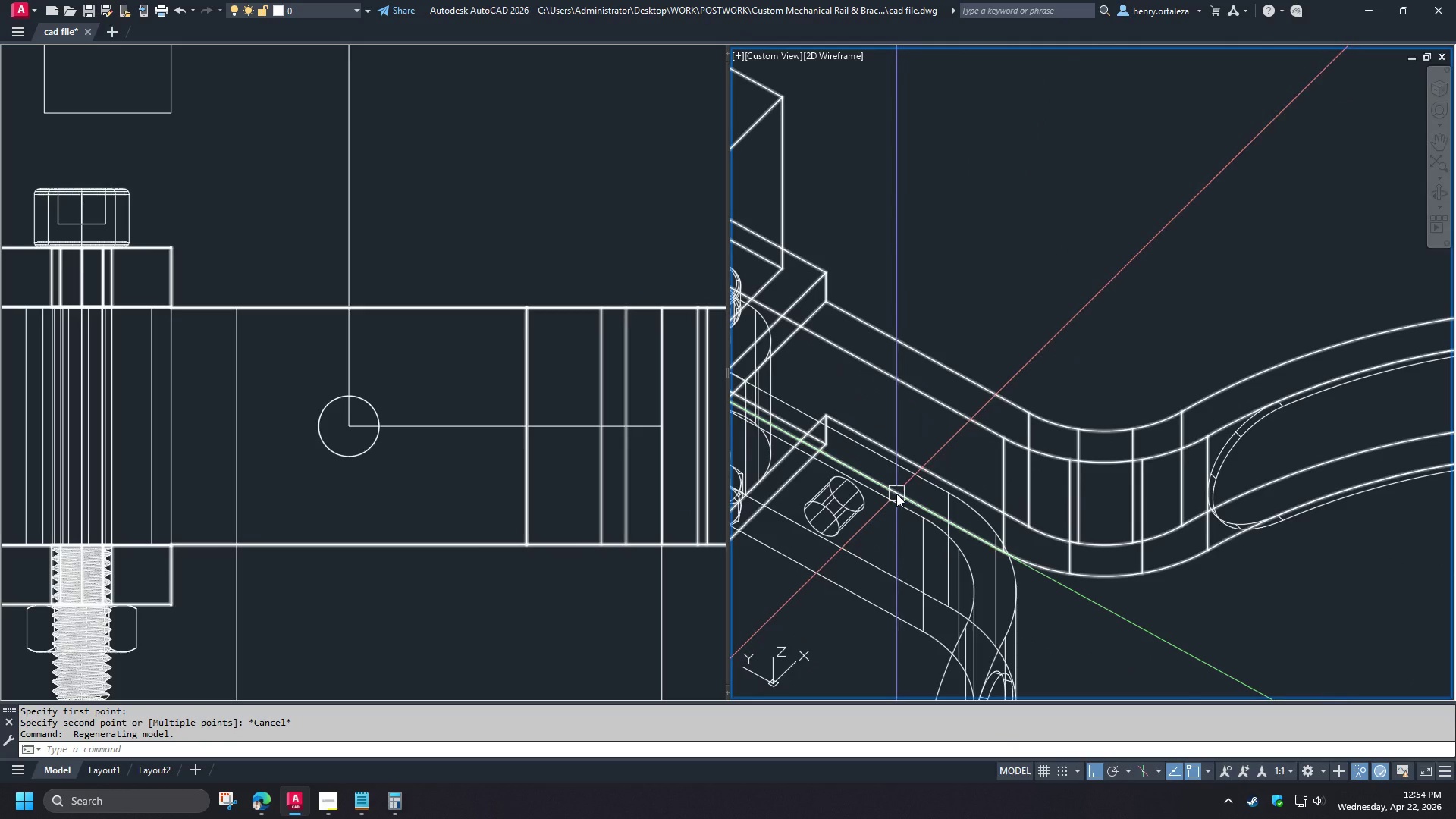 
wait(34.61)
 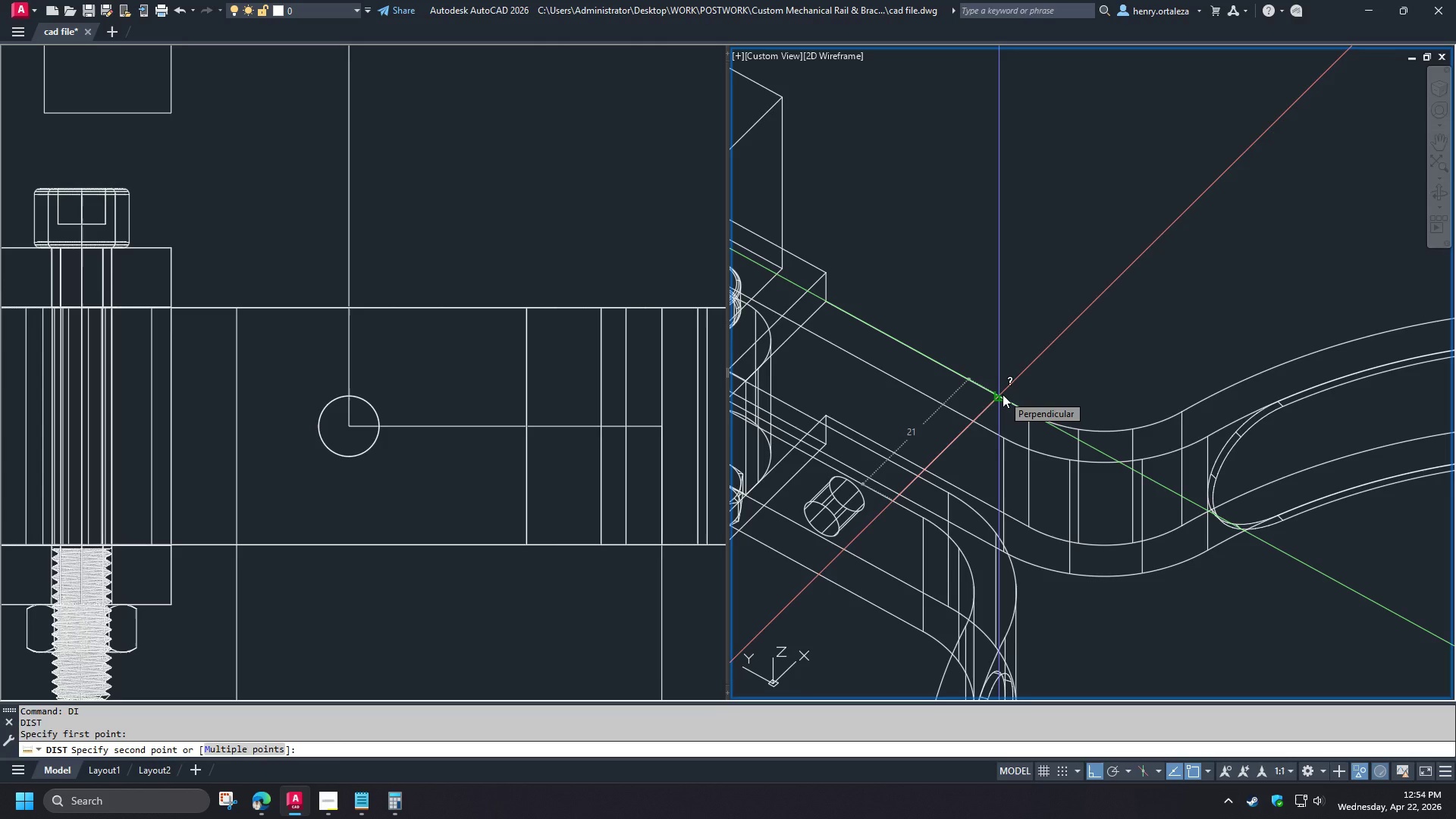 
key(Escape)
 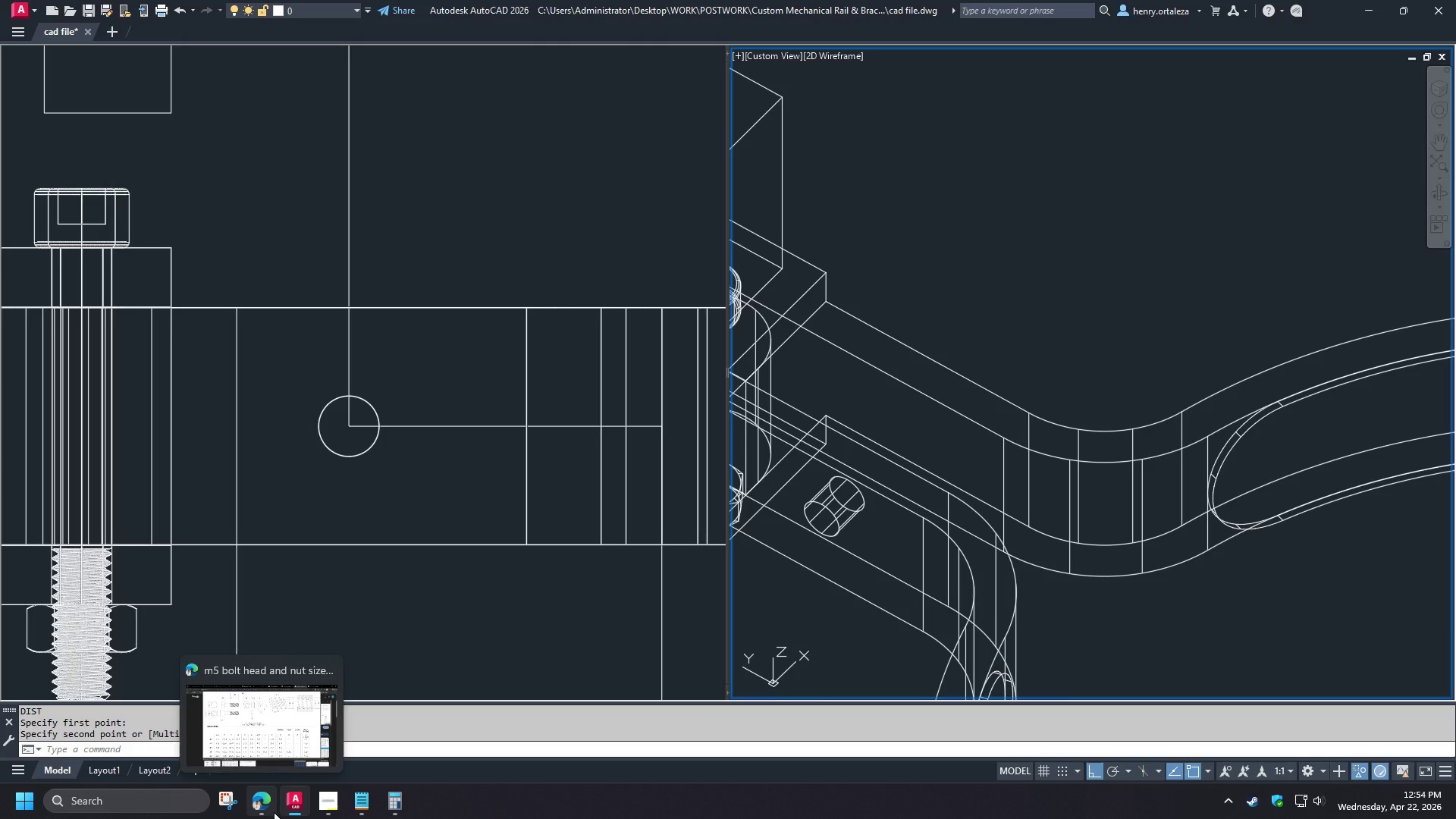 
left_click([274, 812])
 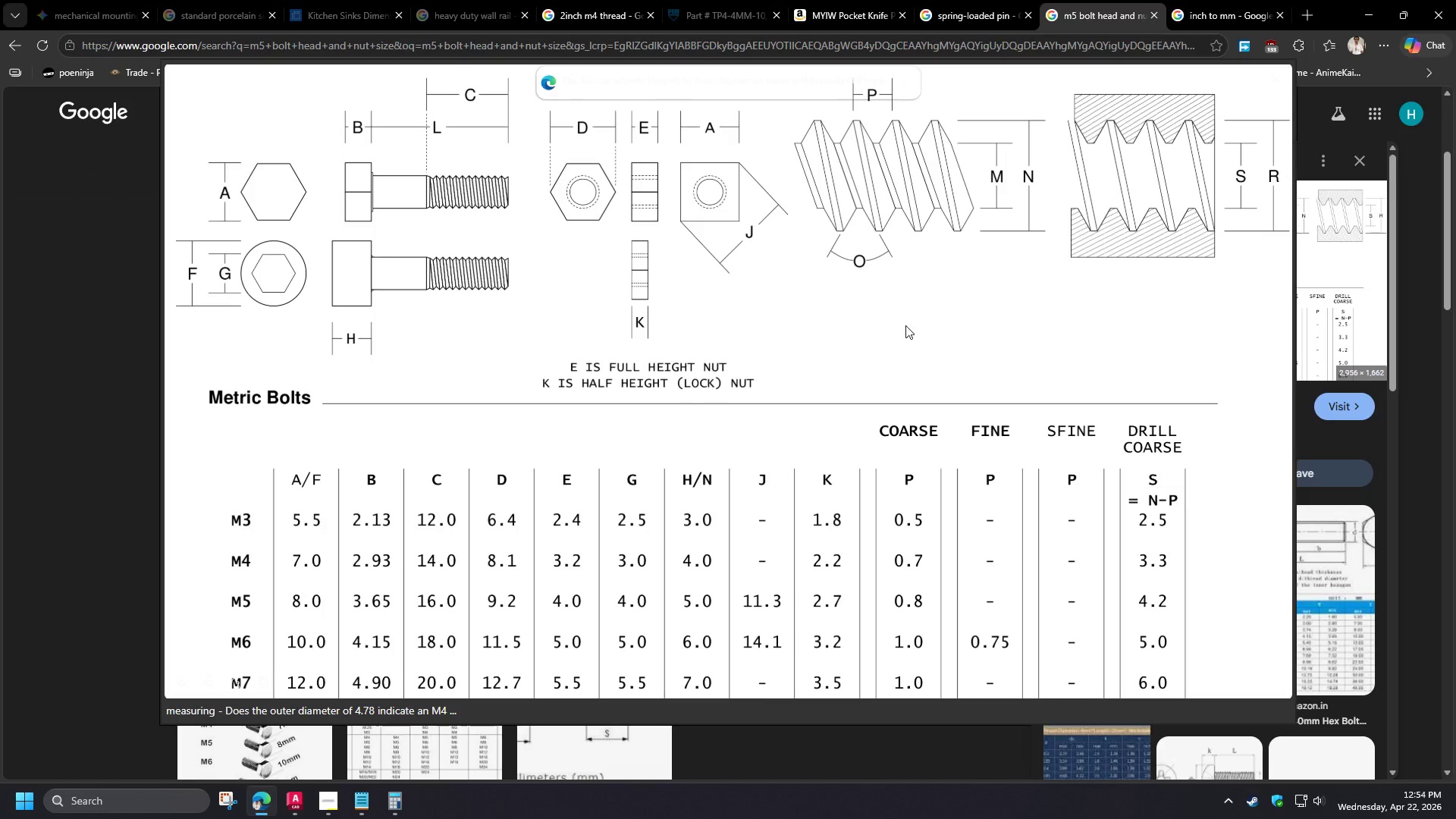 
left_click([1216, 0])
 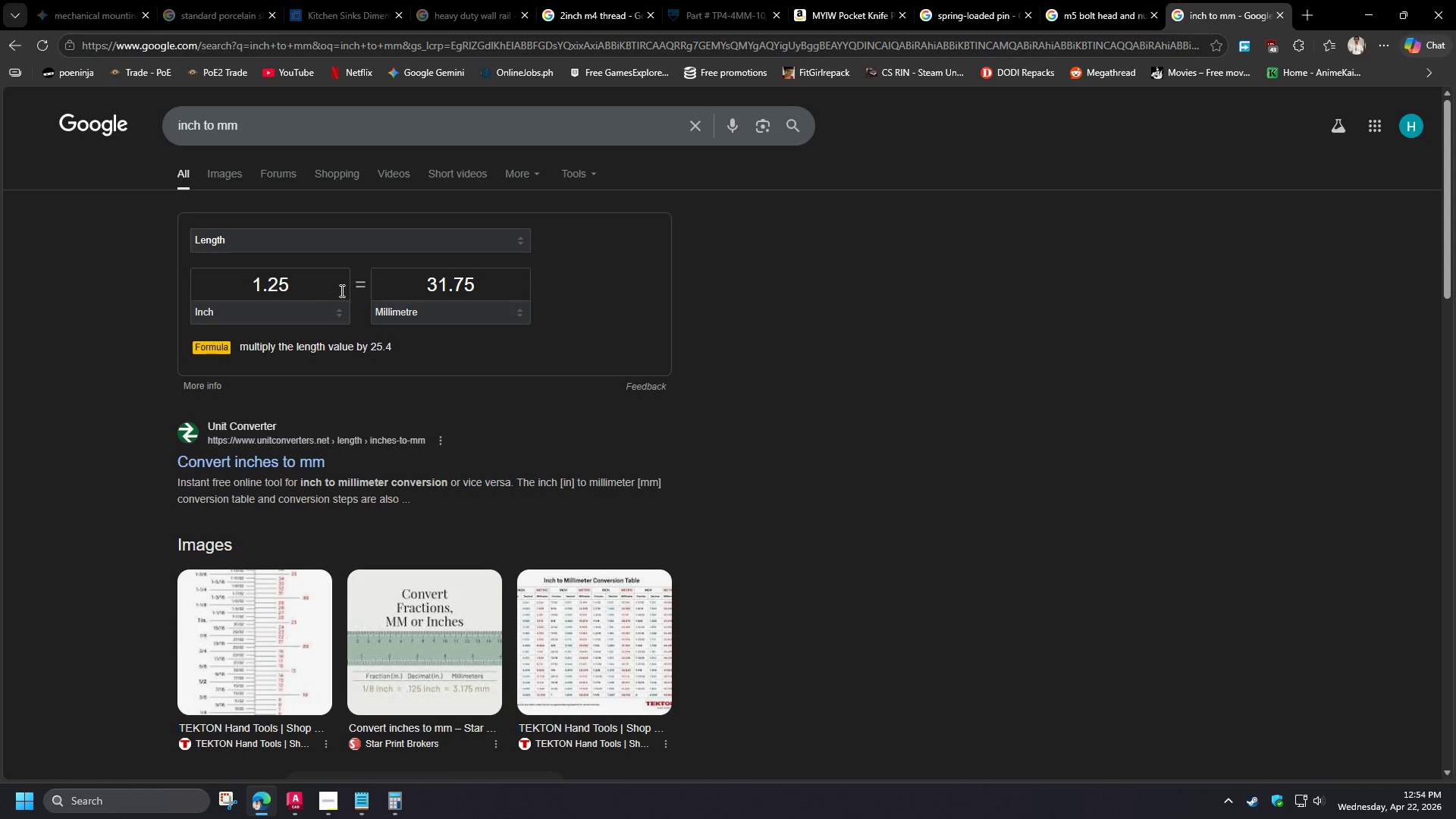 
left_click_drag(start_coordinate=[318, 290], to_coordinate=[220, 286])
 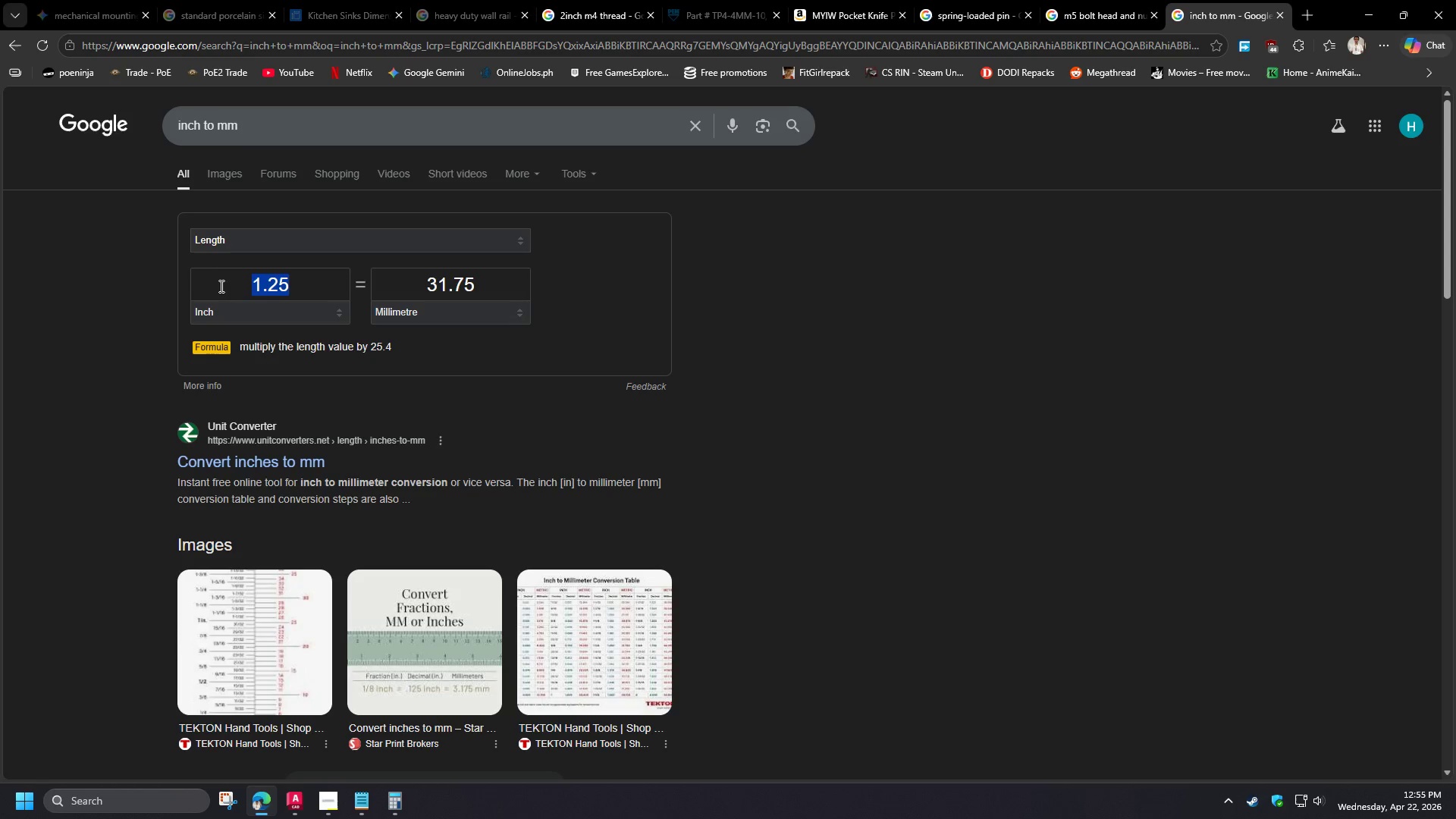 
key(Numpad1)
 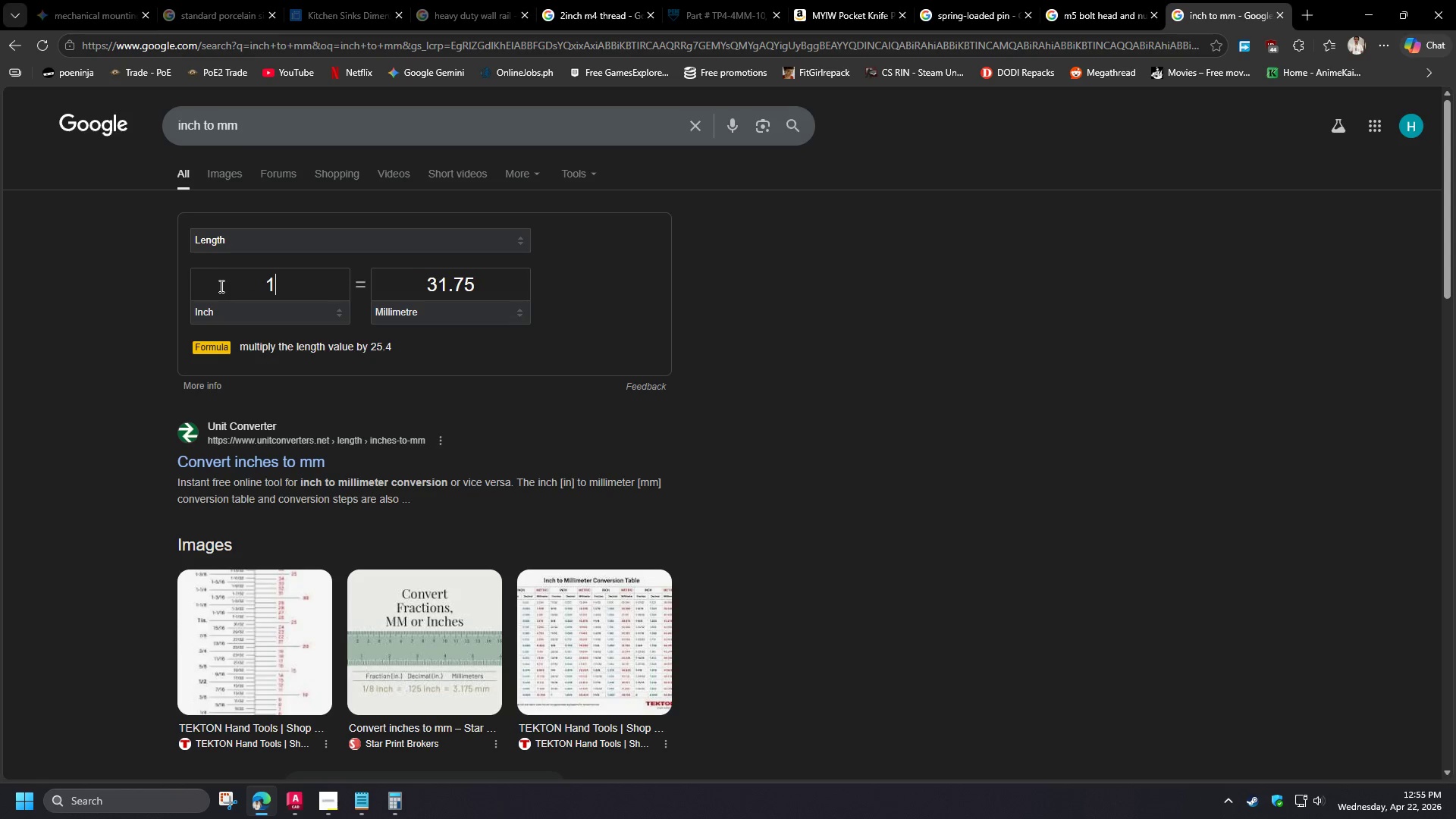 
key(NumpadEnter)
 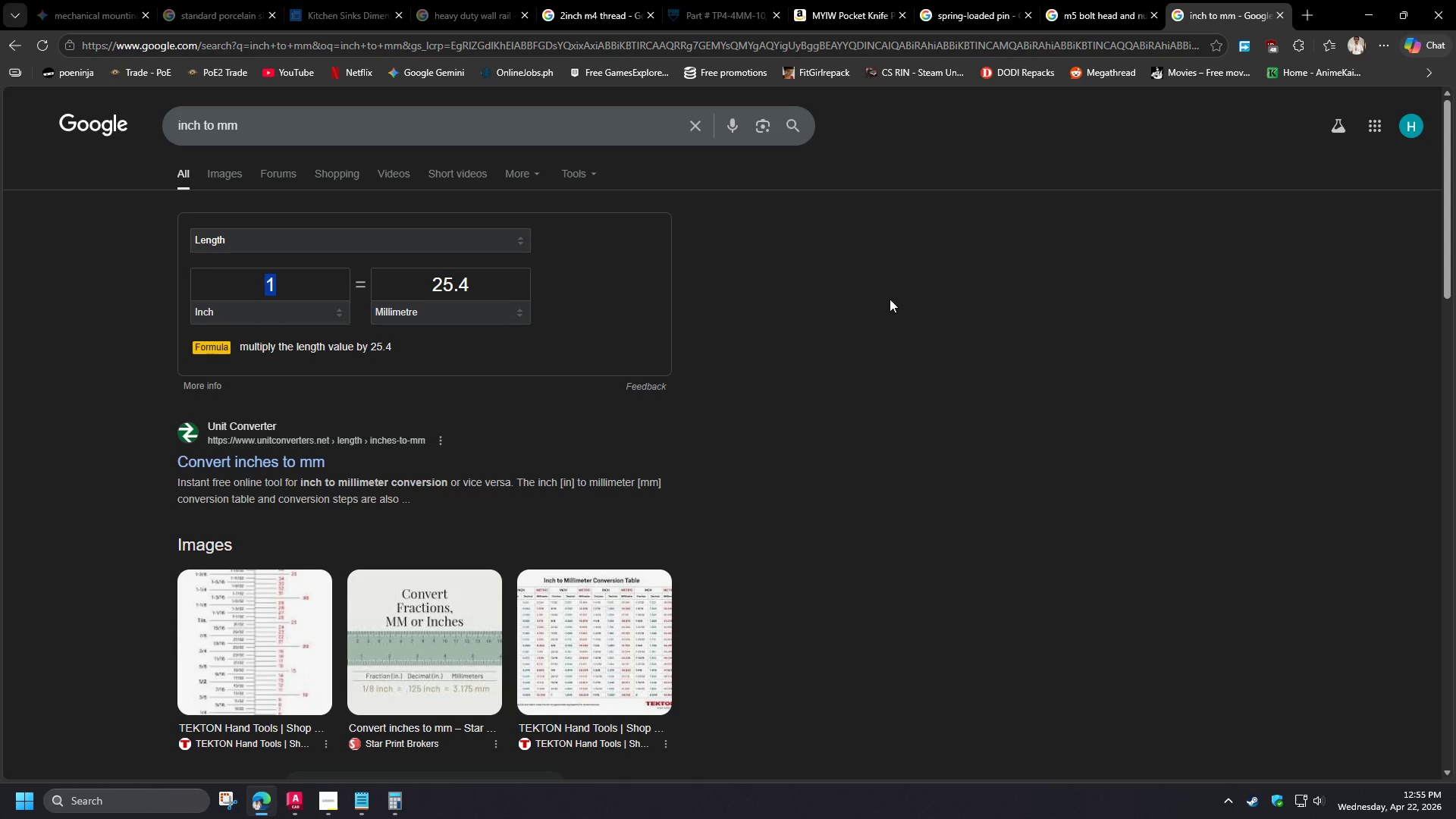 
left_click([955, 297])
 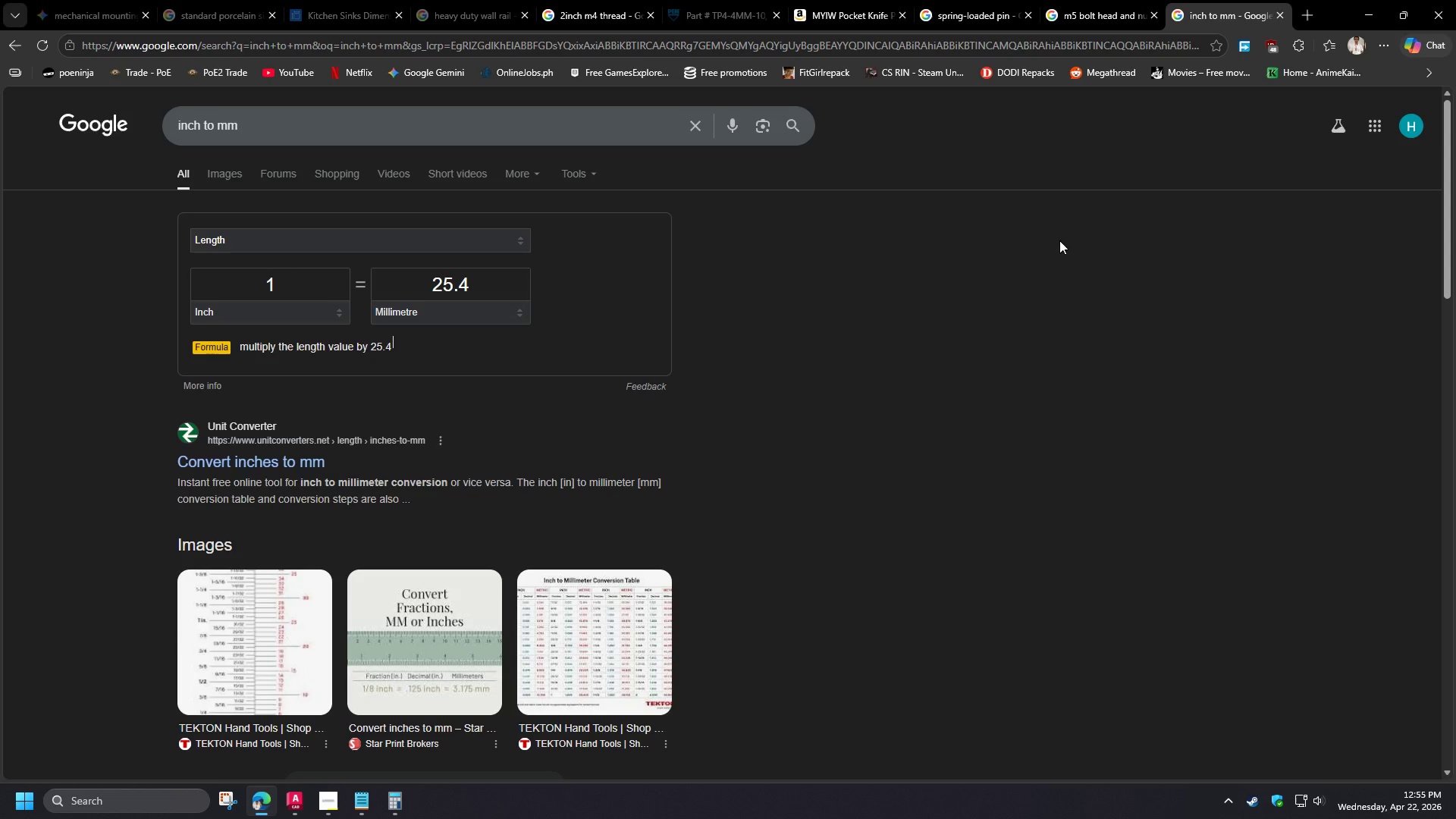 
wait(9.62)
 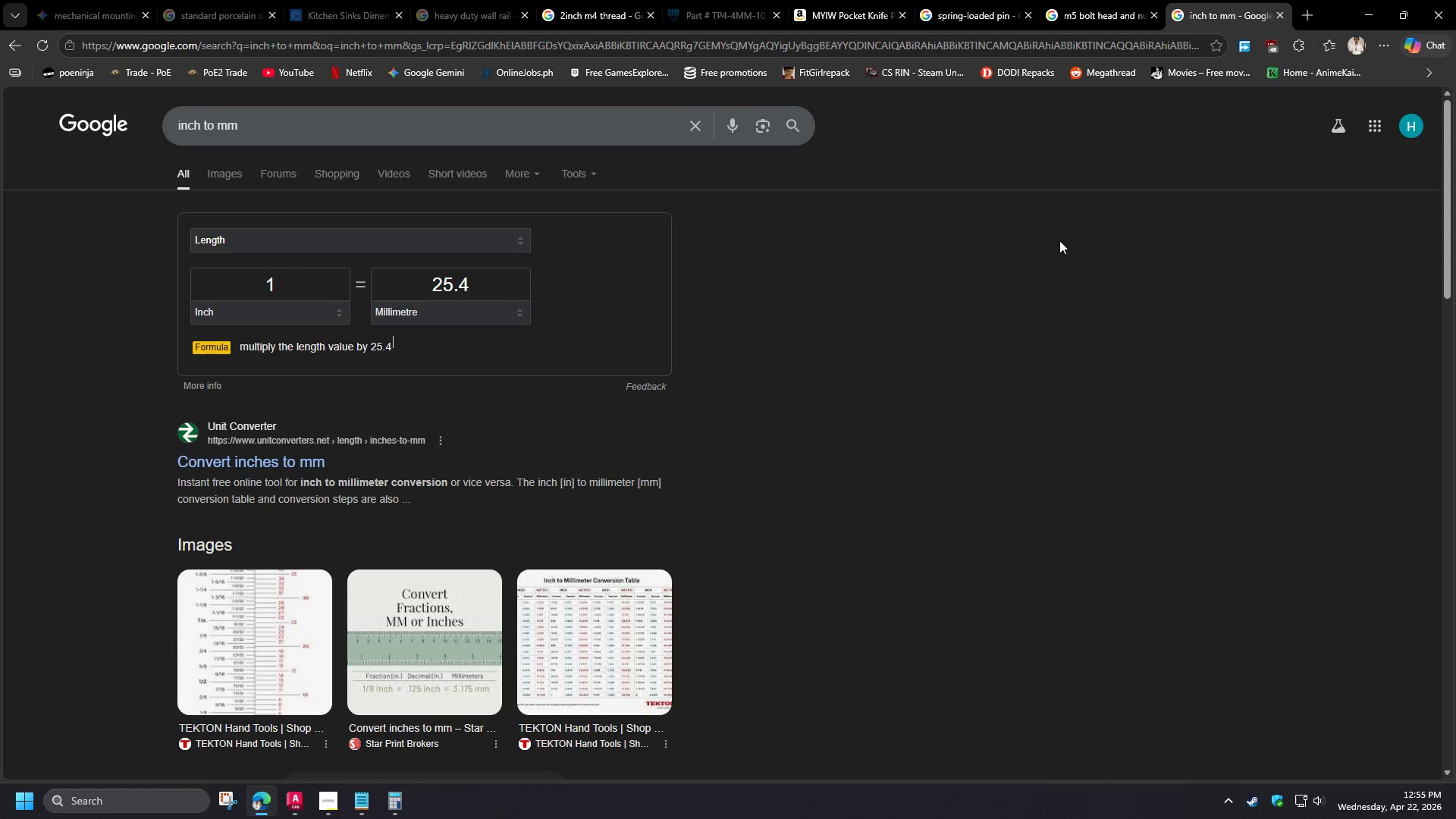 
left_click([1376, 1])
 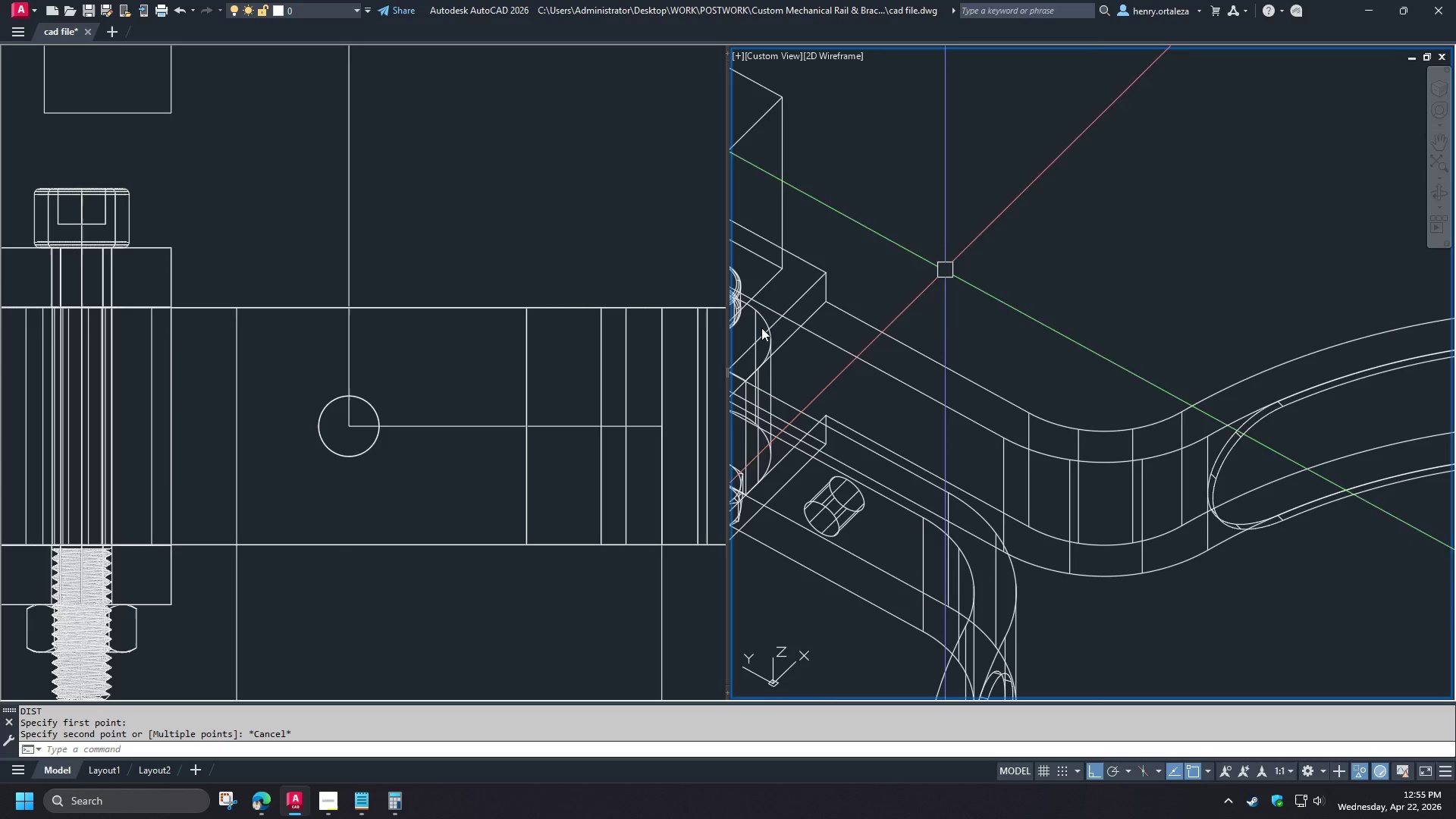 
left_click([356, 600])
 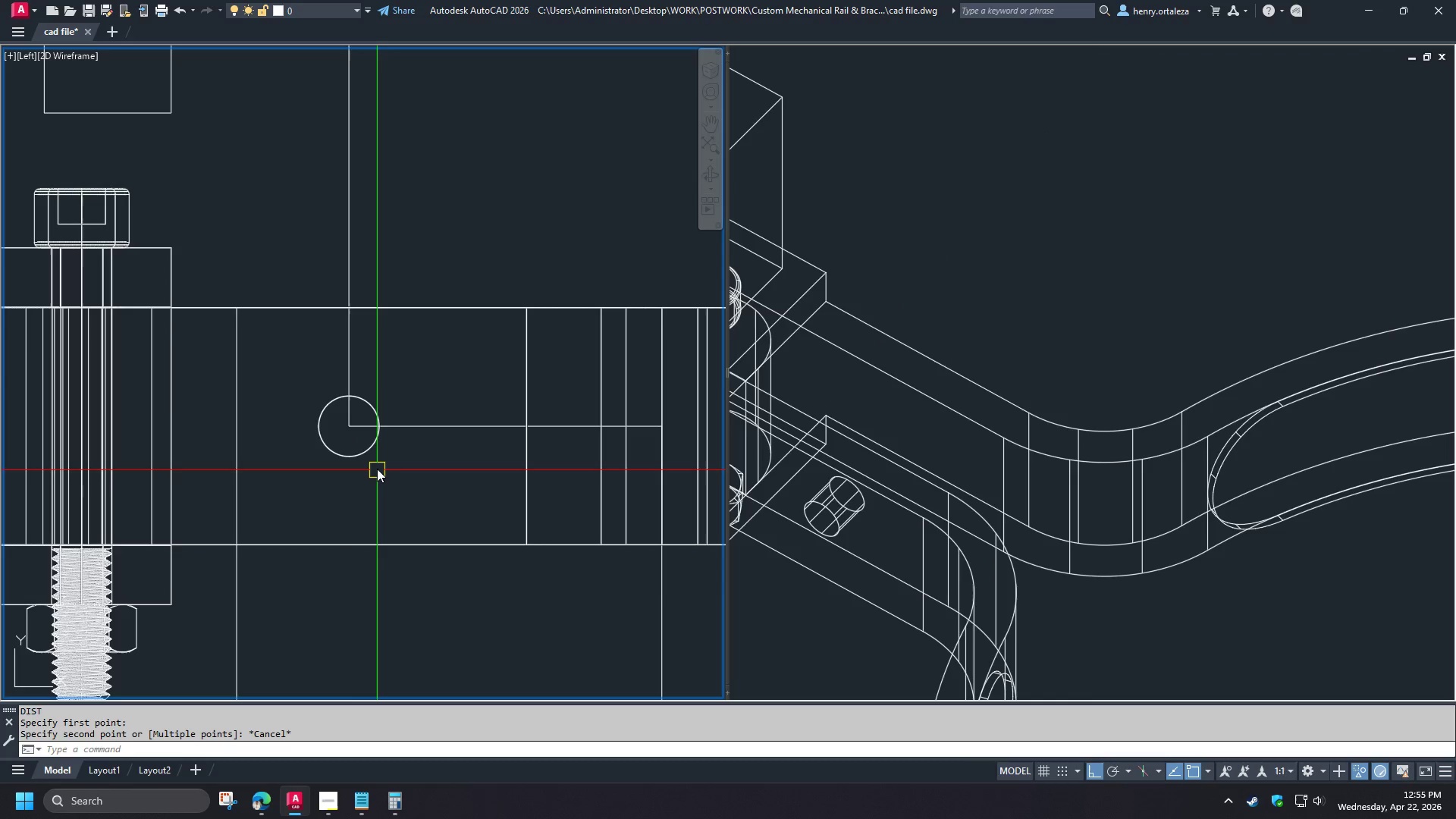 
type(c cen )
 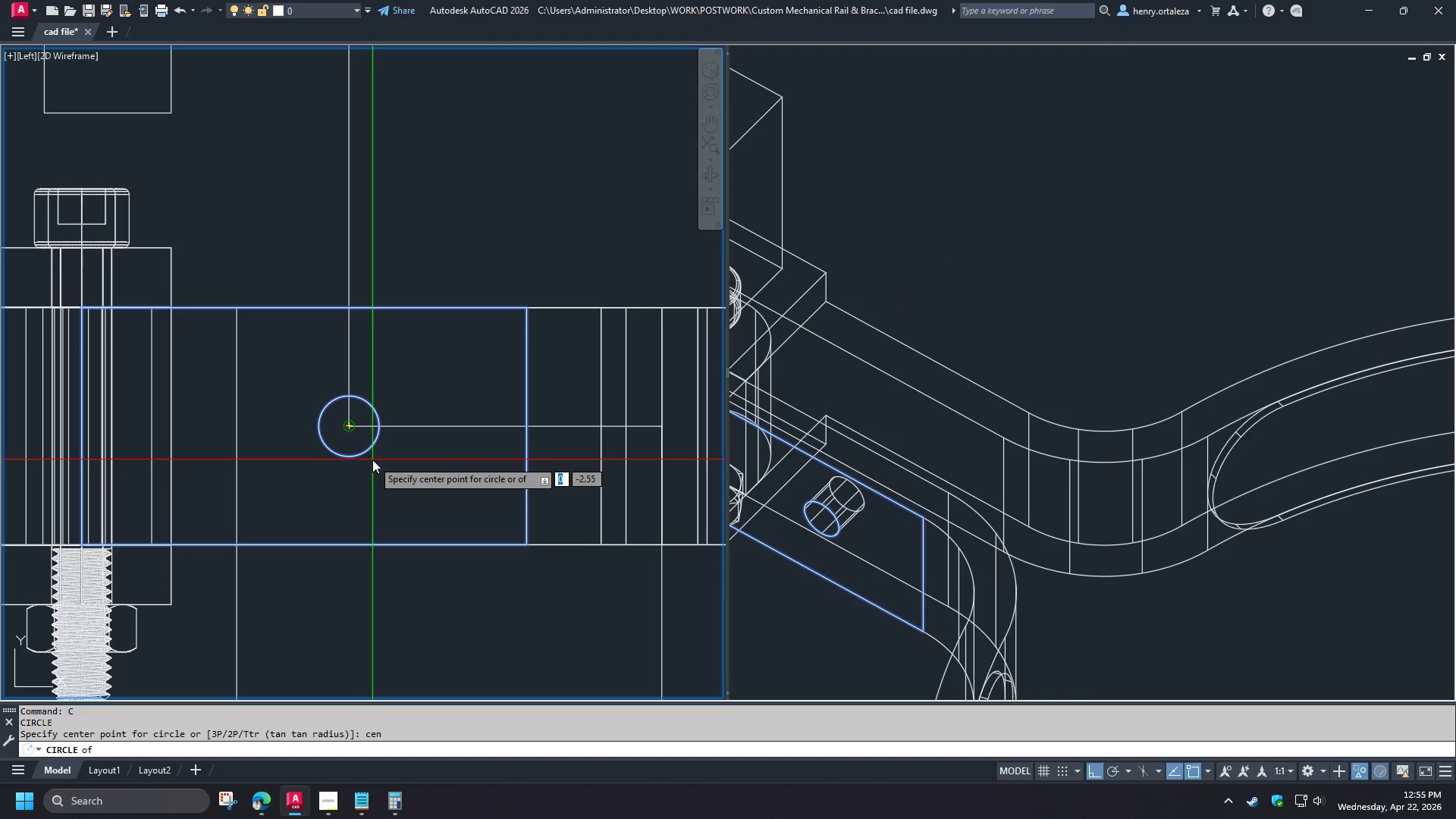 
left_click([372, 460])
 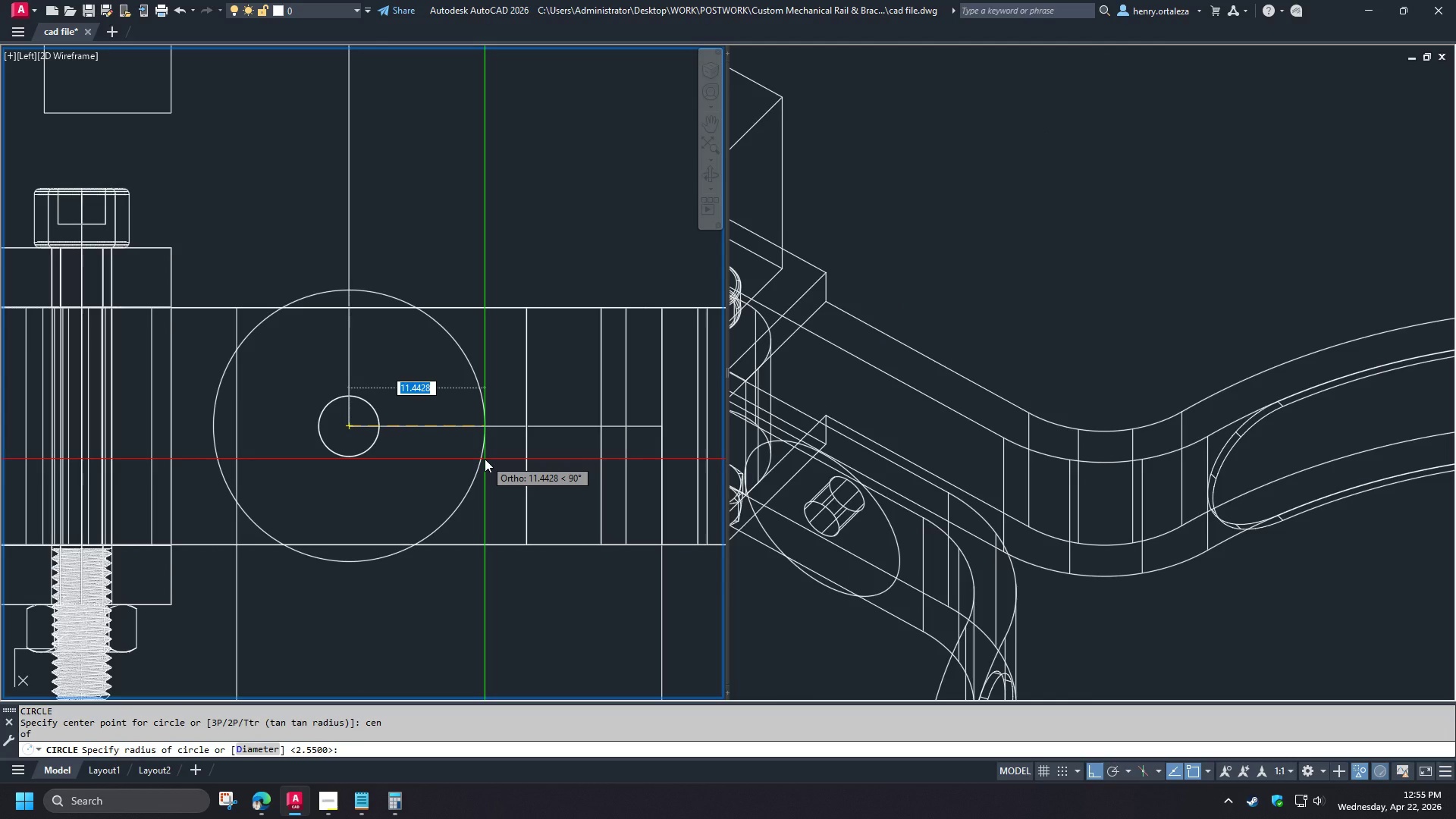 
key(D)
 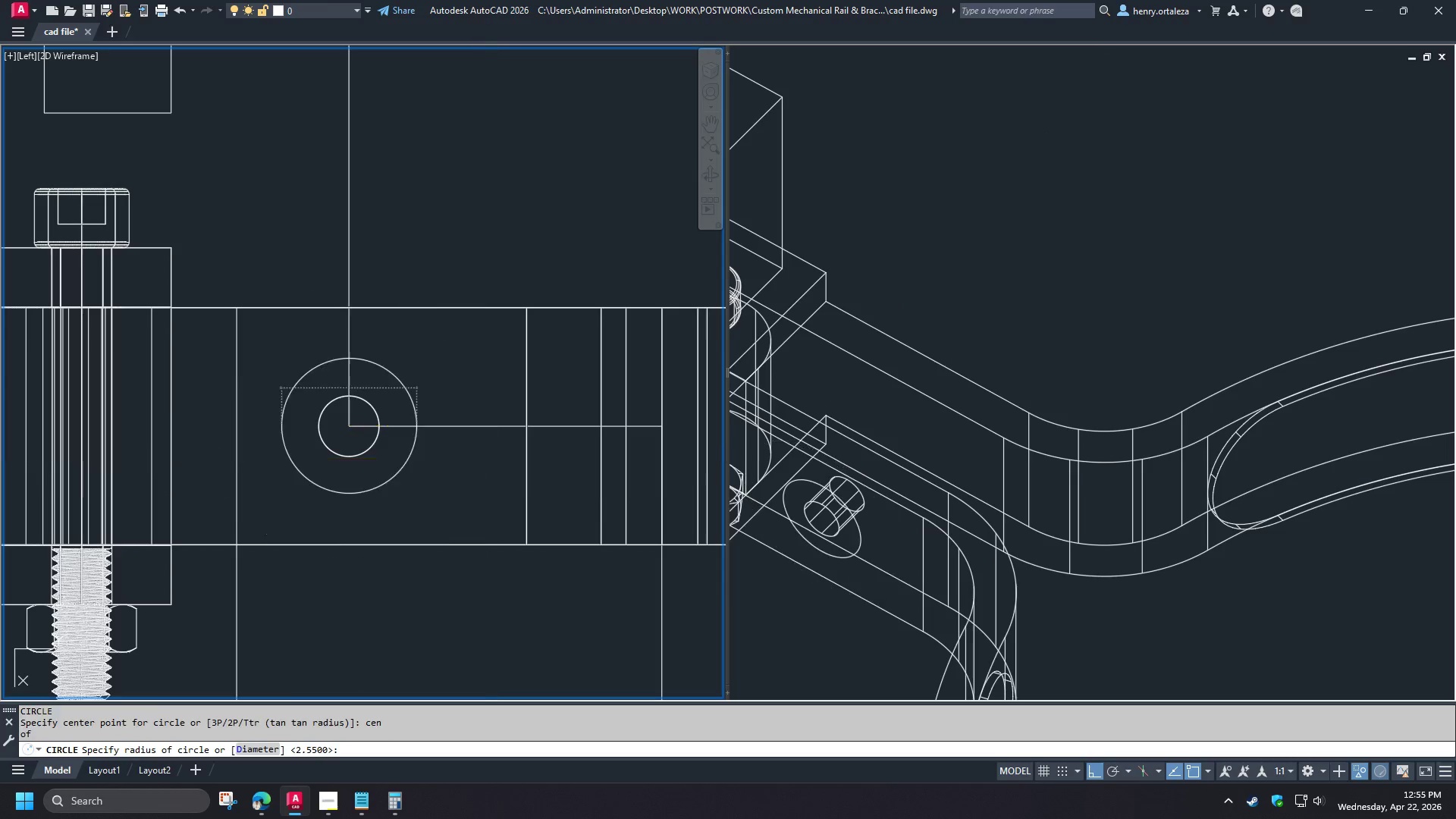 
key(Space)
 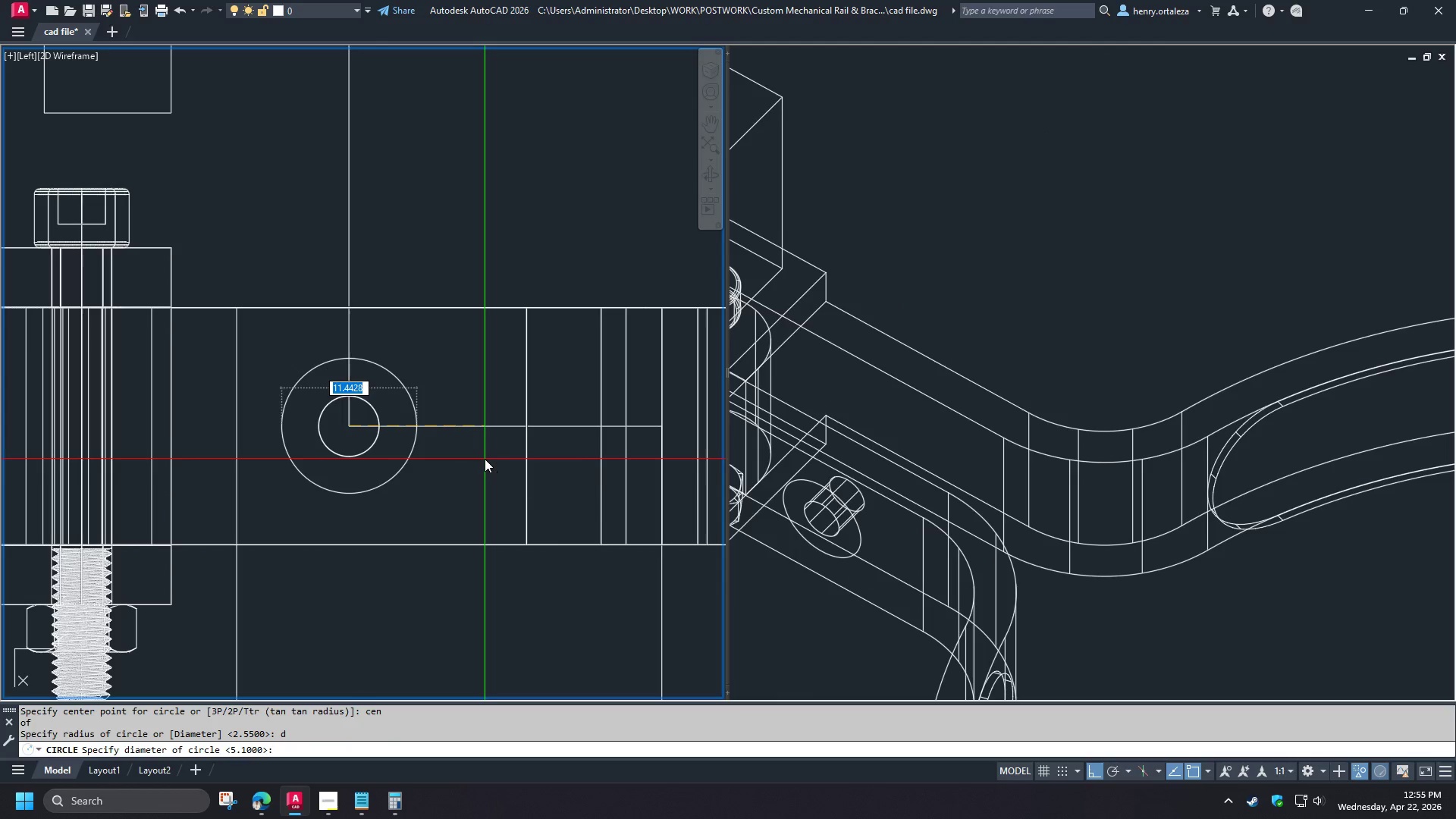 
key(Numpad3)
 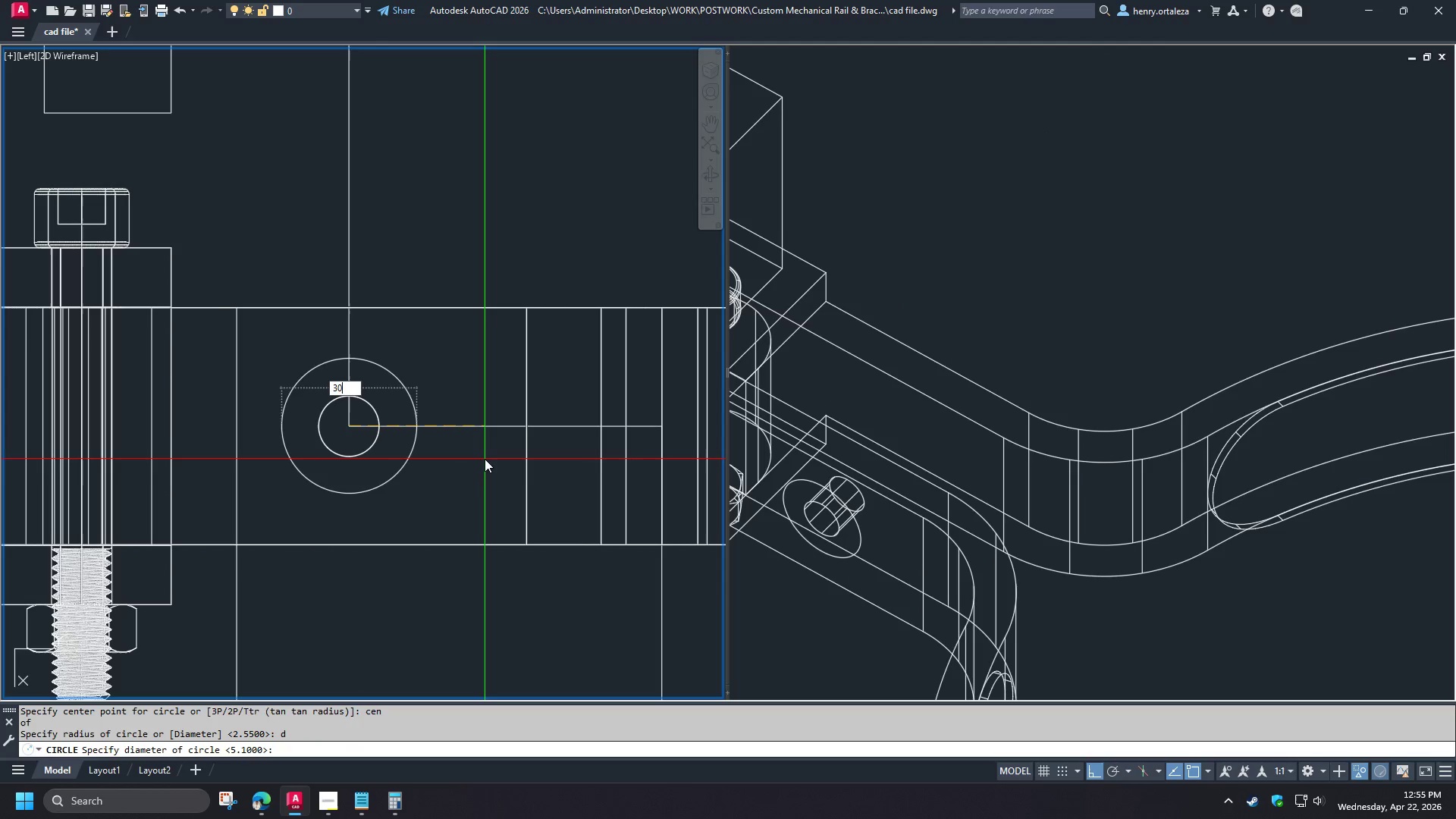 
key(Numpad0)
 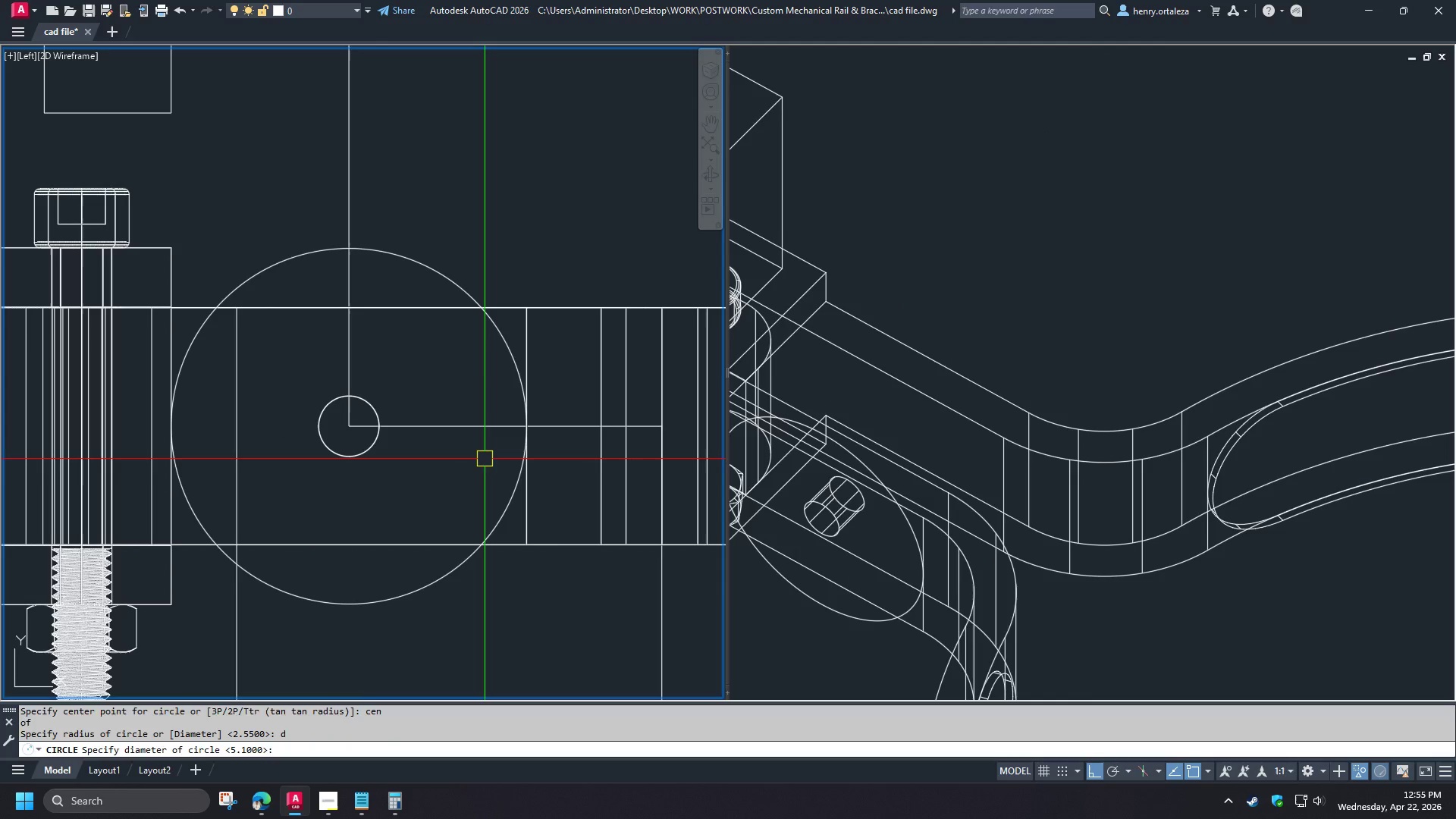 
key(NumpadEnter)
 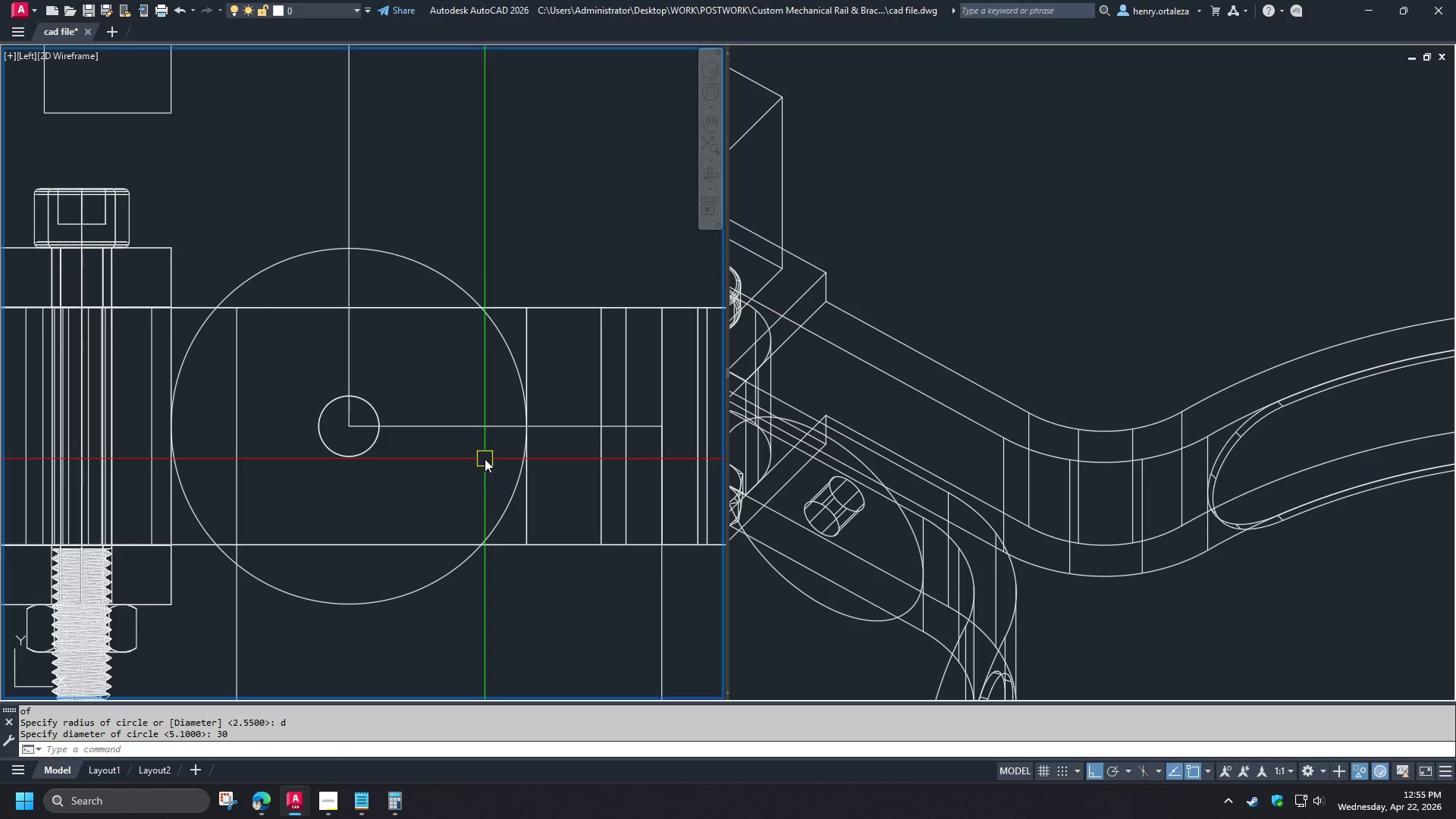 
left_click([855, 661])
 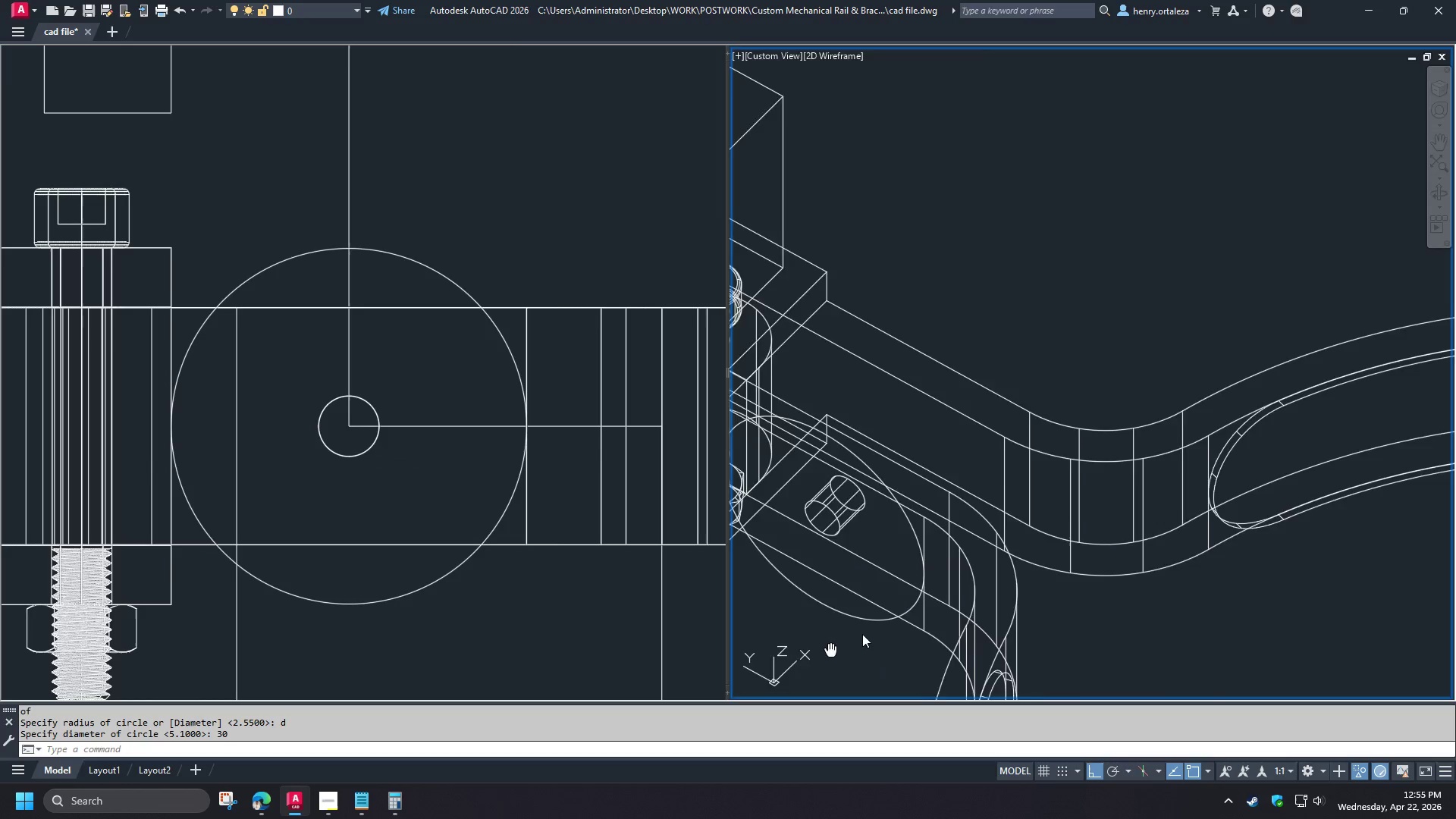 
left_click([419, 621])
 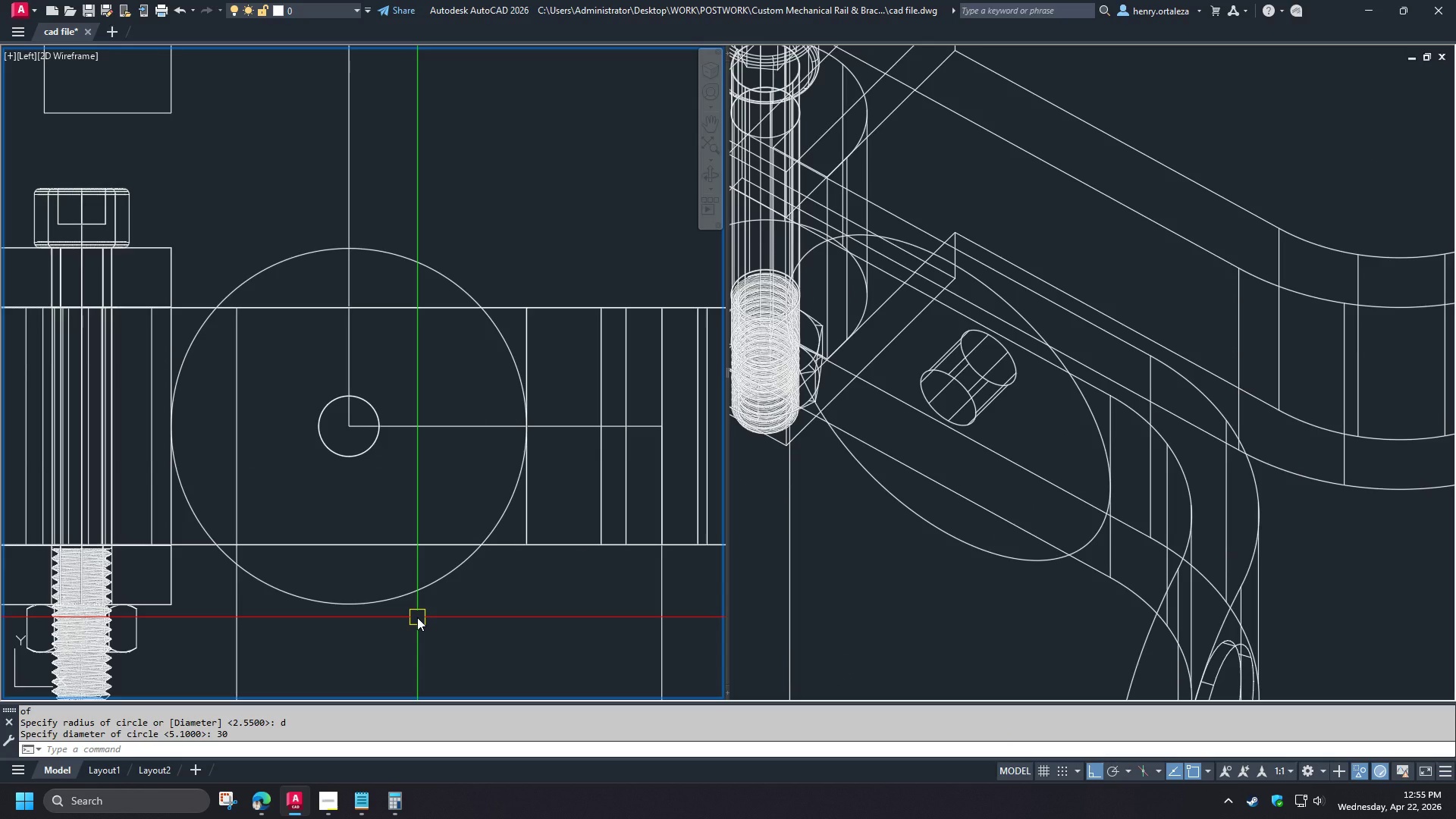 
scroll: coordinate [946, 606], scroll_direction: up, amount: 1.0
 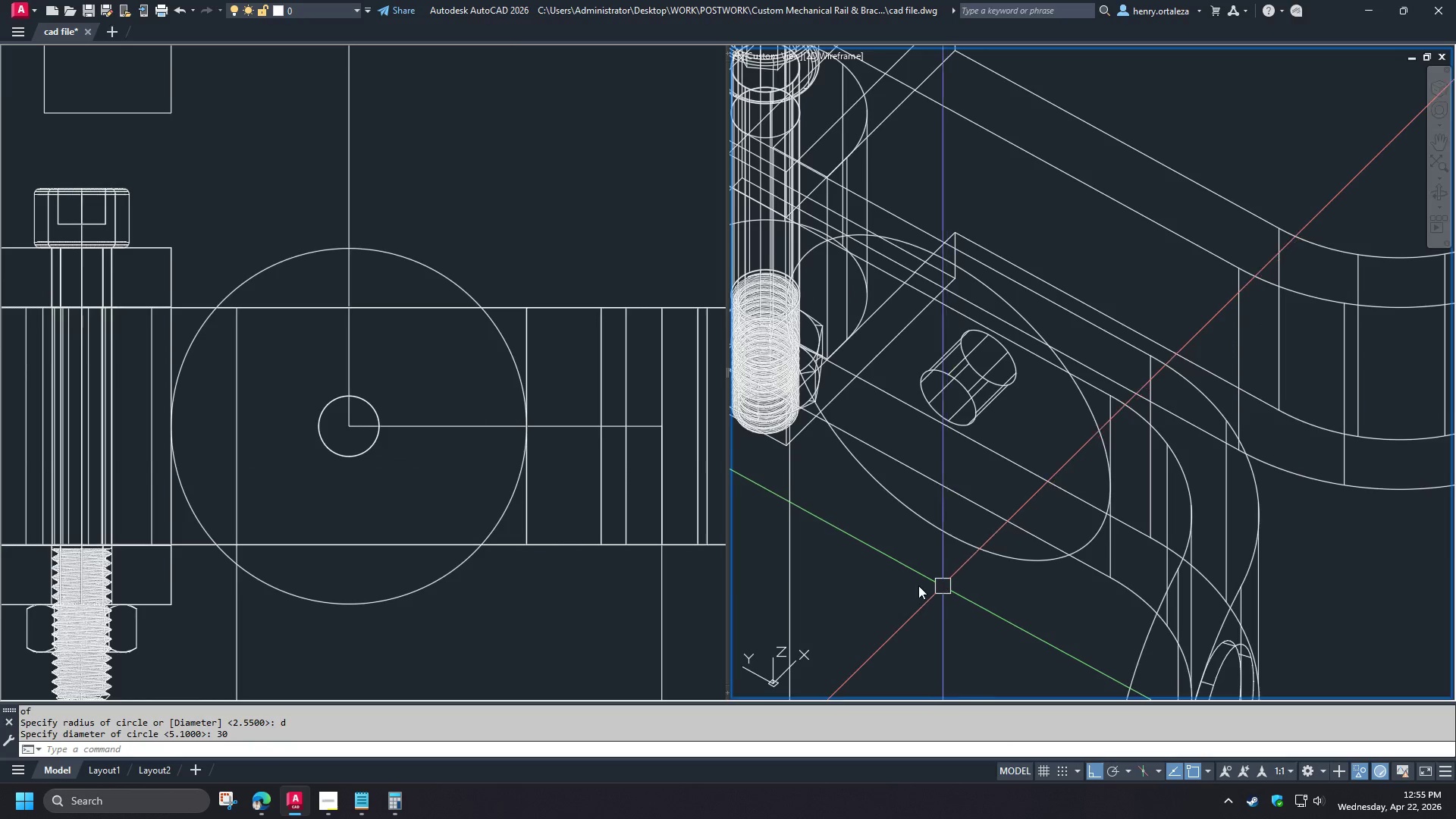 
key(C)
 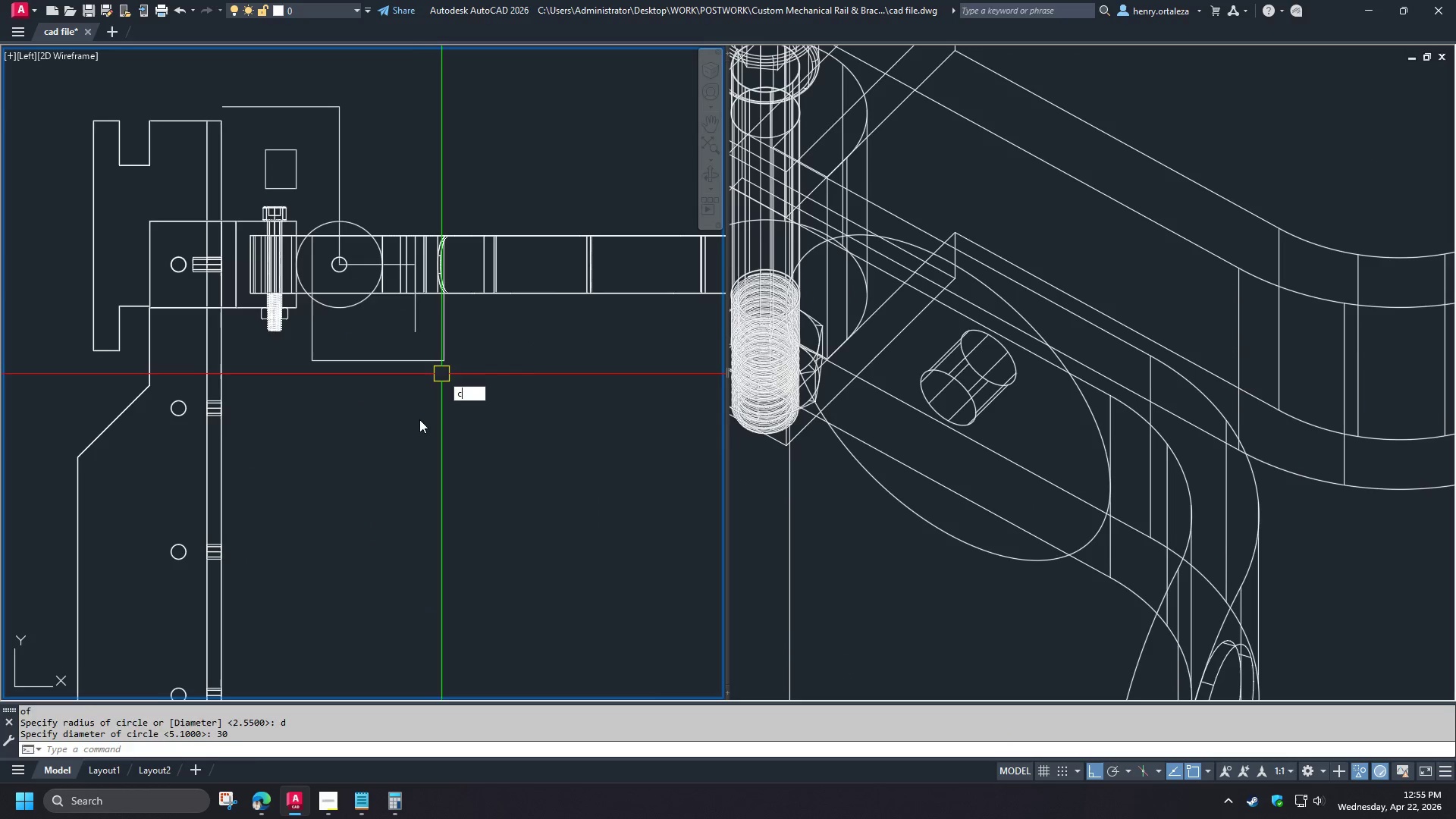 
key(Space)
 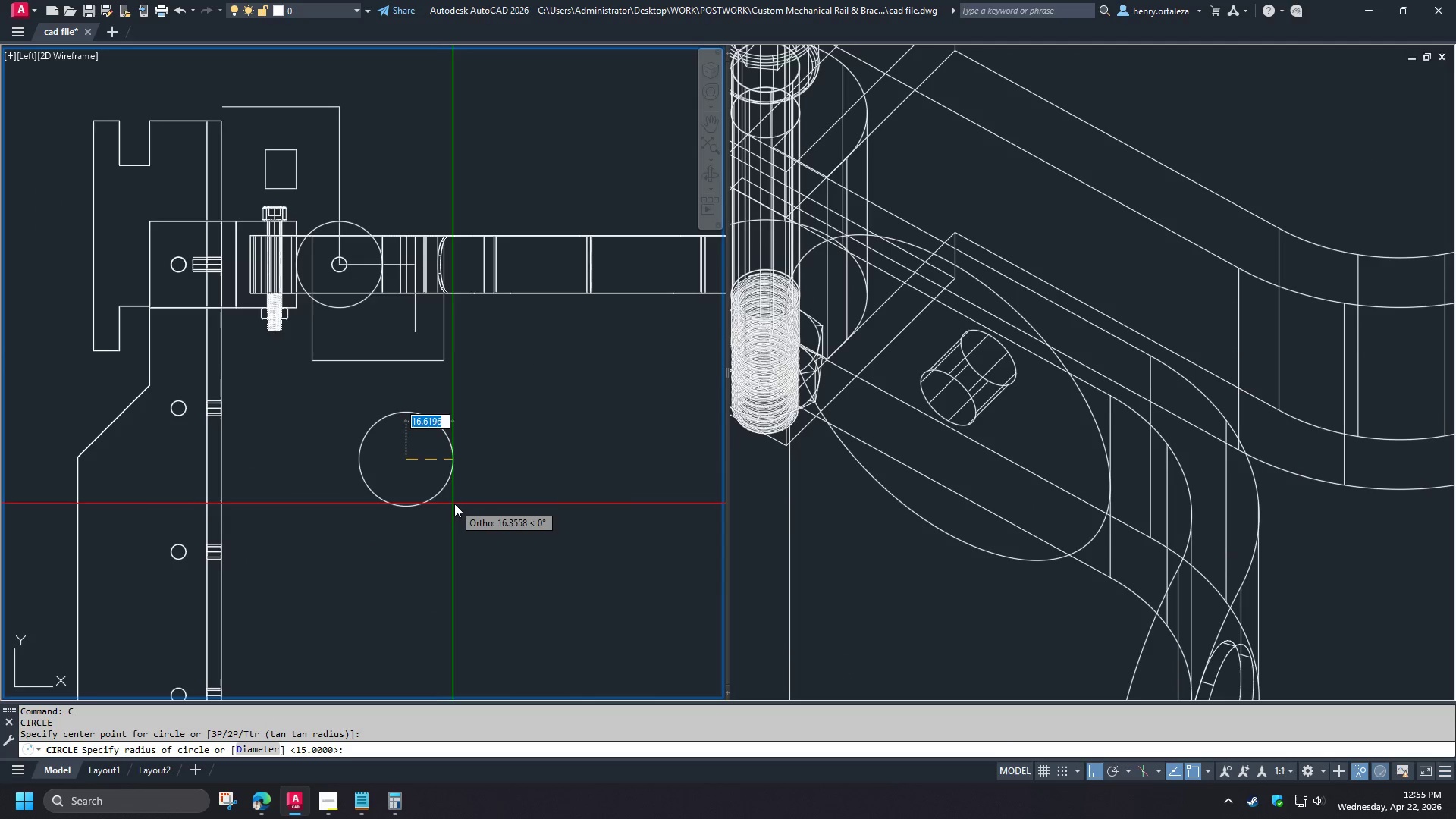 
key(D)
 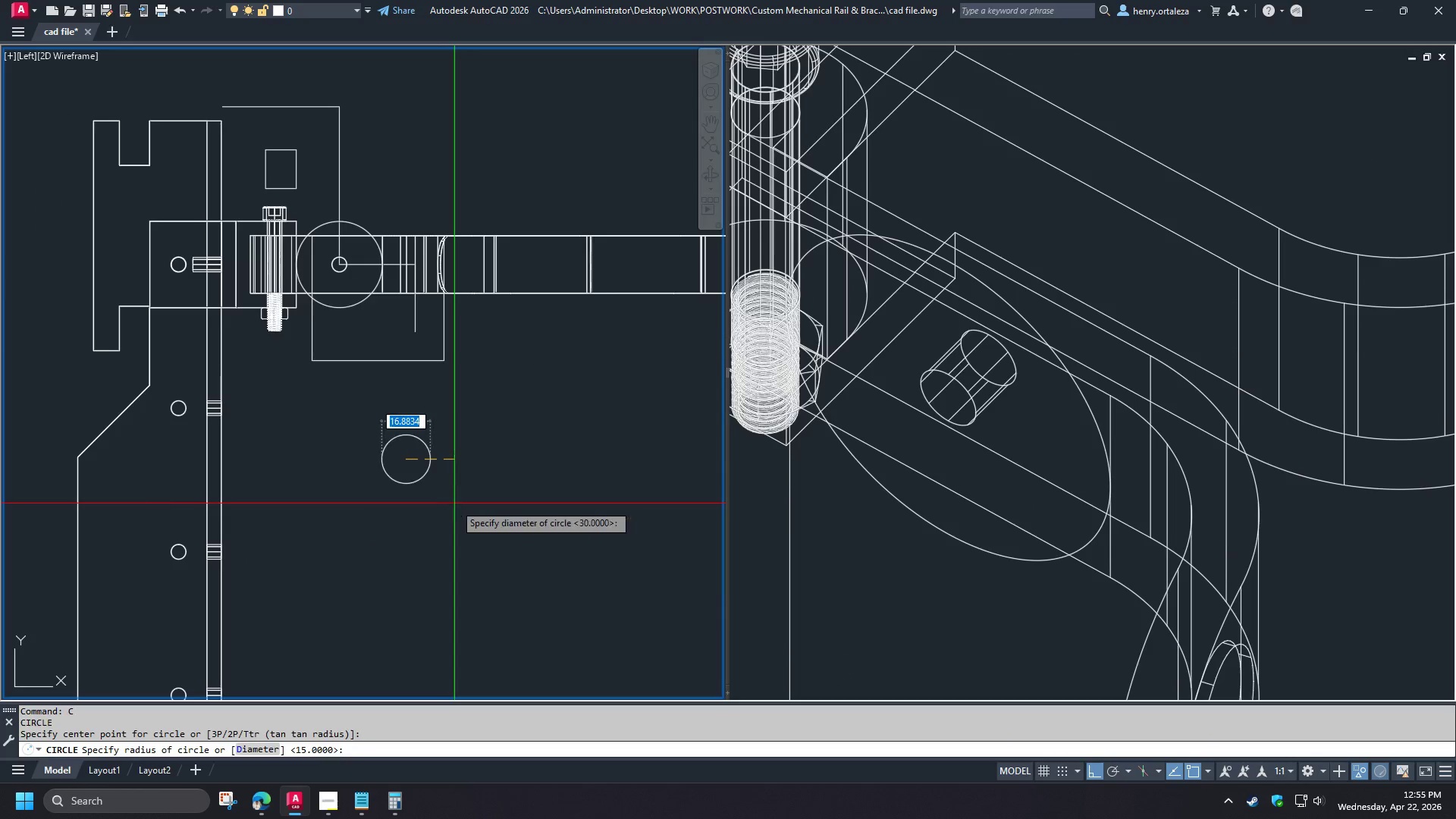 
key(Space)
 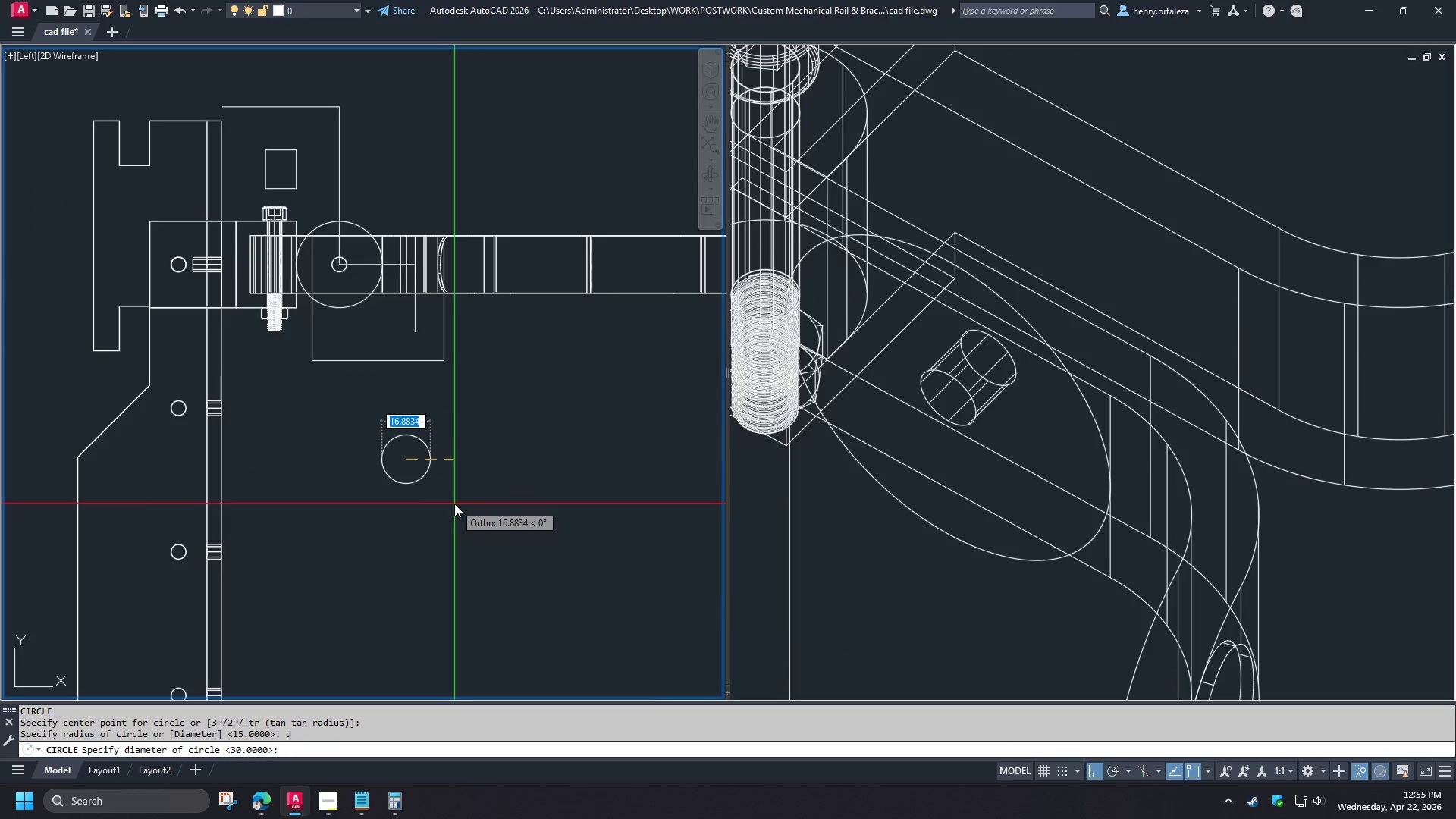 
key(Numpad3)
 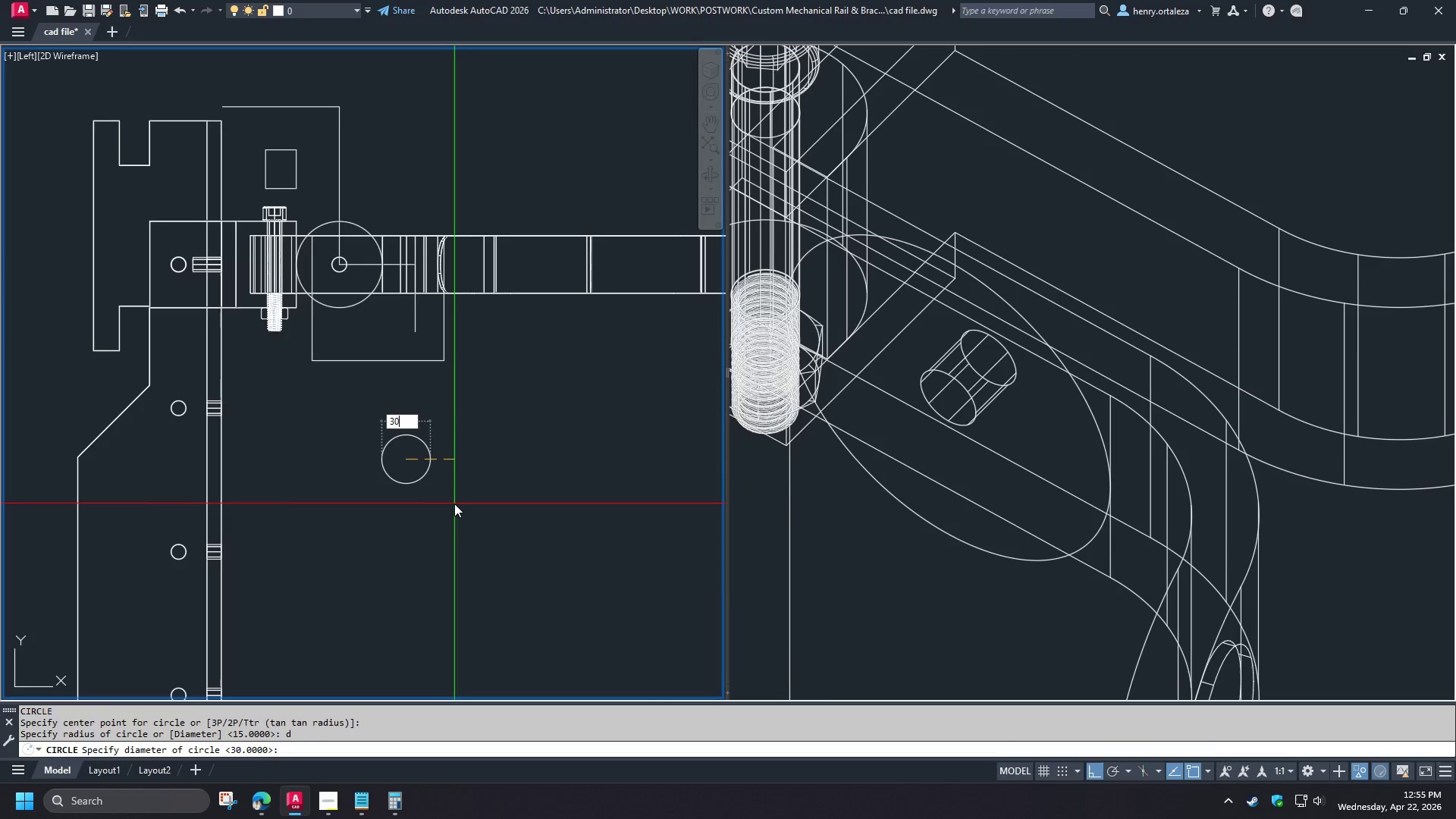 
key(Numpad0)
 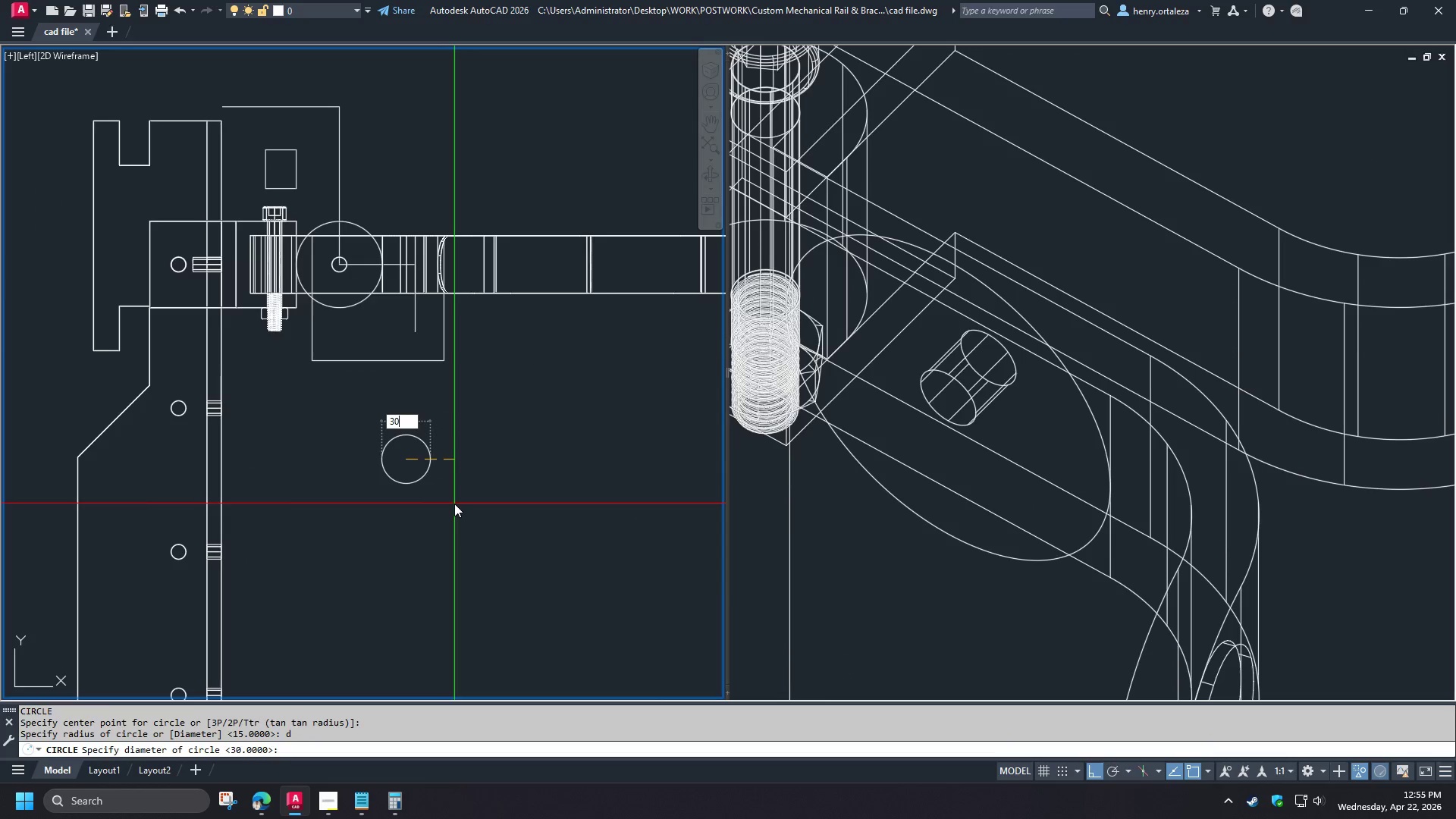 
key(NumpadEnter)
 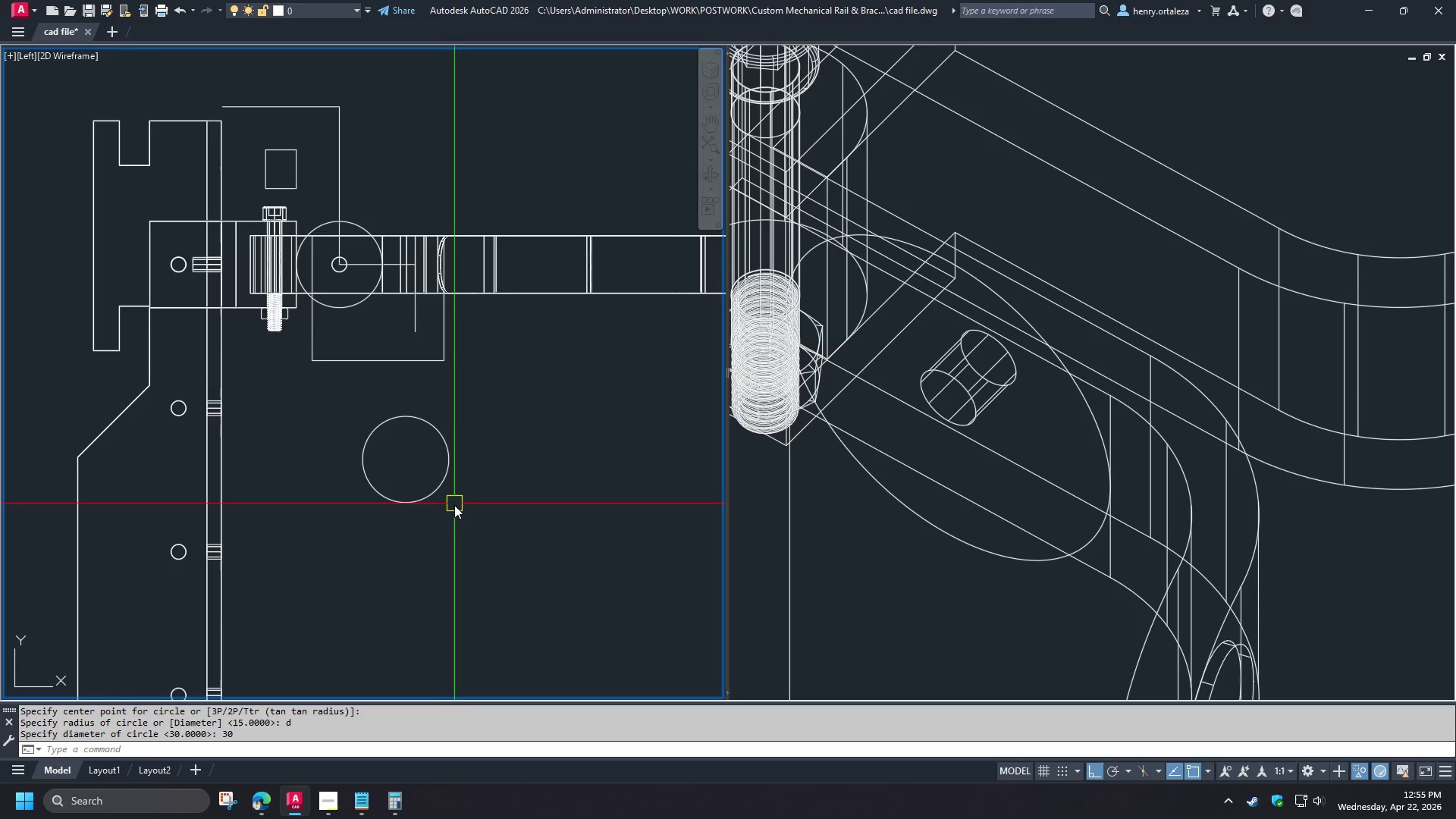 
scroll: coordinate [426, 328], scroll_direction: down, amount: 6.0
 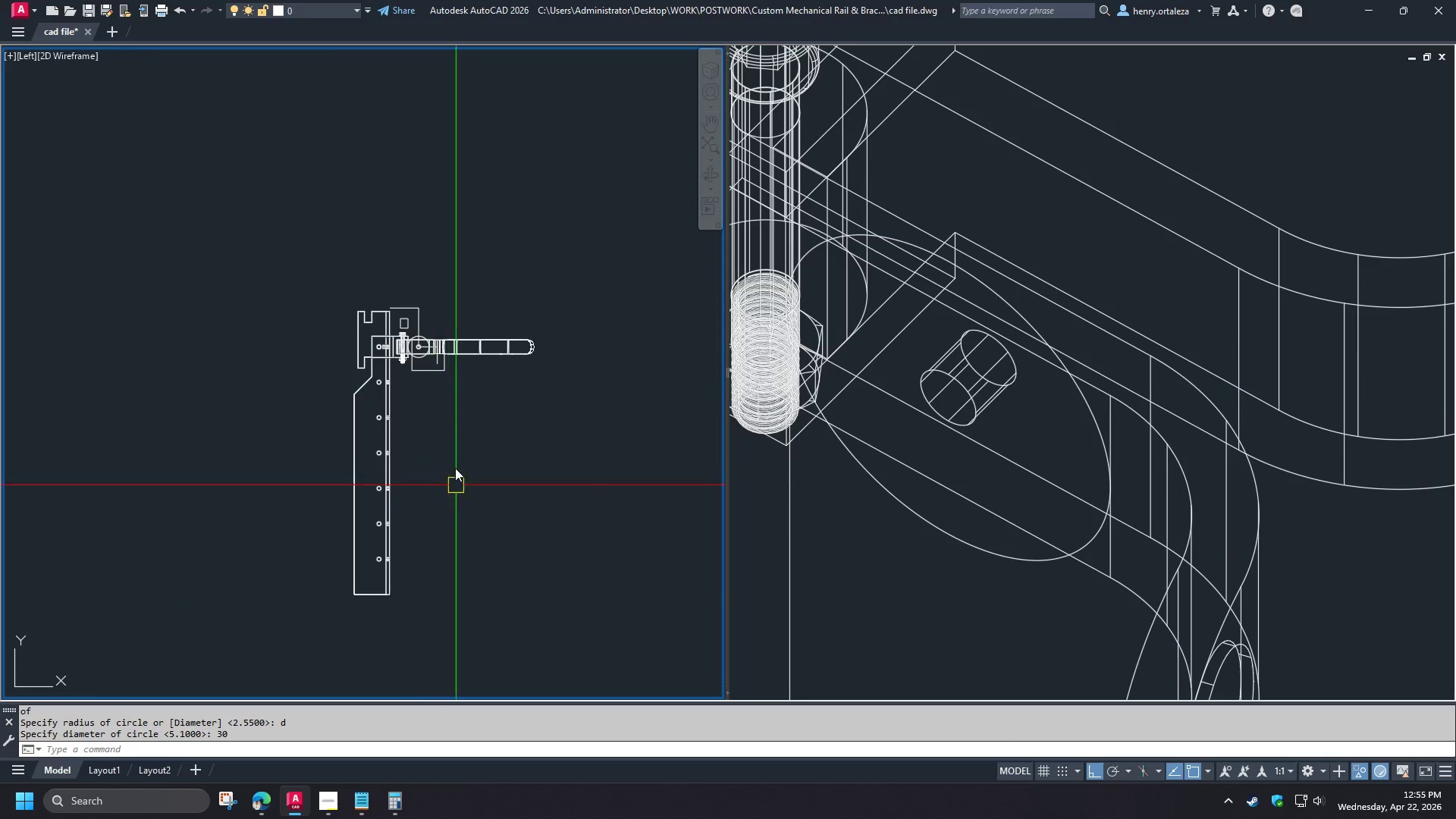 
key(O)
 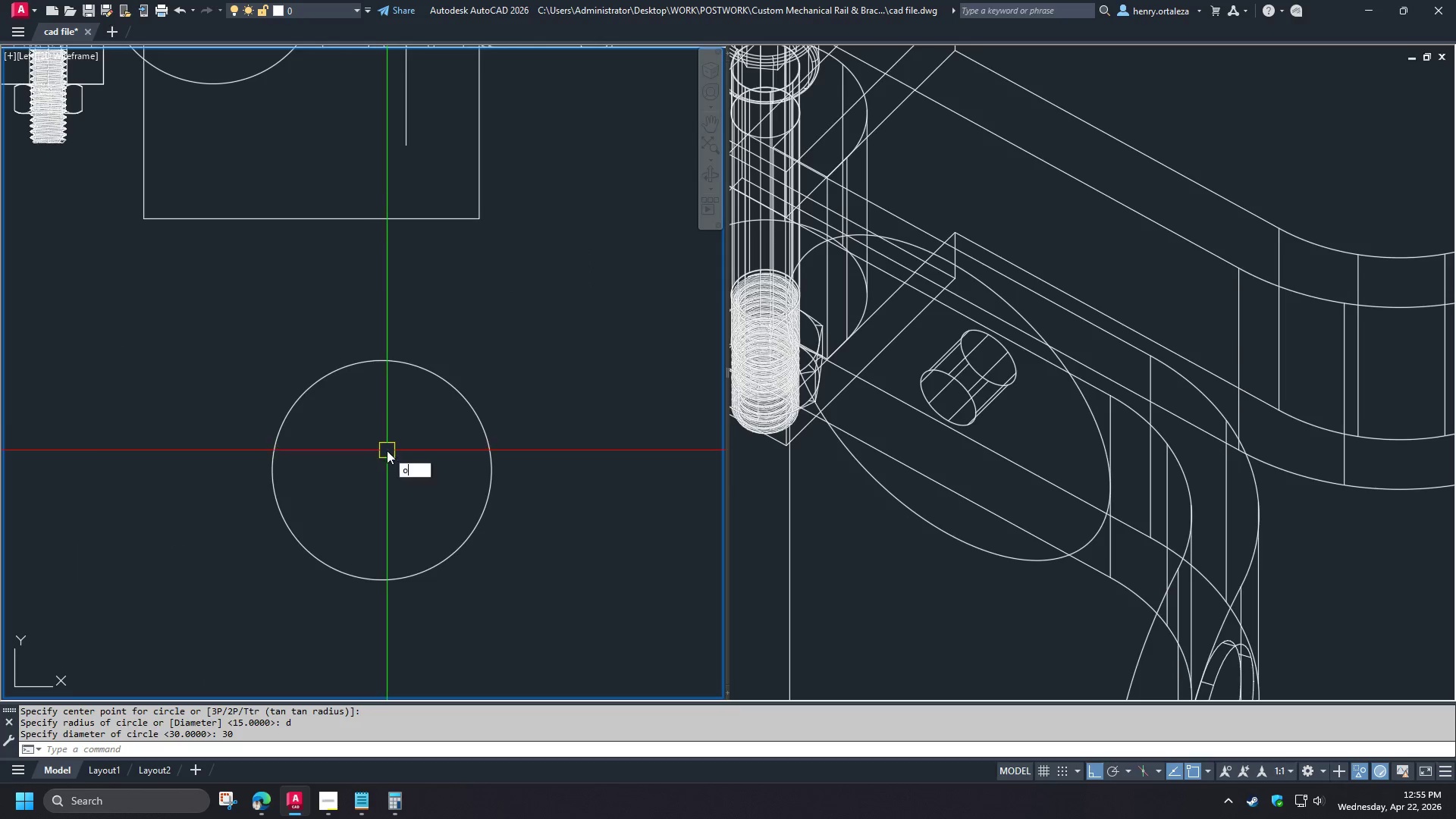 
key(Space)
 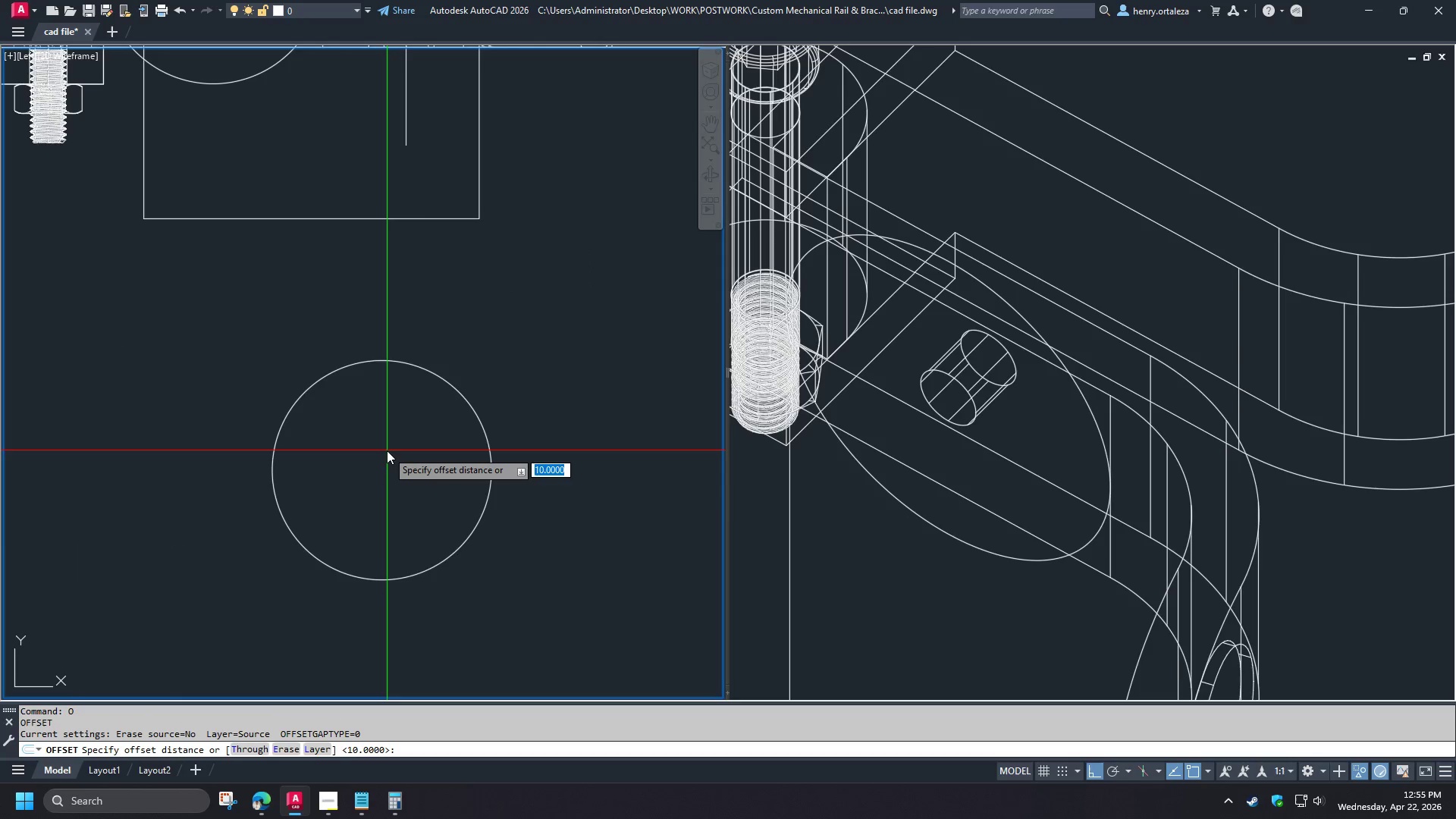 
key(T)
 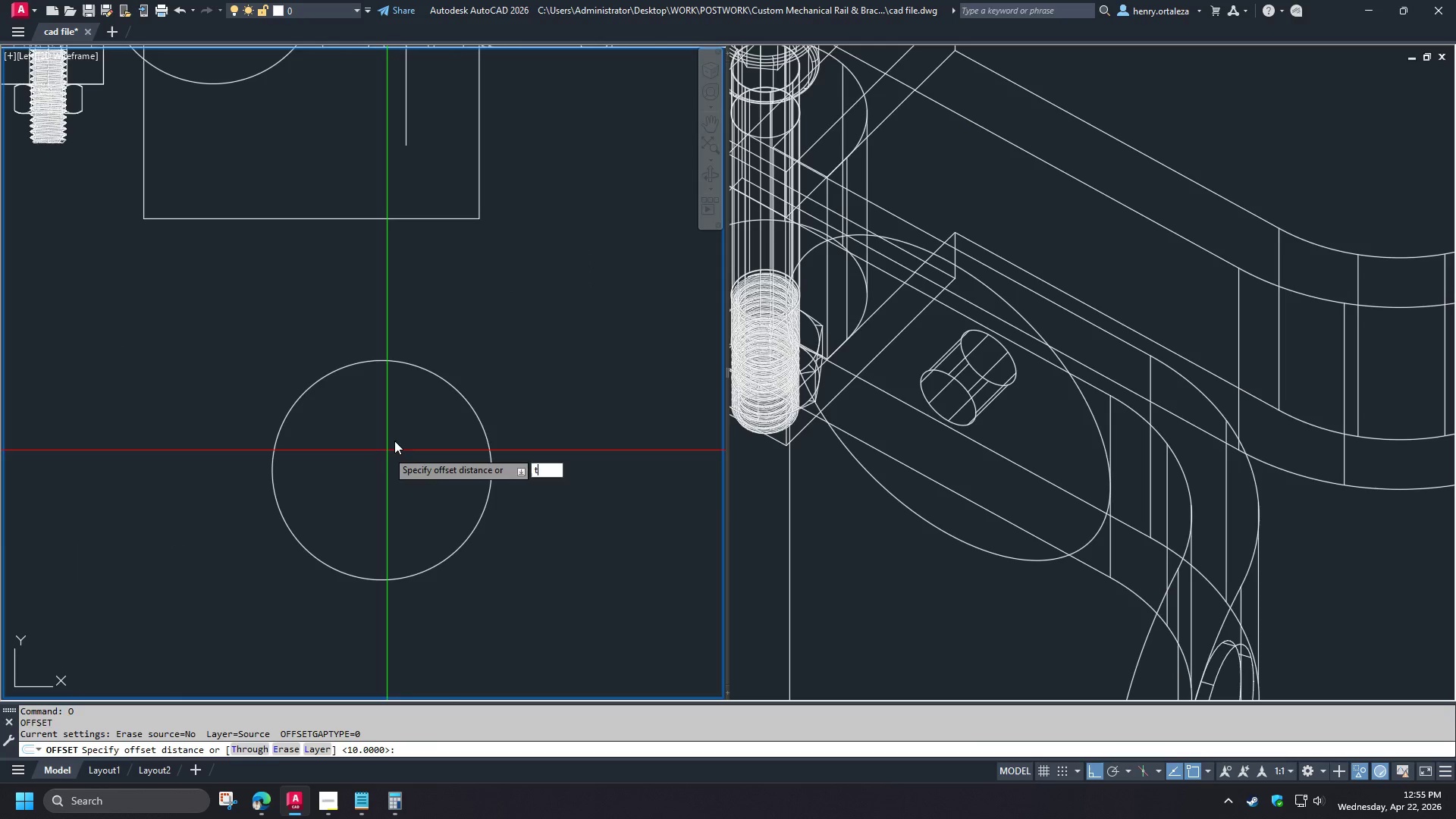 
scroll: coordinate [443, 372], scroll_direction: up, amount: 3.0
 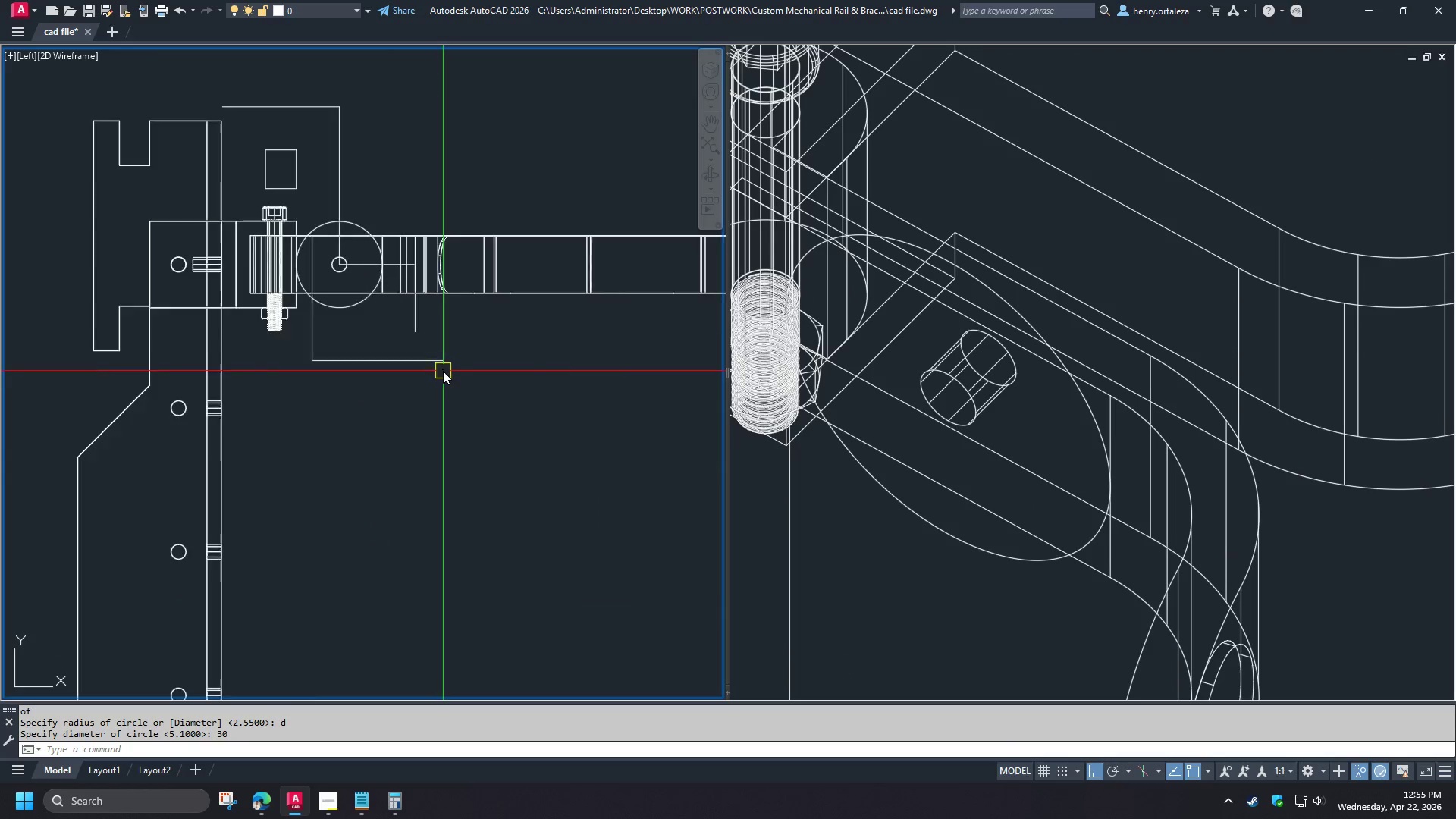 
key(Space)
 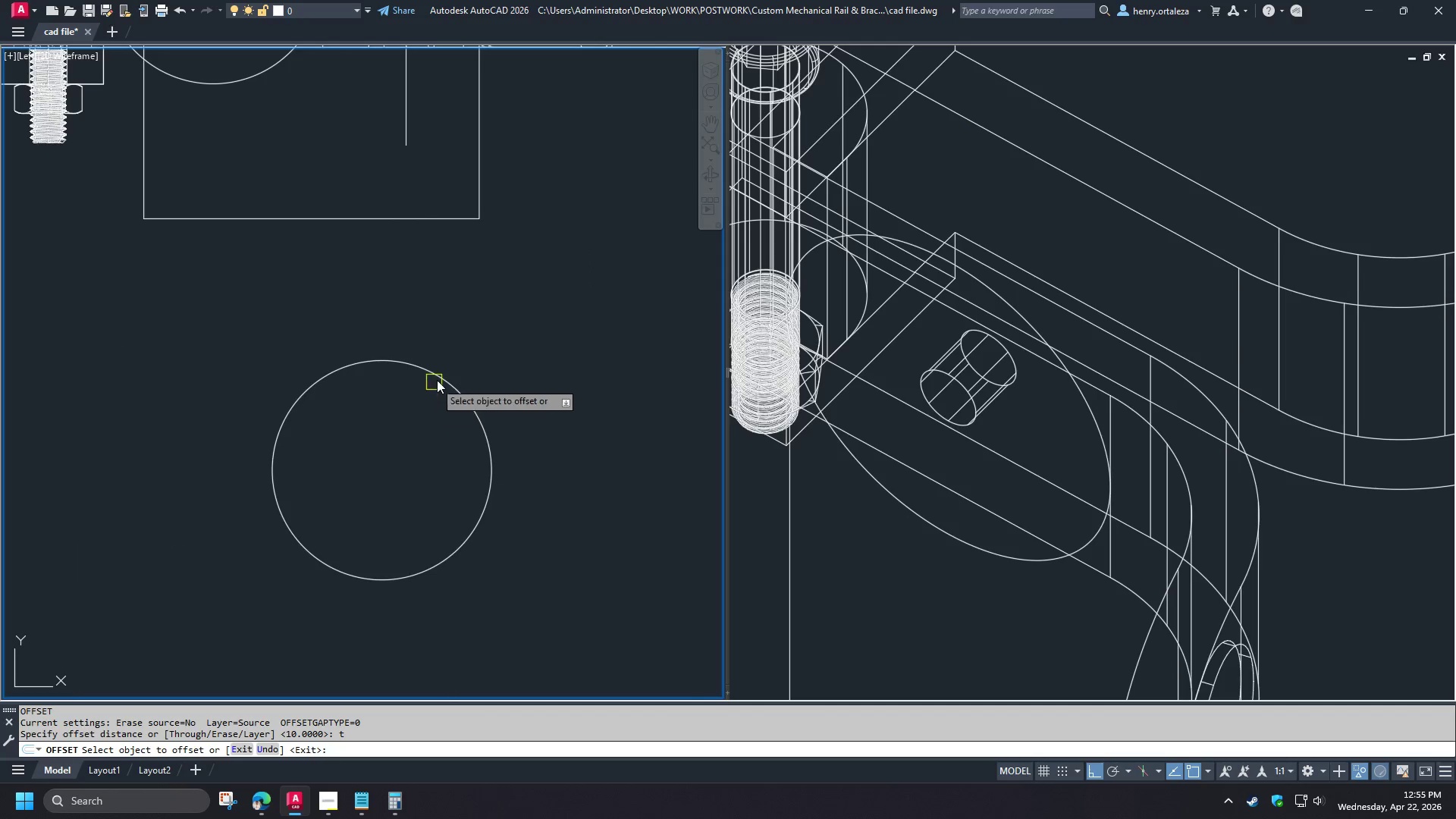 
left_click([437, 378])
 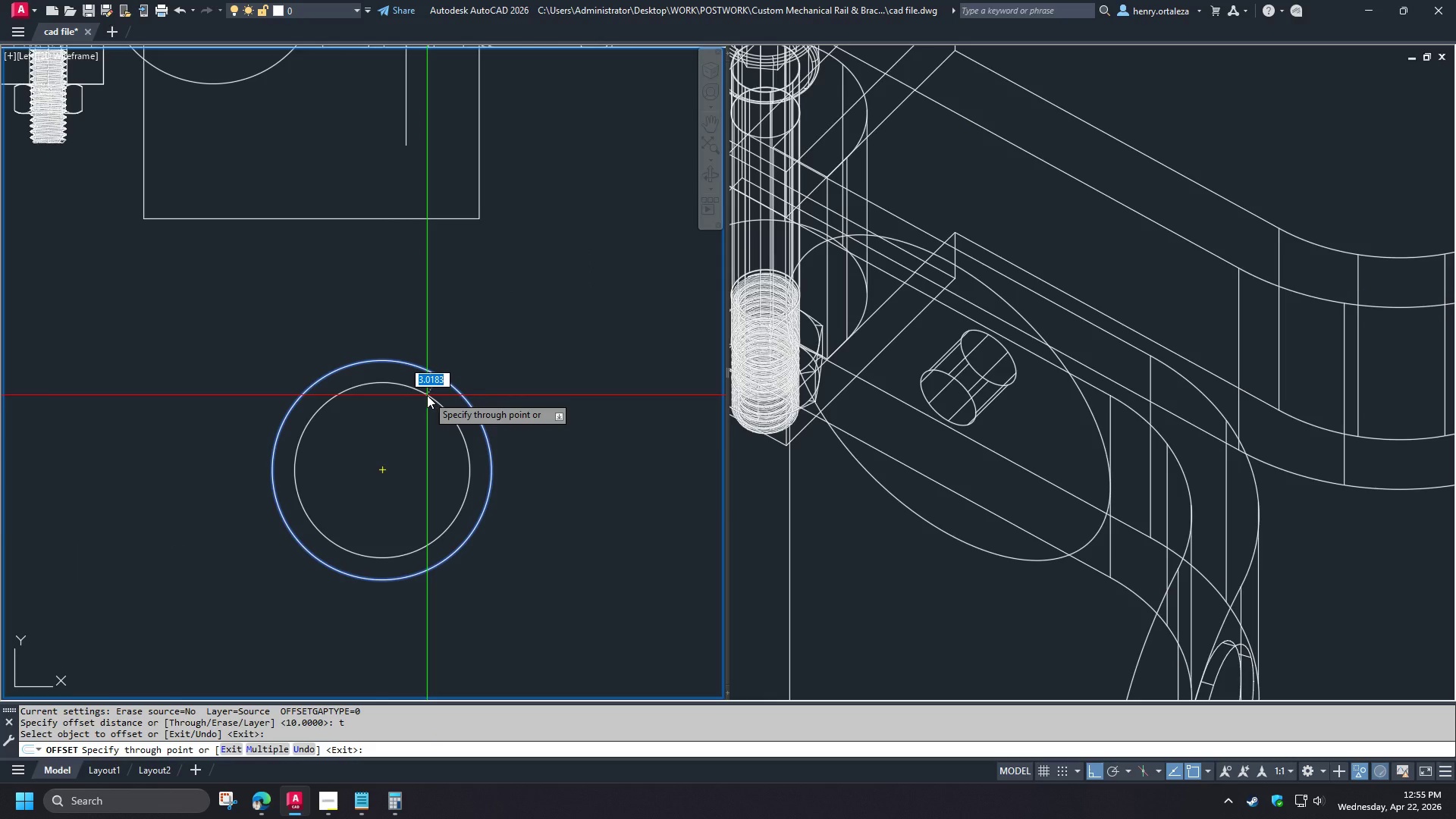 
scroll: coordinate [416, 451], scroll_direction: up, amount: 2.0
 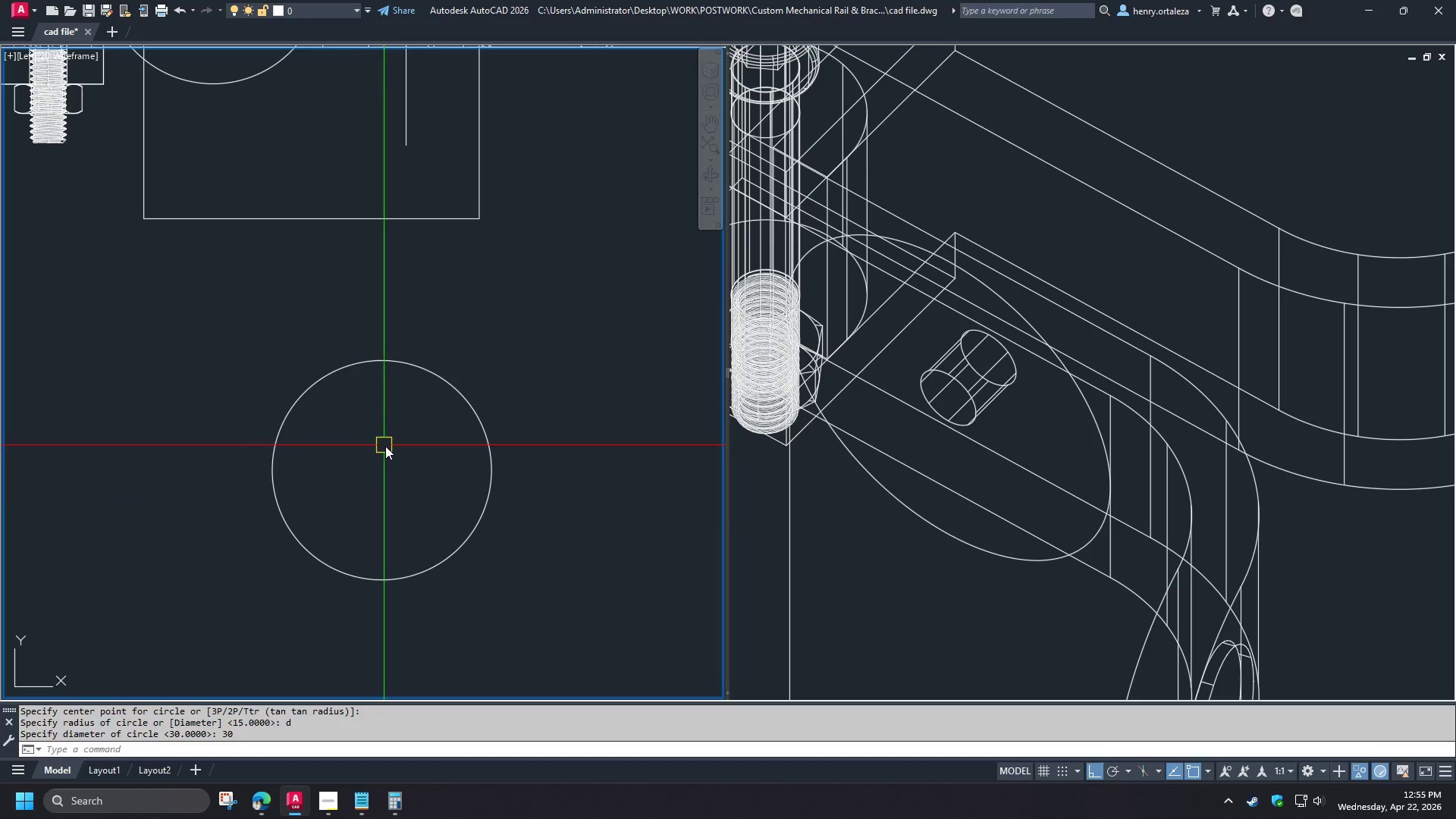 
wait(5.38)
 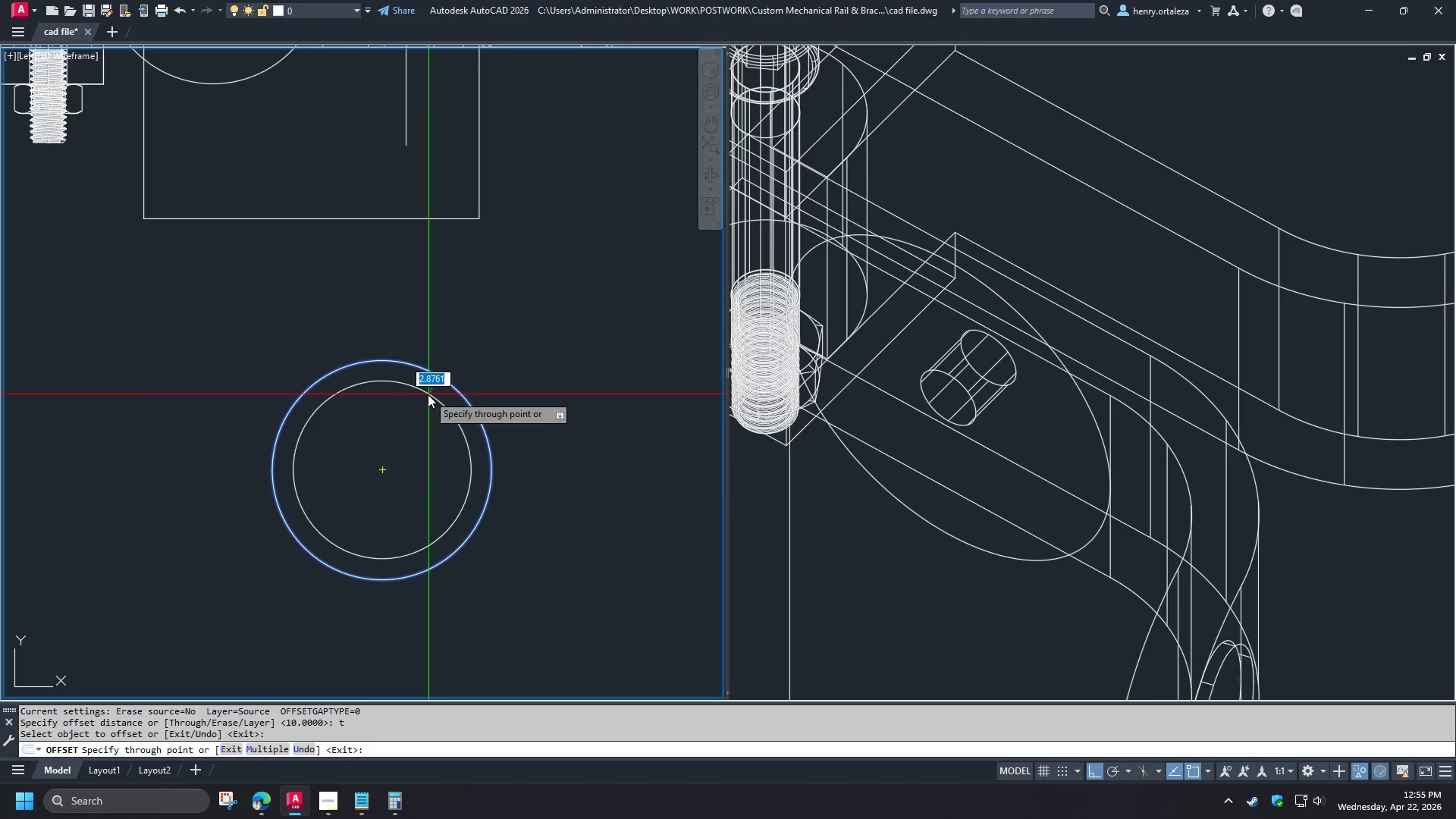 
key(3)
 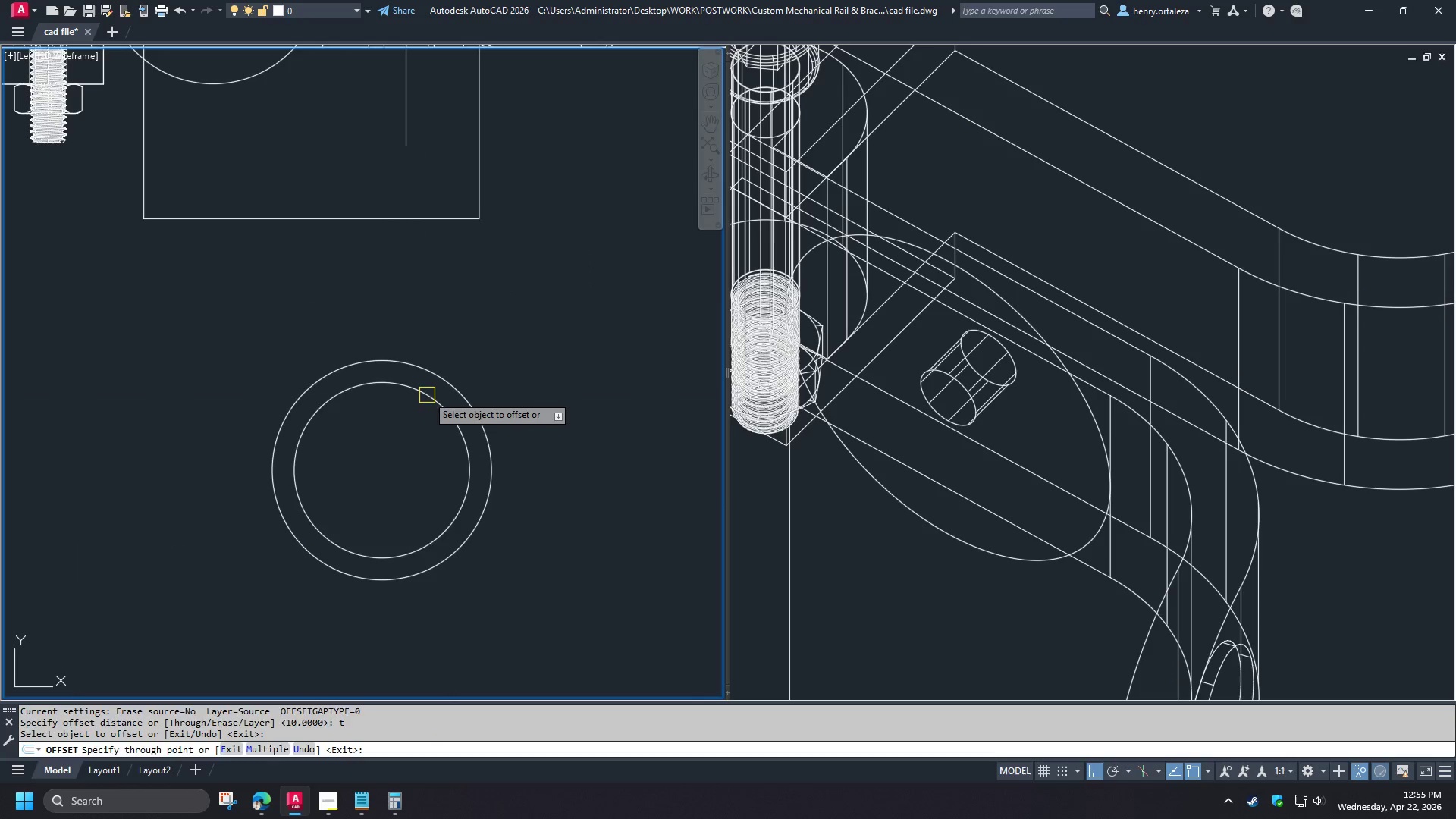 
key(Space)
 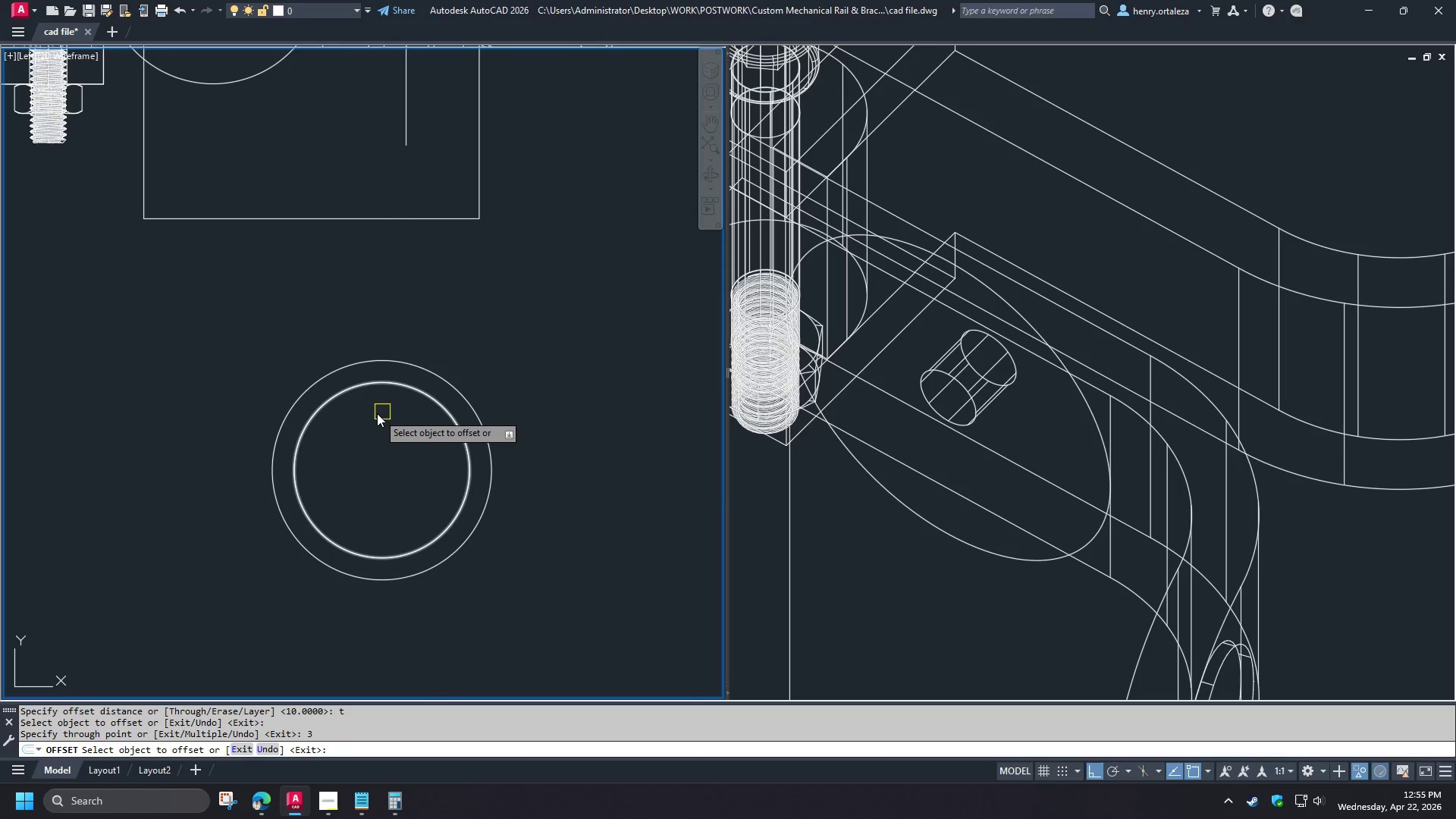 
key(Space)
 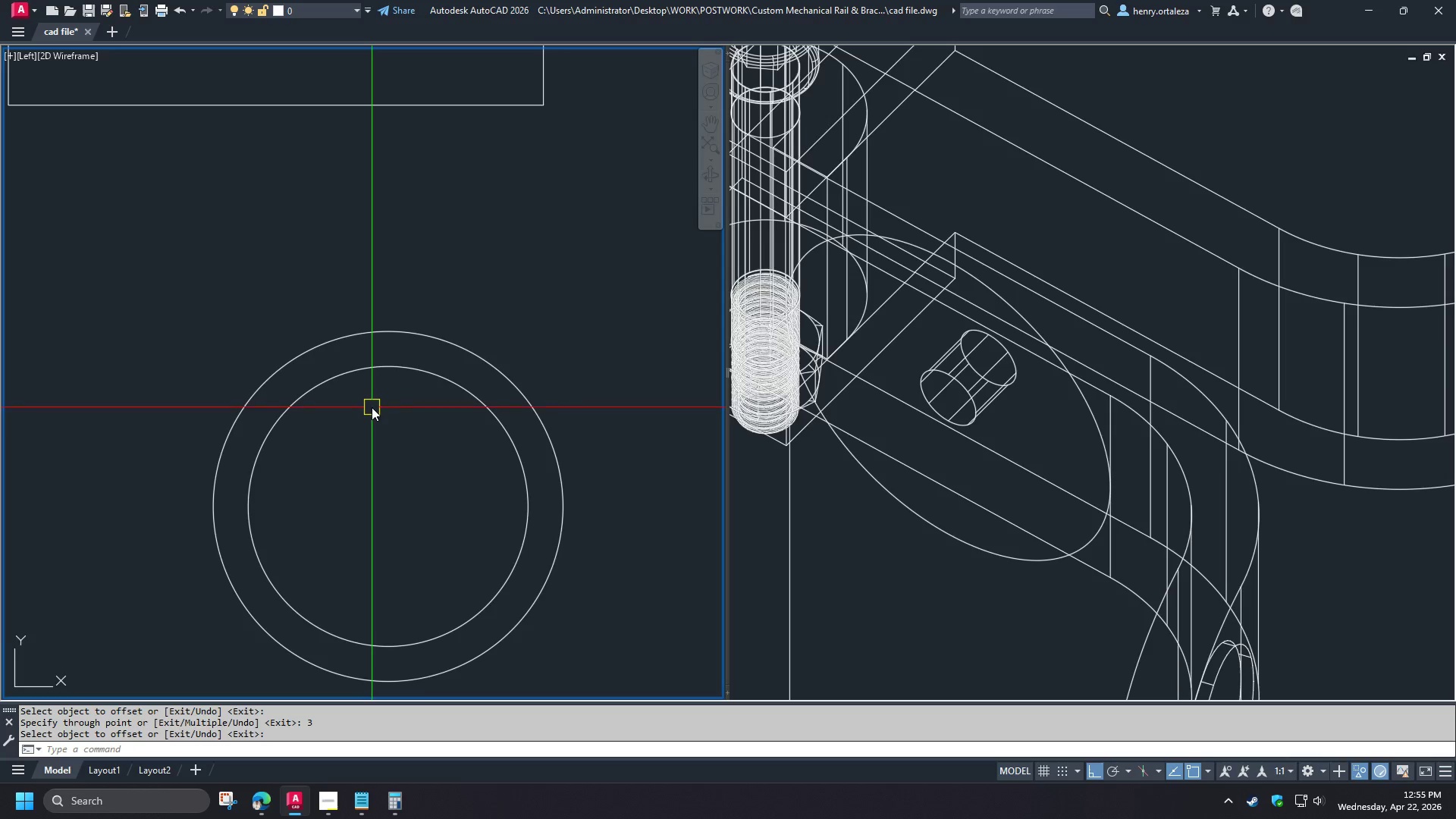 
key(C)
 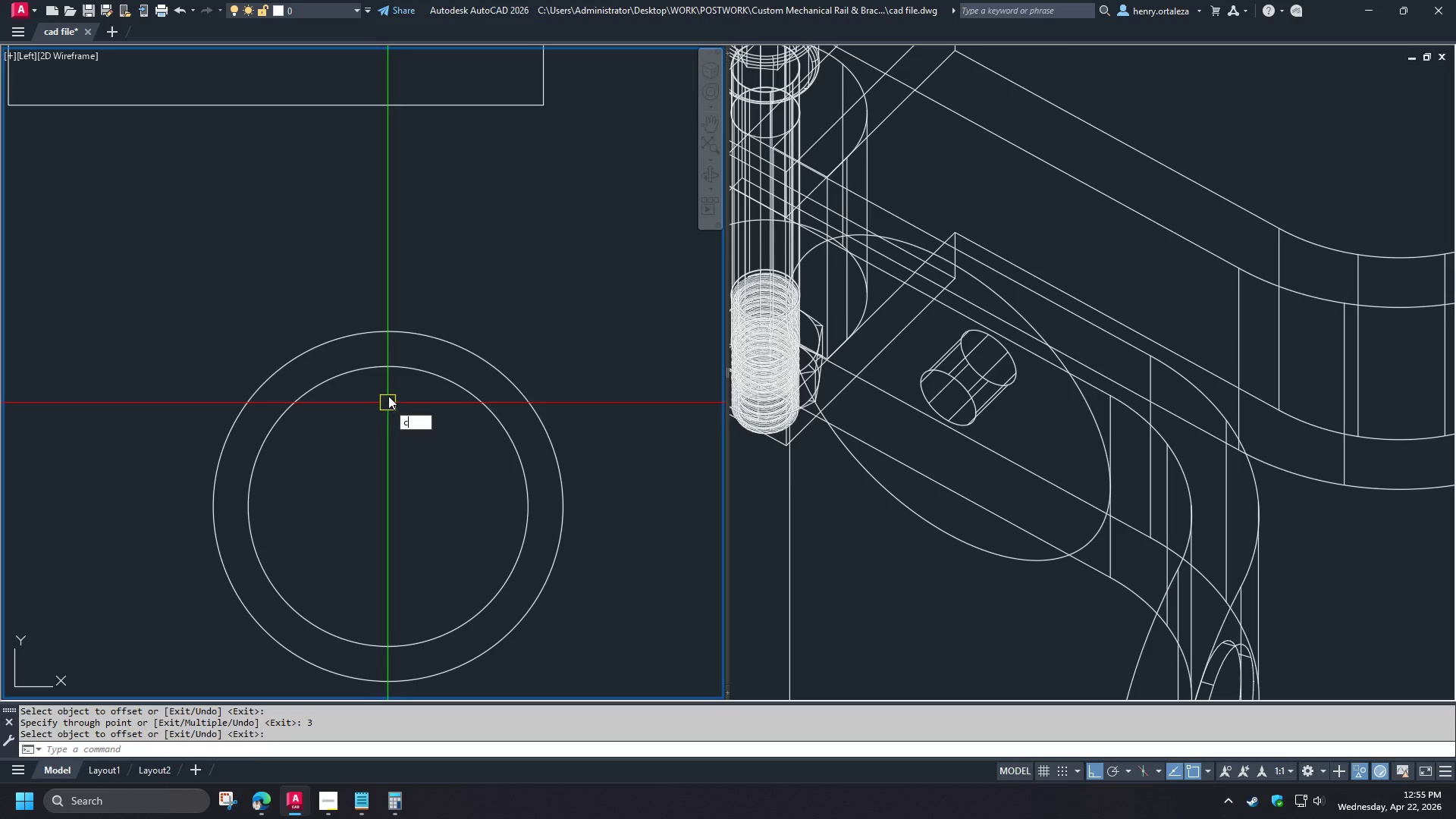 
key(Space)
 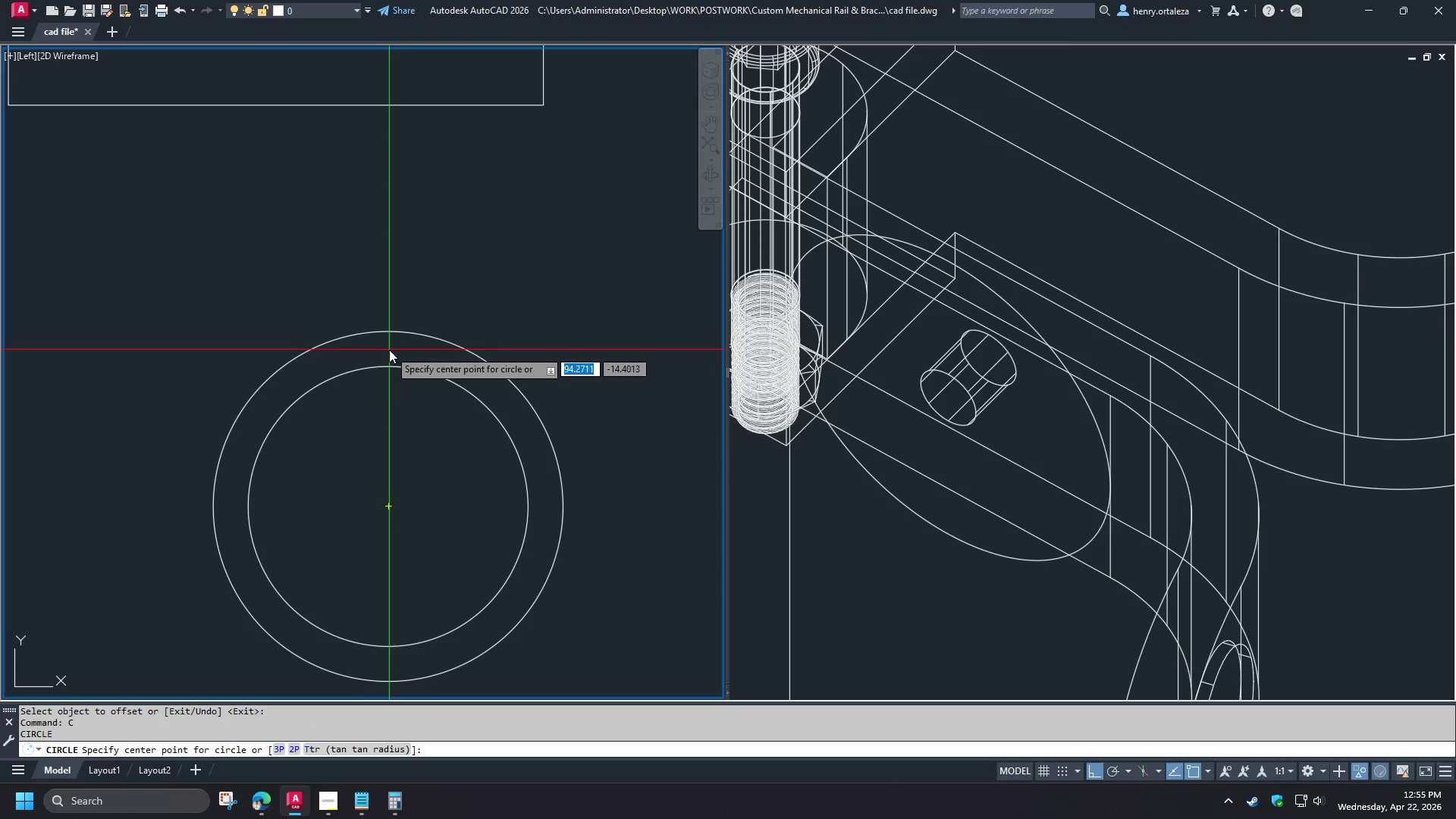 
scroll: coordinate [372, 410], scroll_direction: up, amount: 1.0
 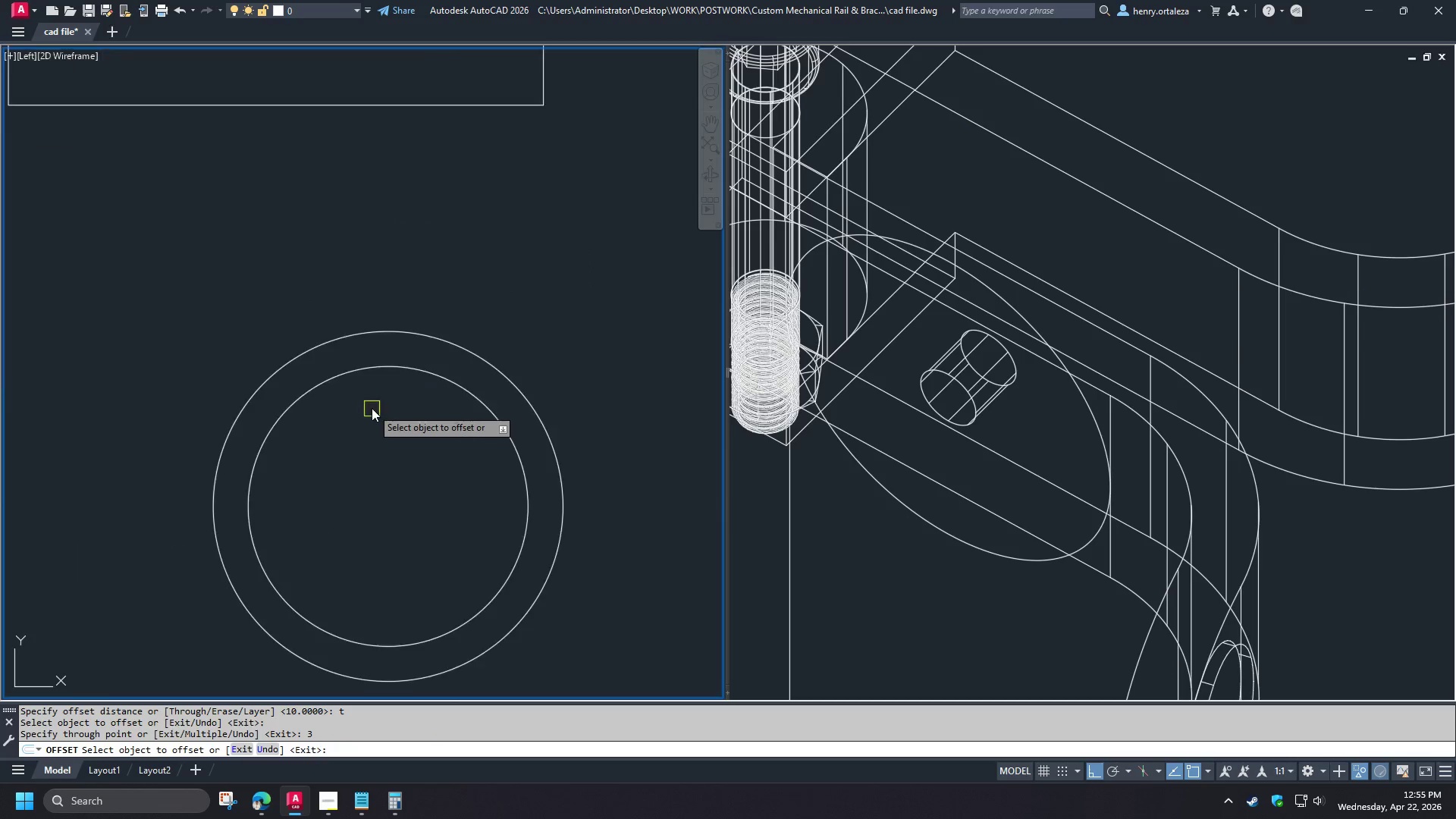 
left_click([389, 350])
 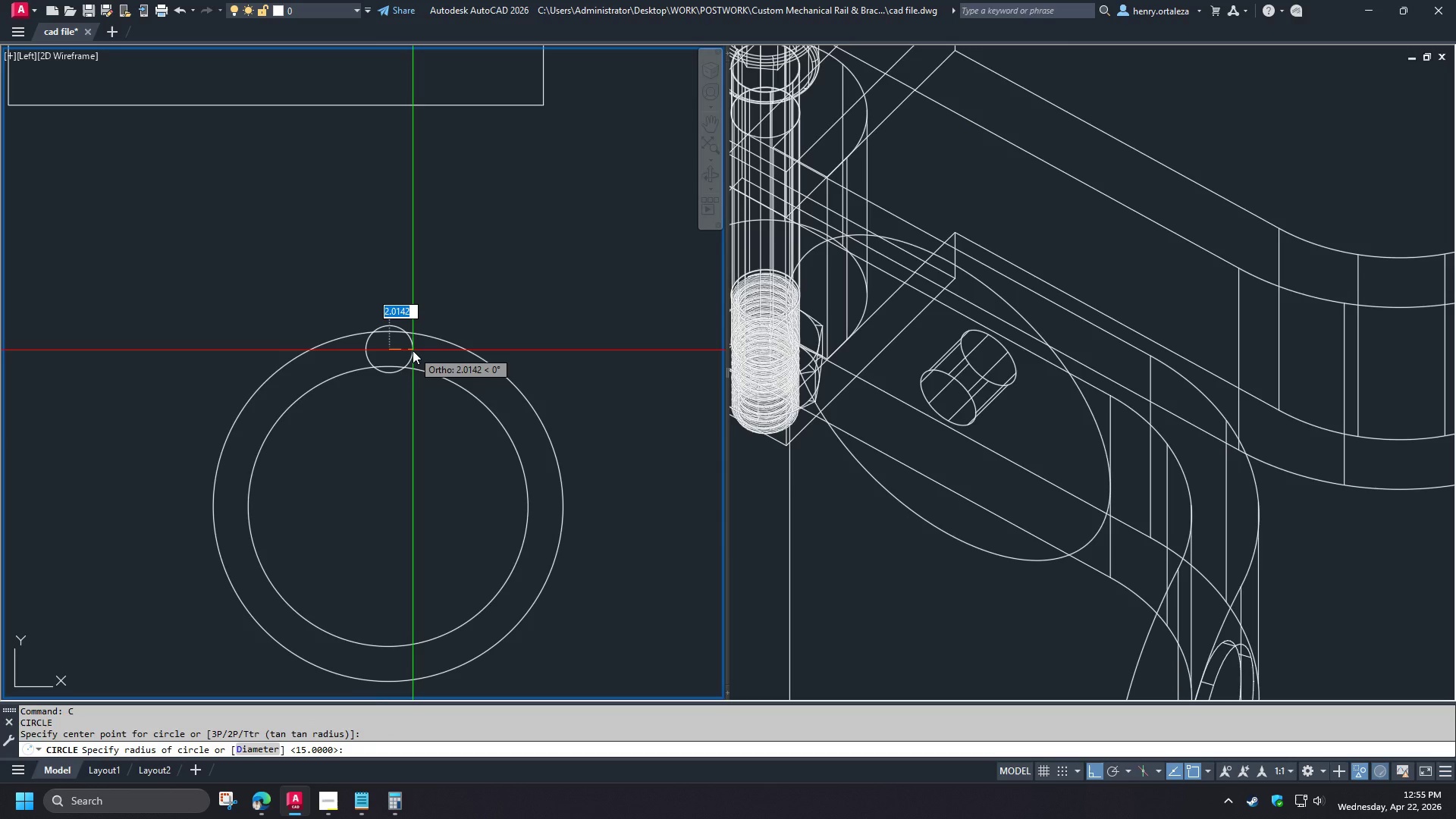 
type(d2)
 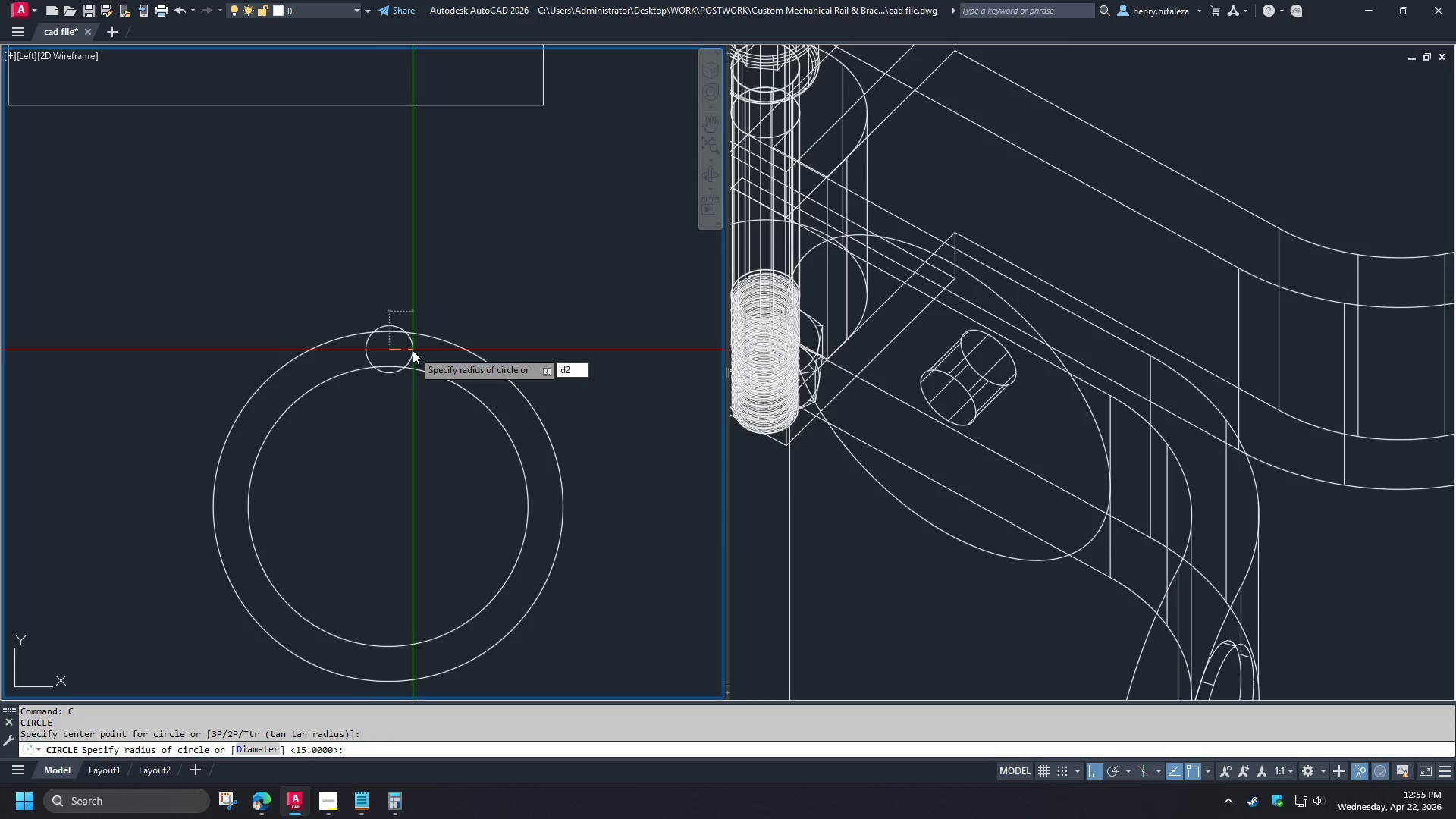 
key(Backspace)
 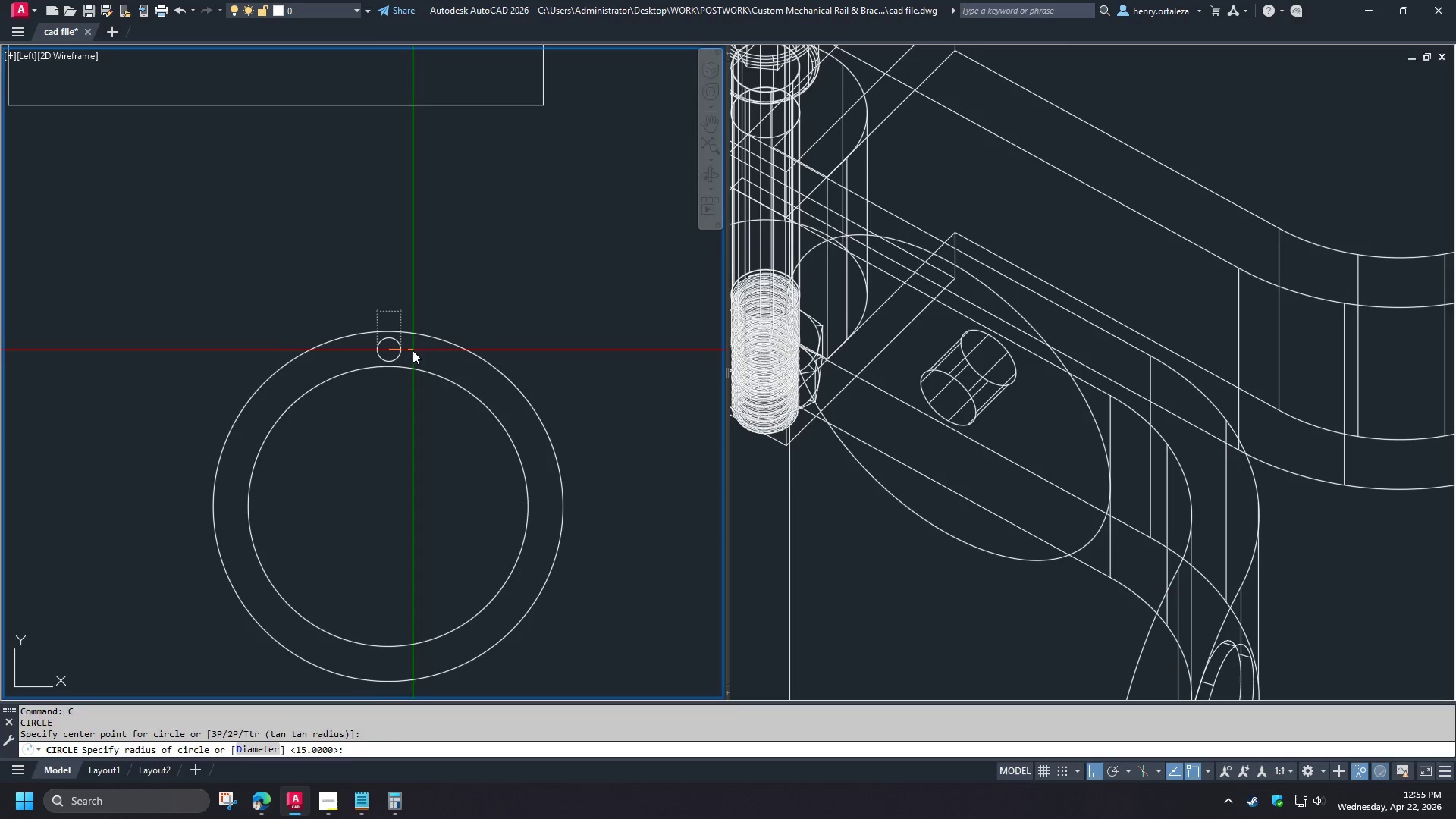 
key(Space)
 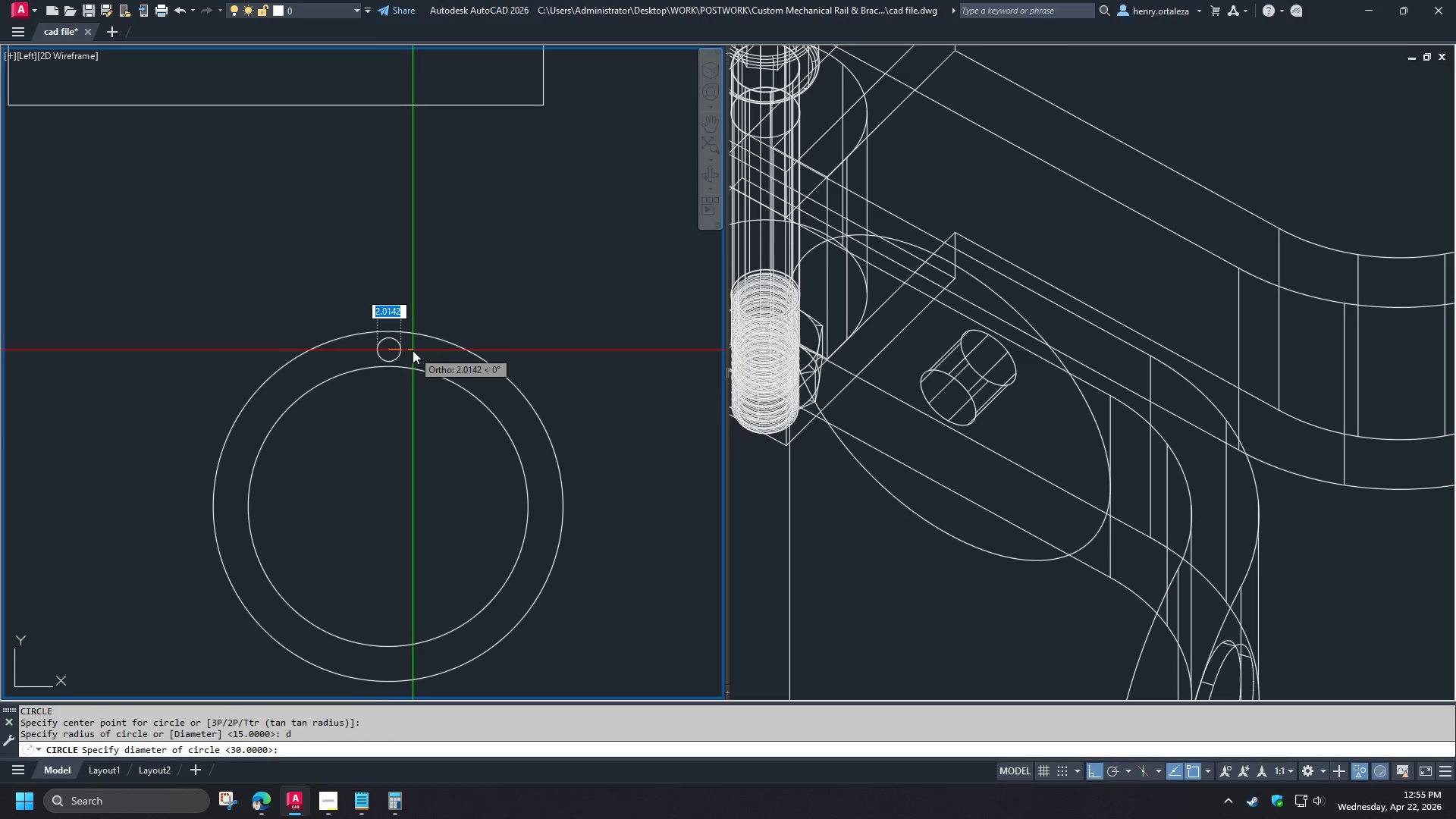 
hold_key(key=2, duration=6.48)
 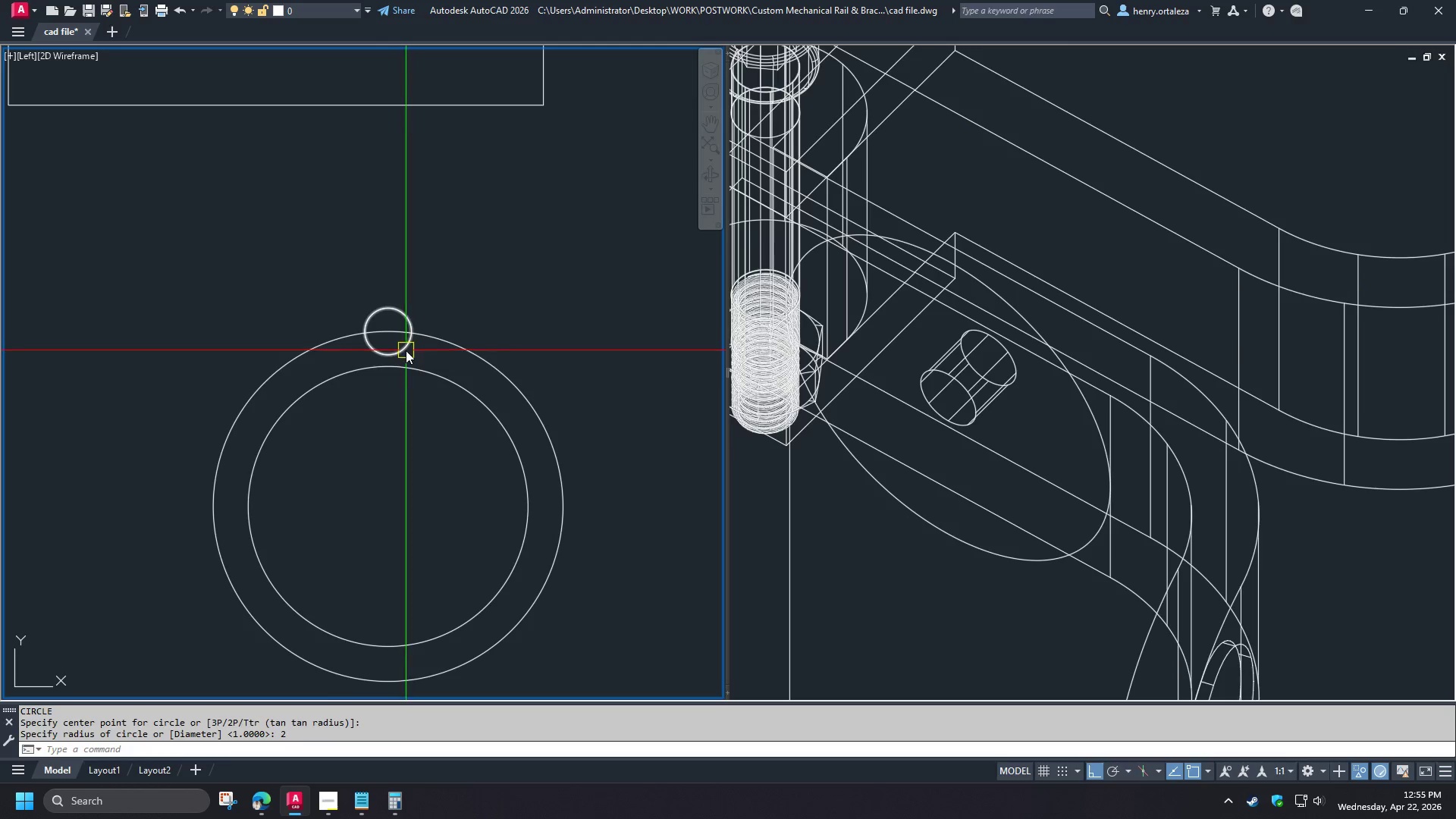 
key(Space)
 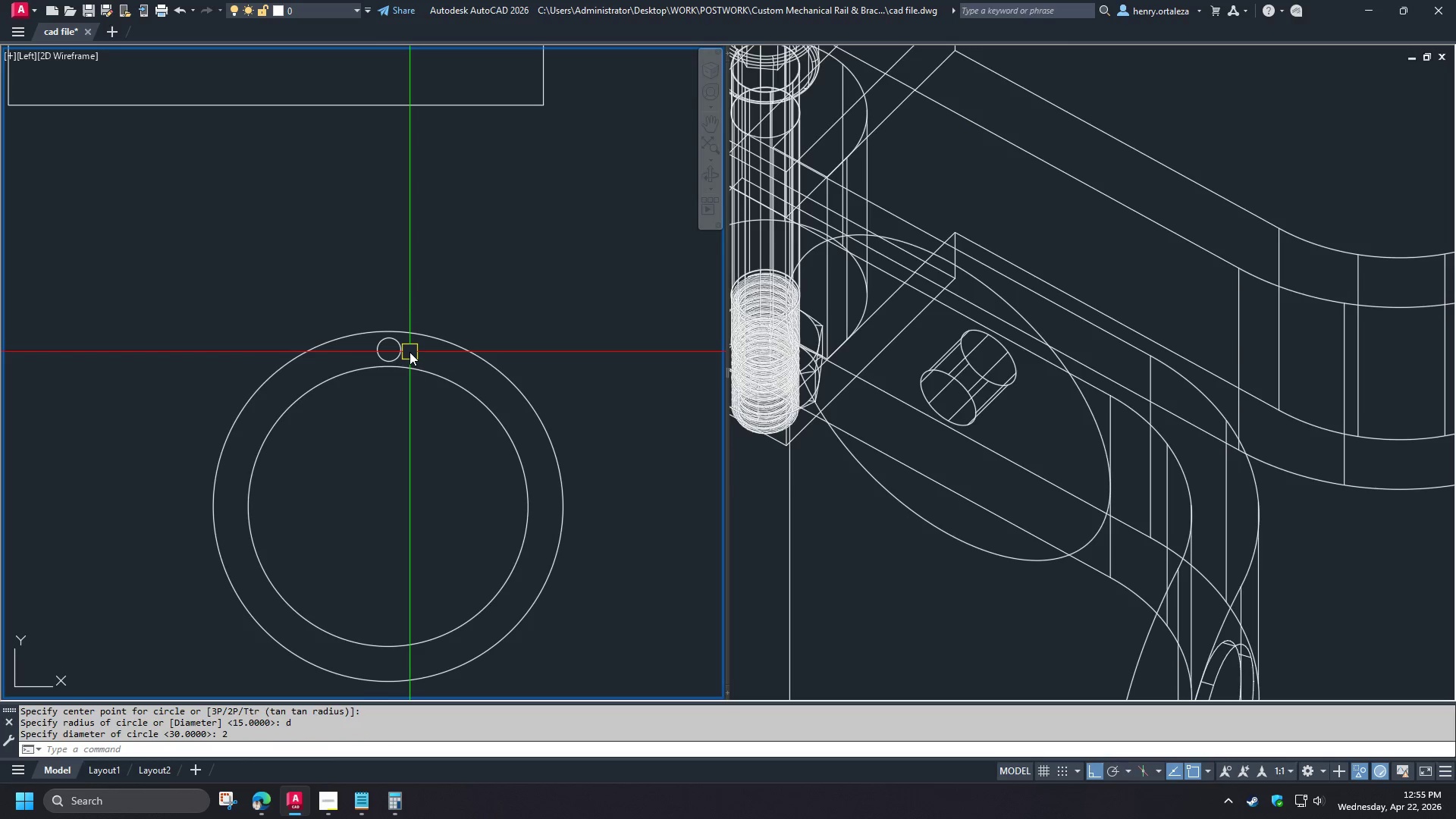 
left_click([405, 351])
 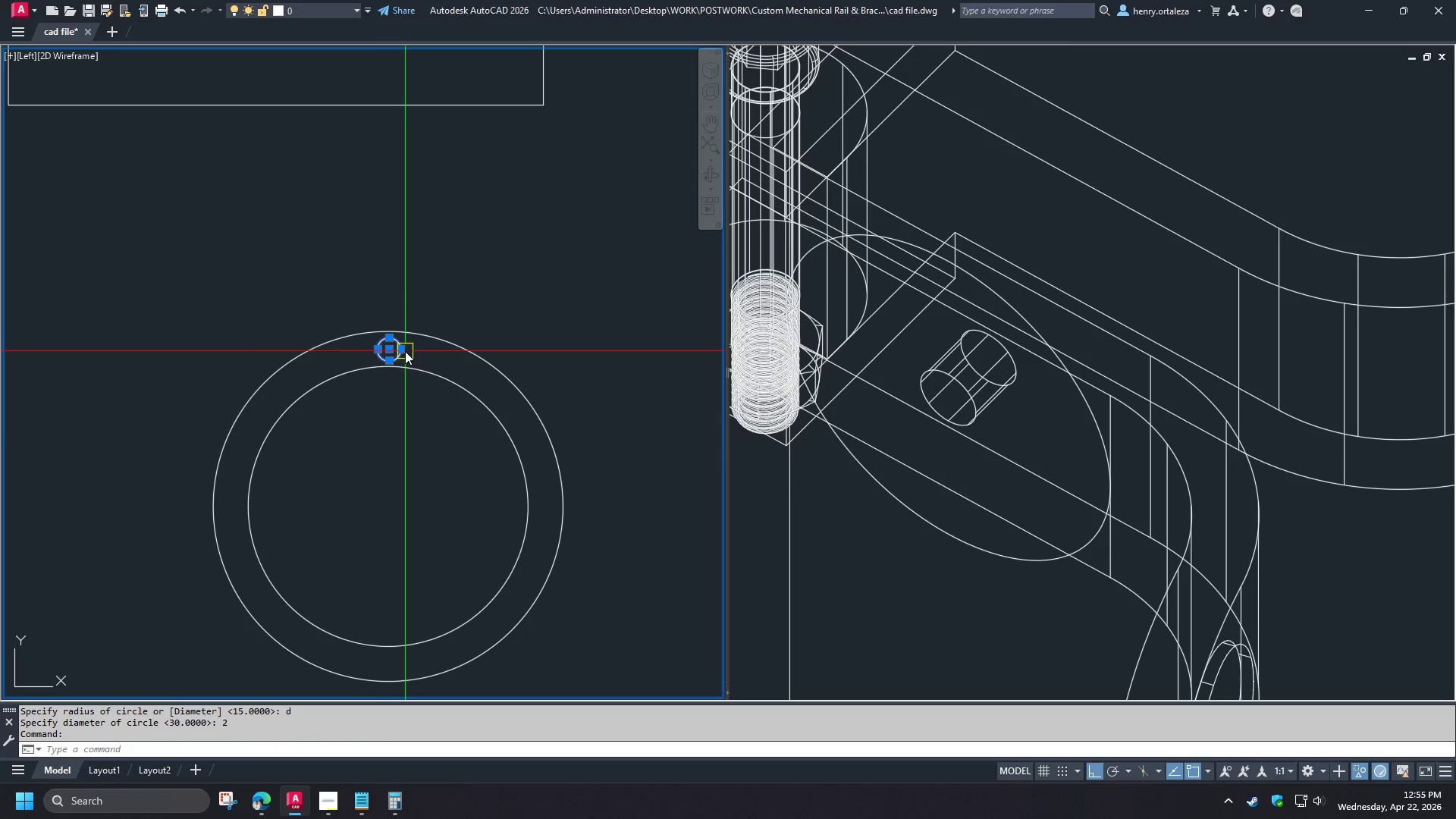 
key(E)
 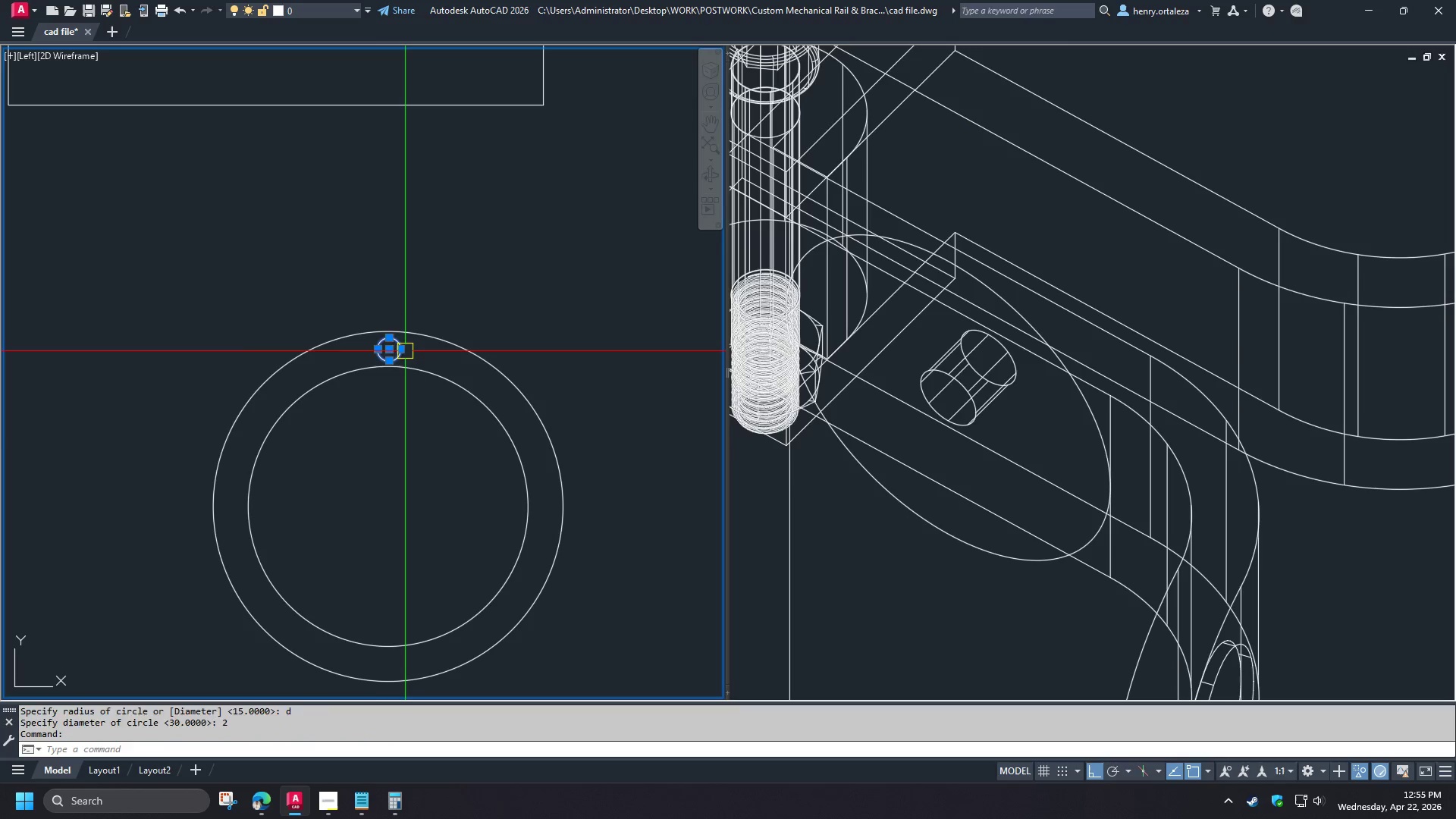 
key(Space)
 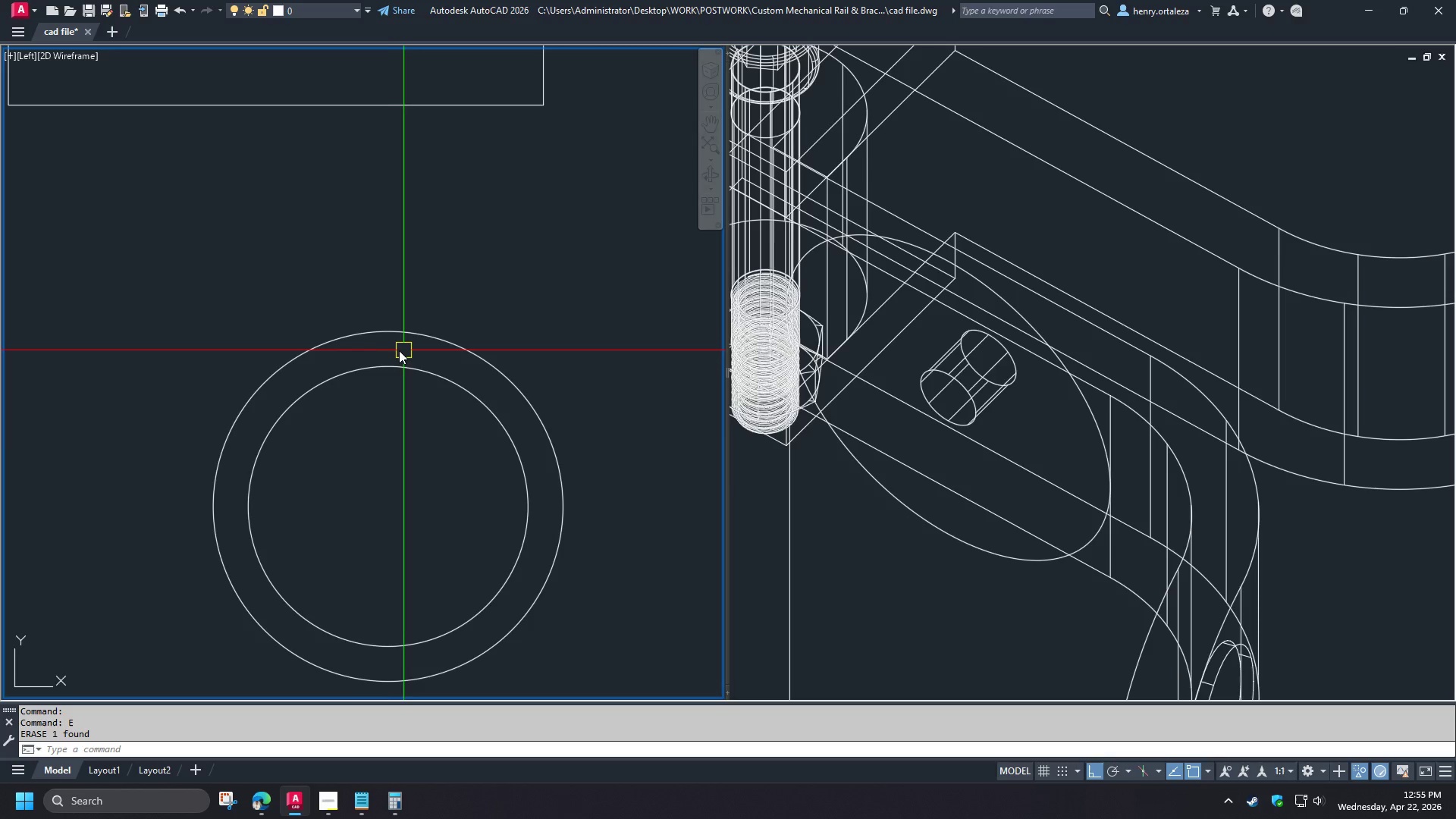 
key(C)
 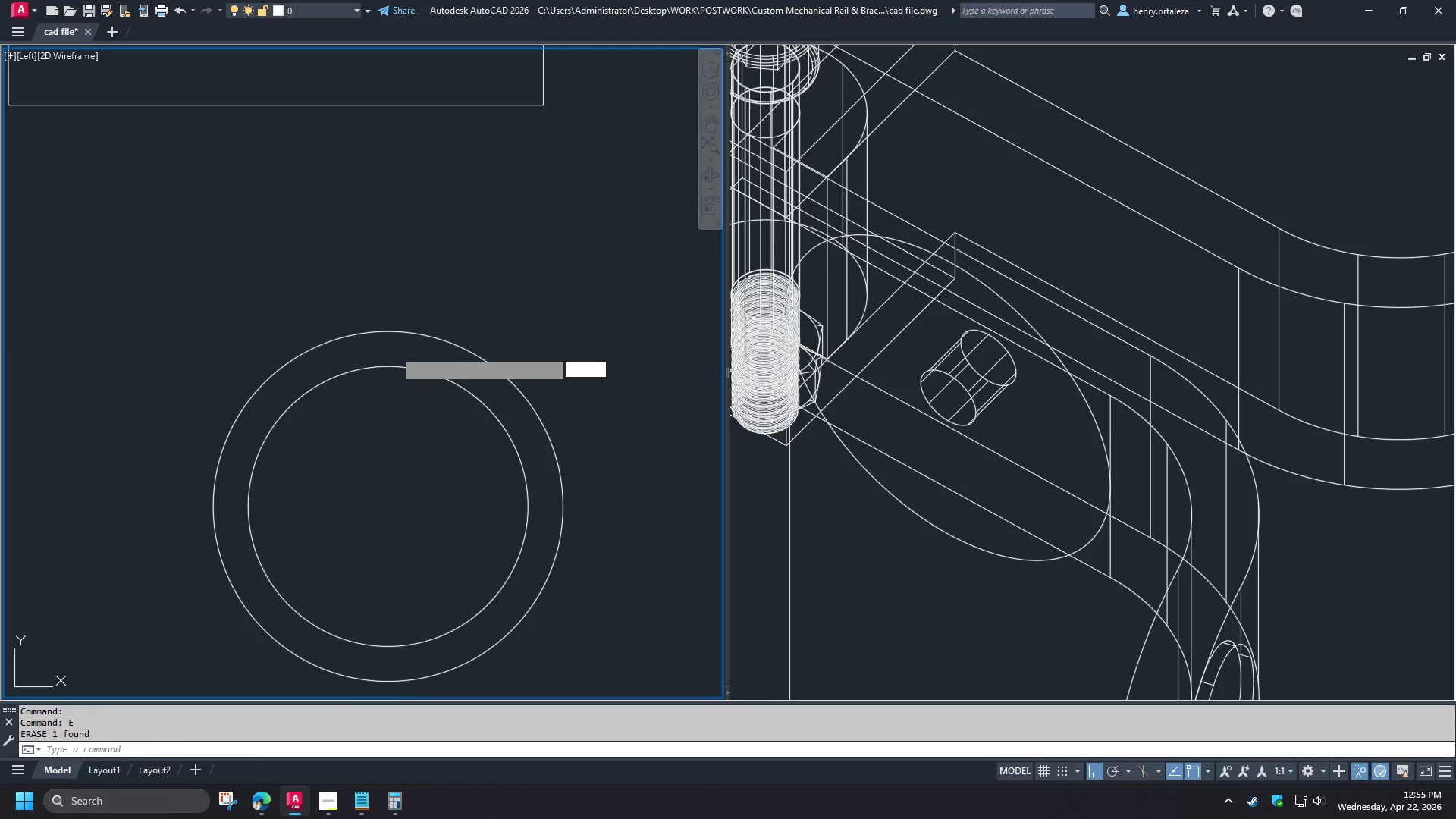 
key(Space)
 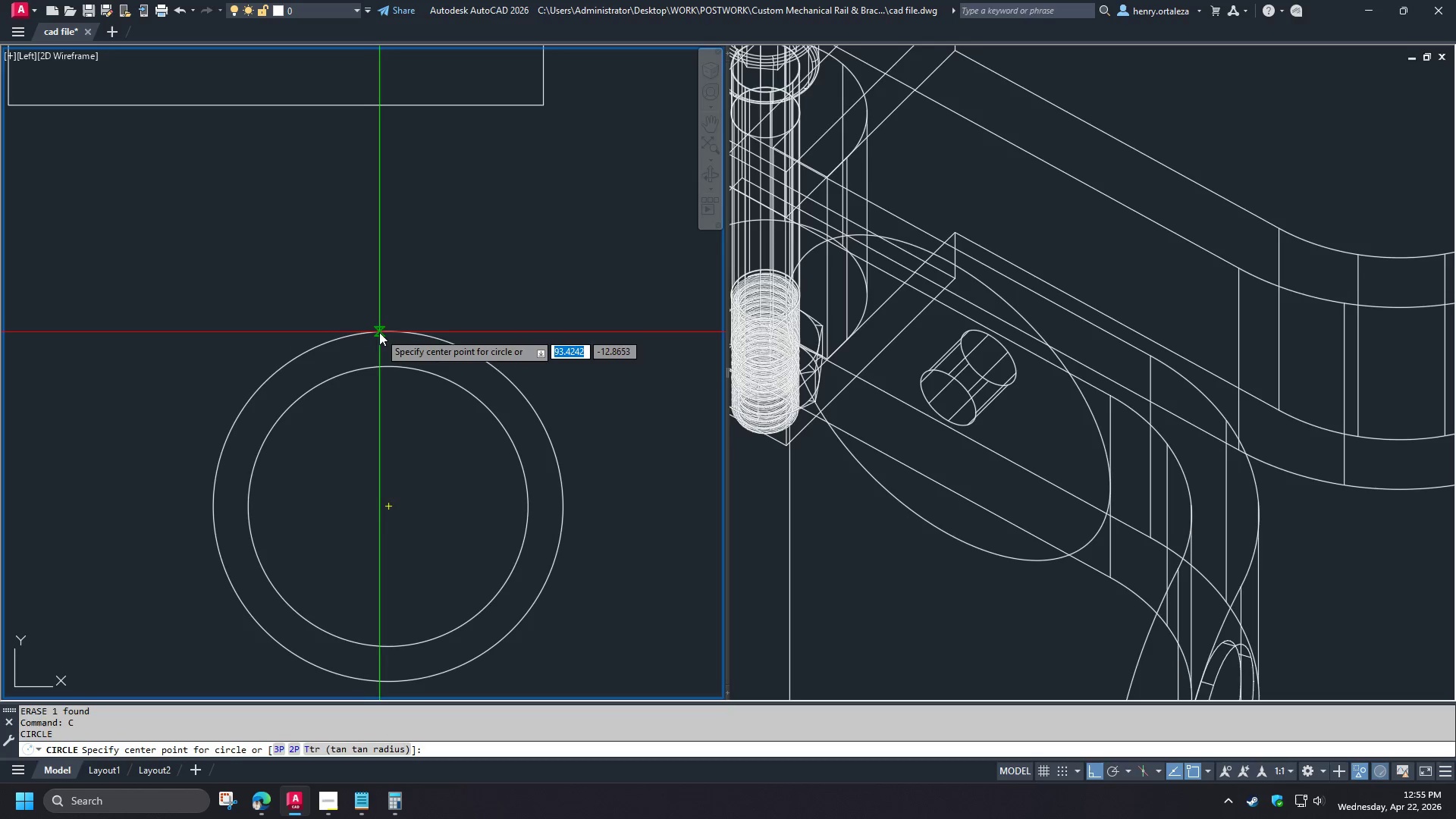 
left_click([387, 332])
 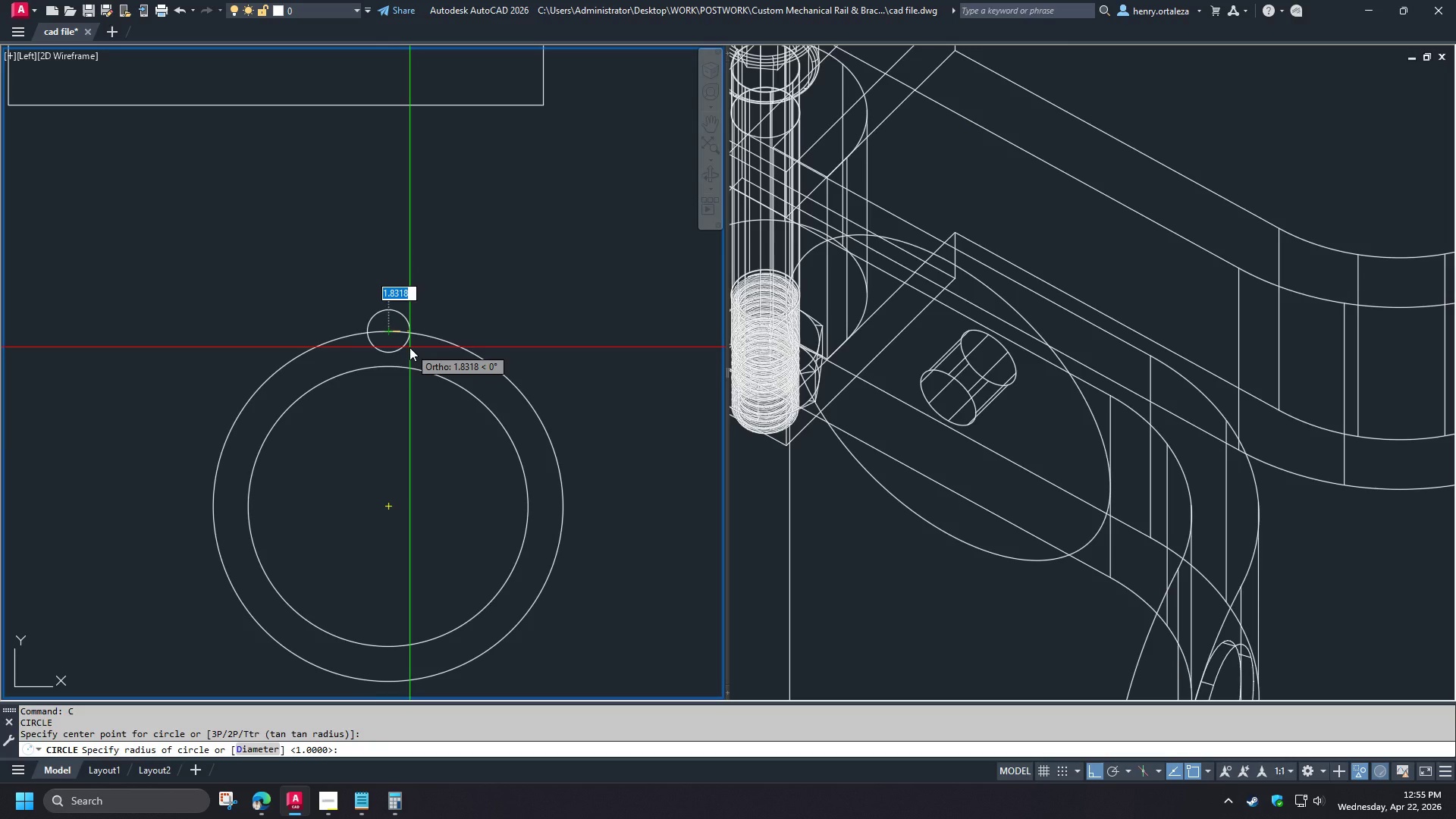 
key(Space)
 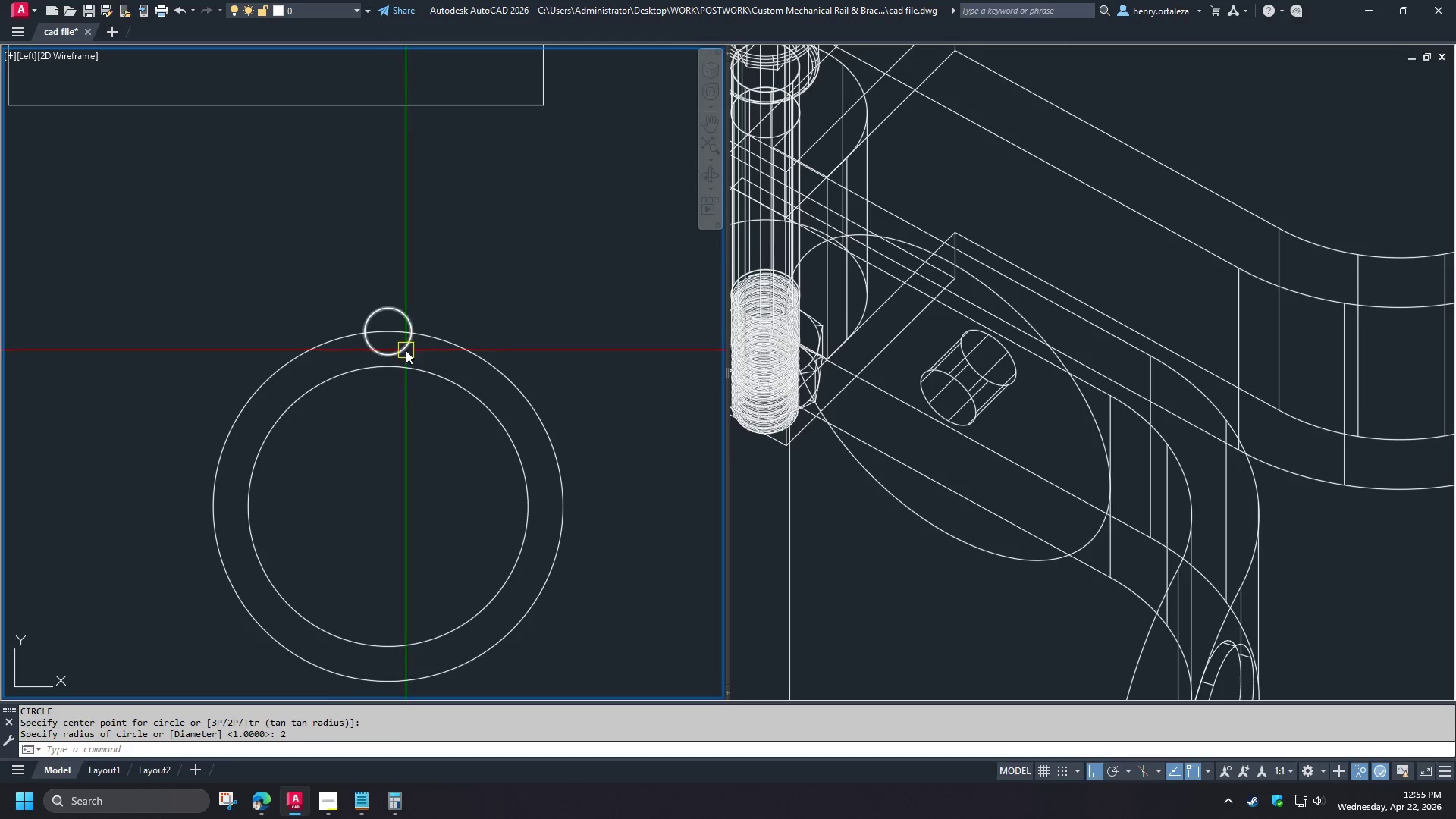 
left_click([406, 350])
 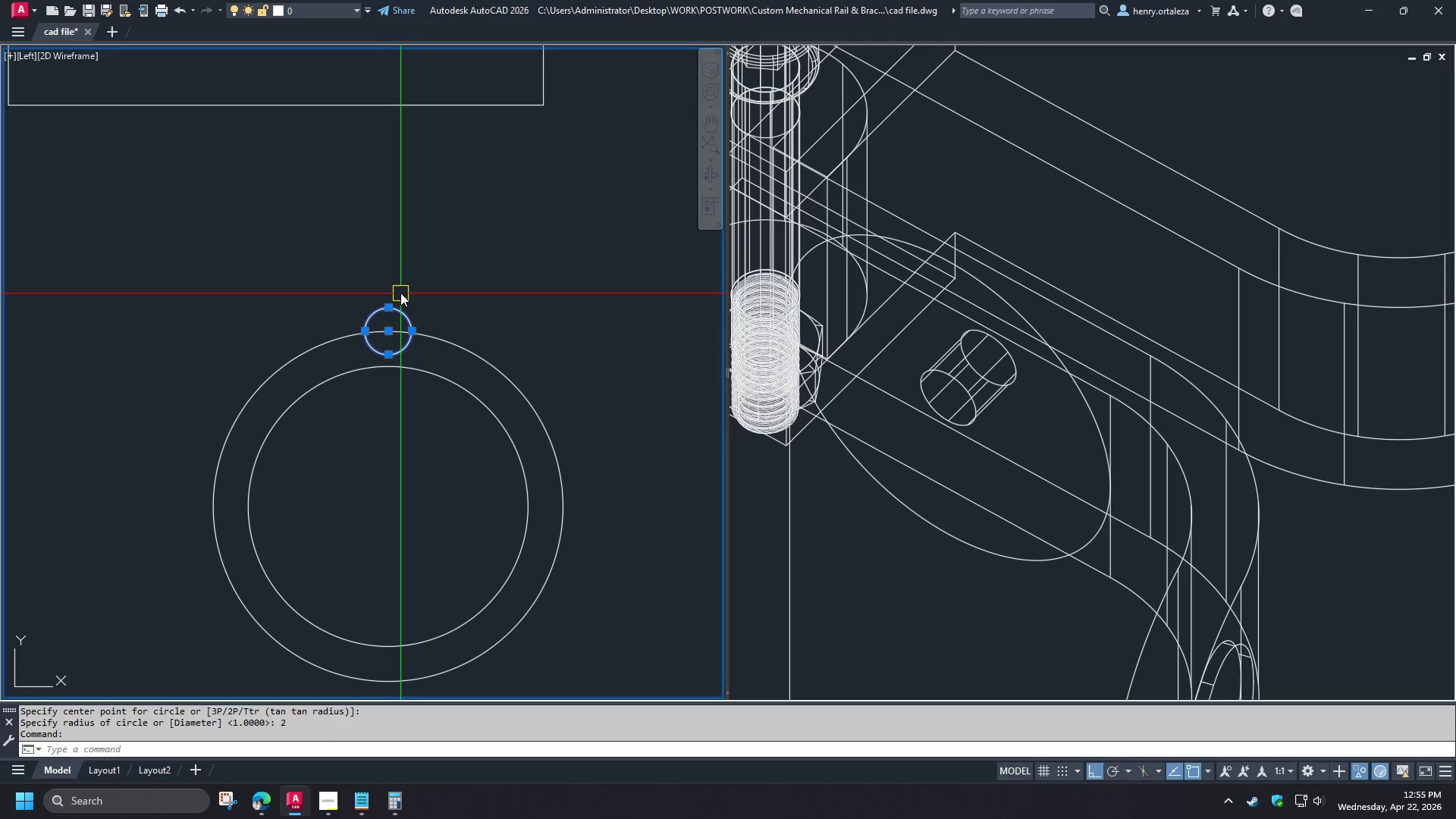 
key(M)
 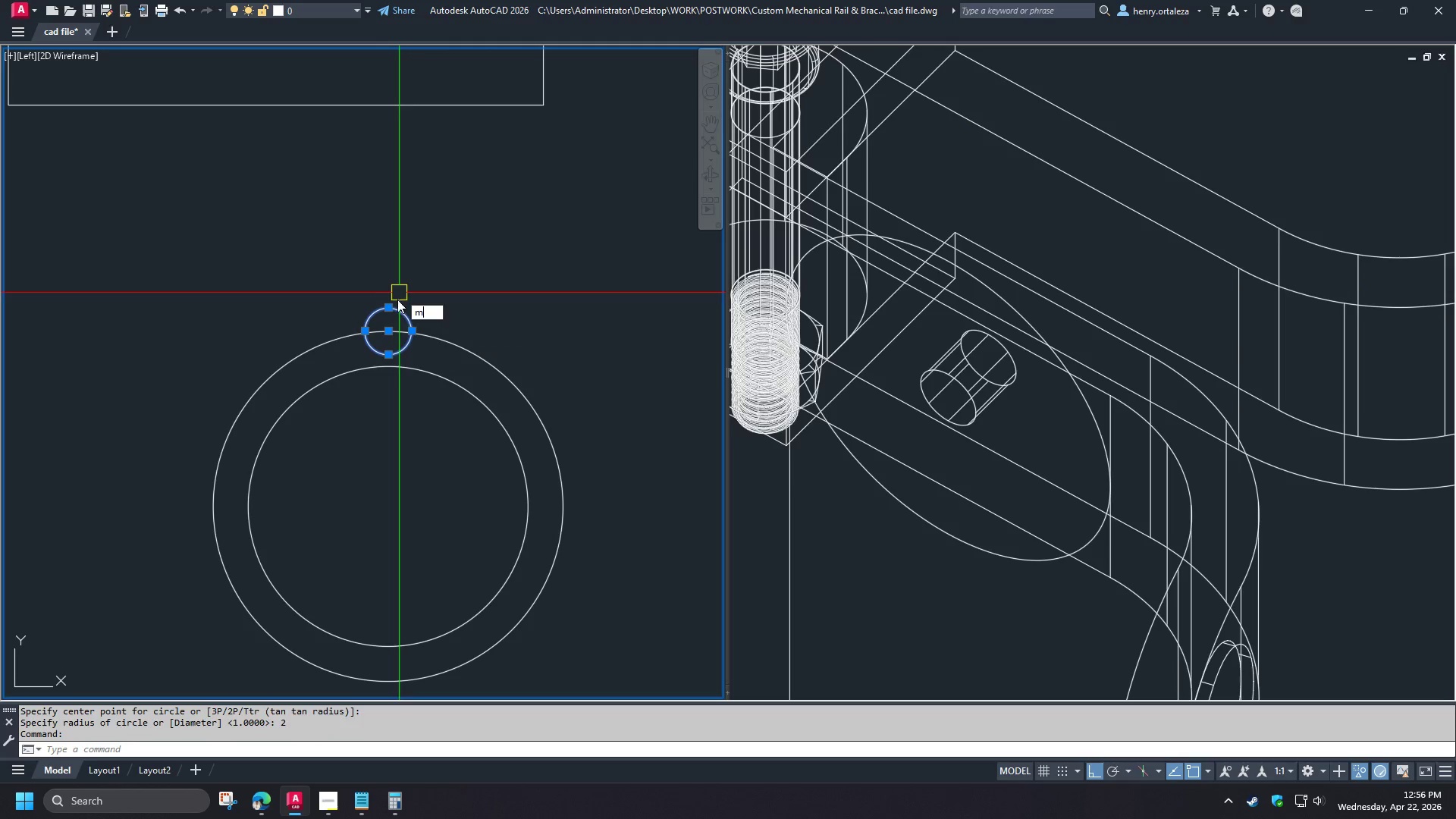 
key(Space)
 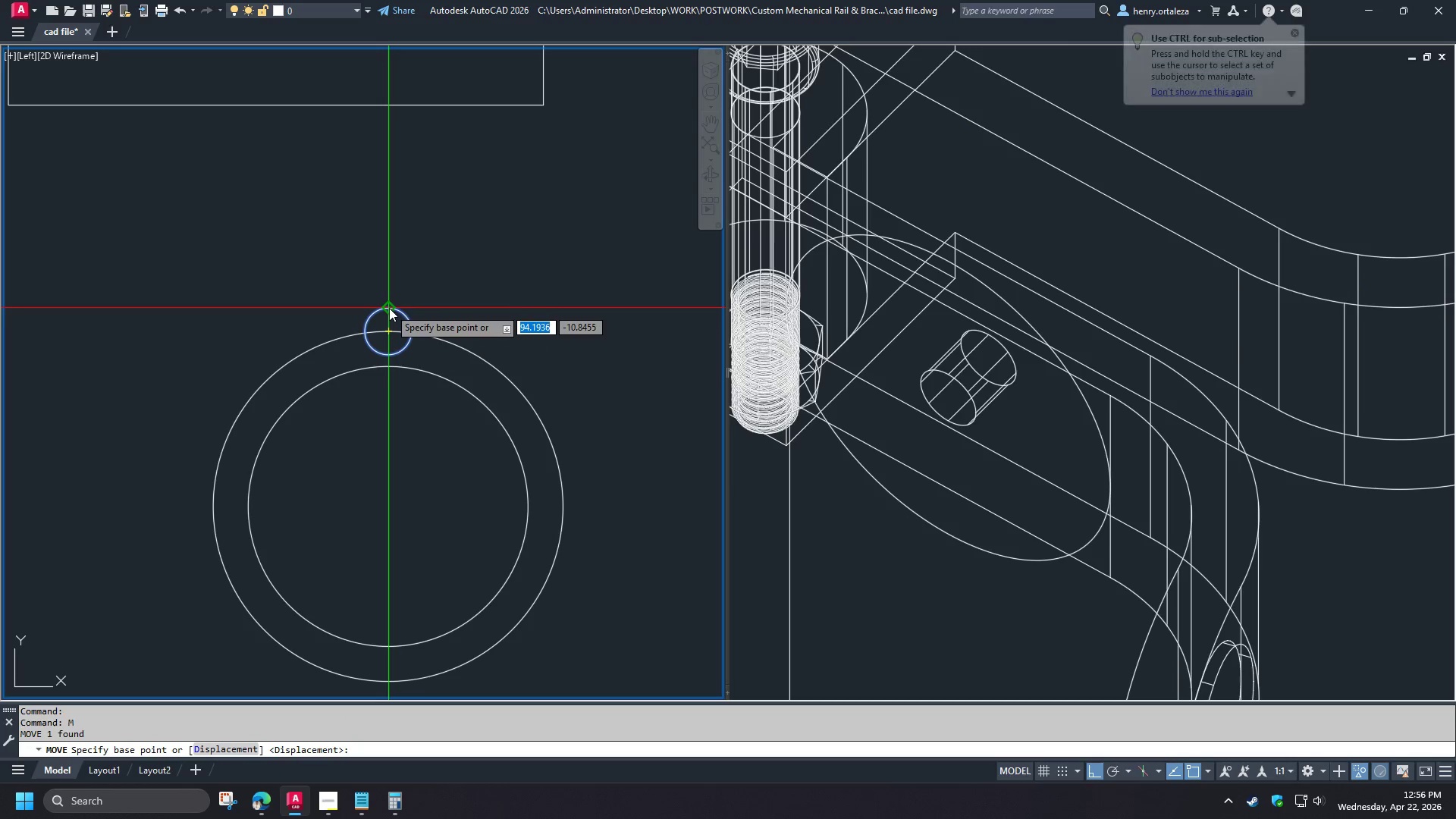 
left_click([389, 308])
 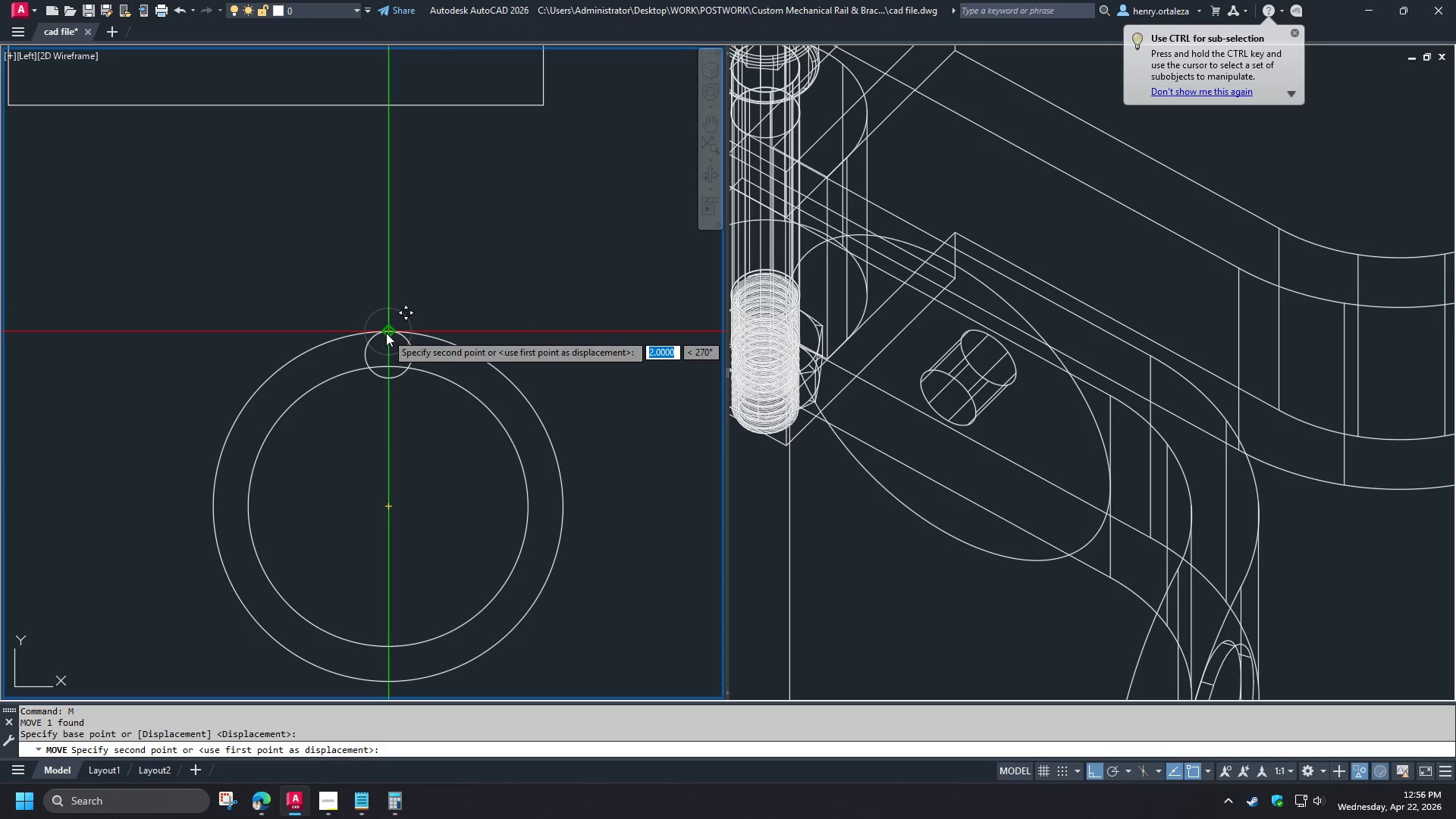 
left_click([386, 333])
 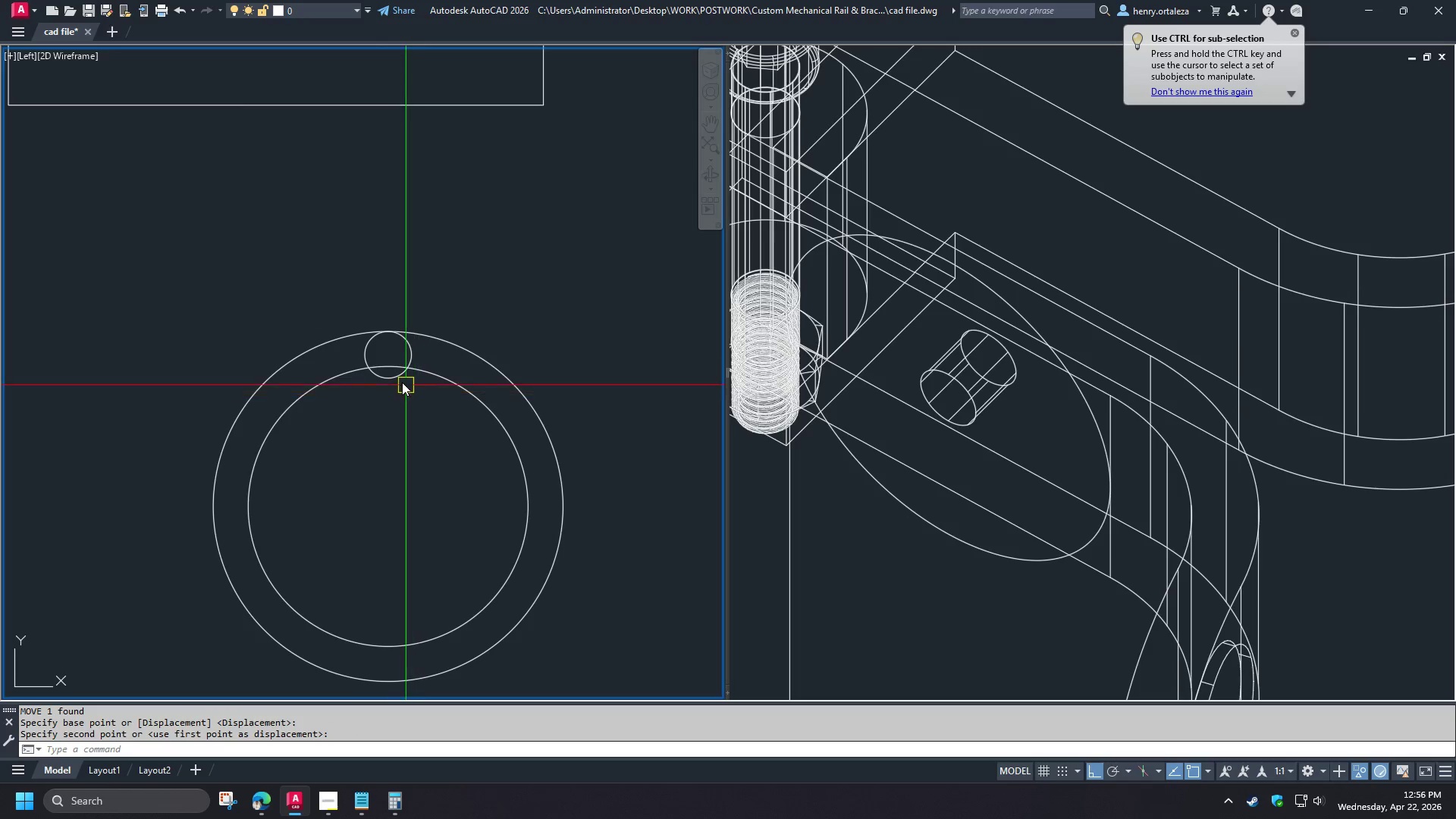 
left_click([395, 379])
 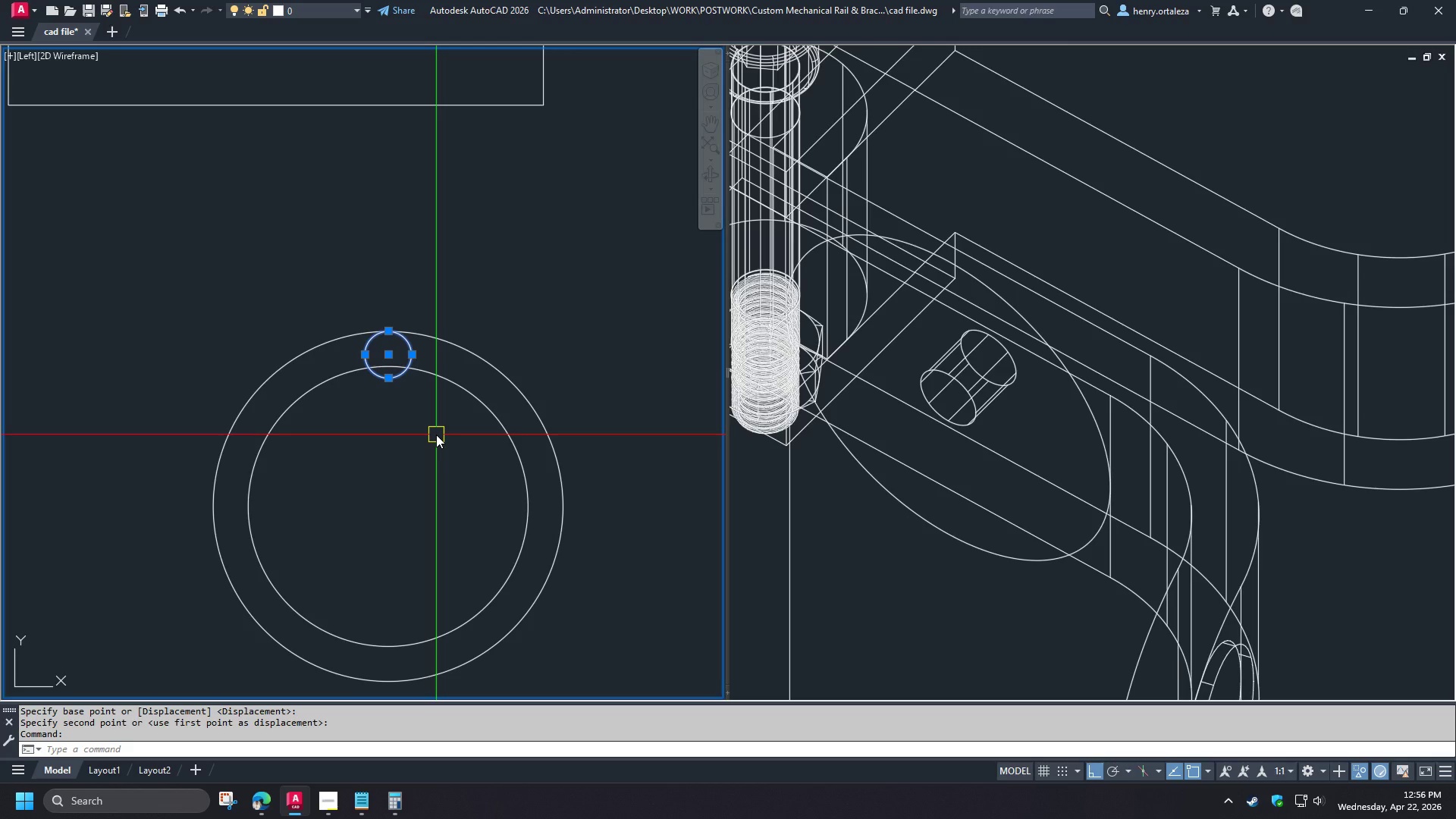 
wait(6.12)
 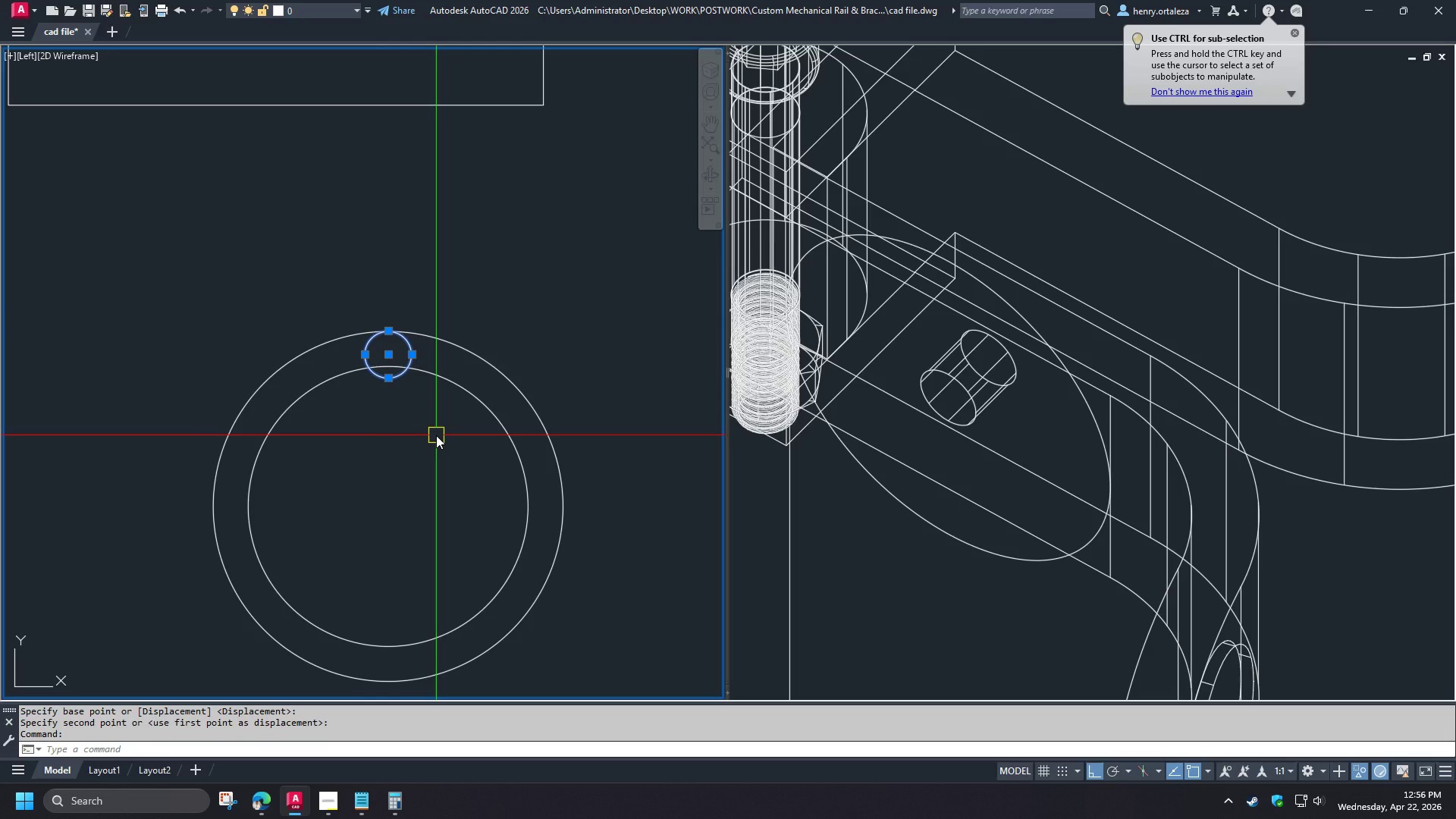 
type(ar )
 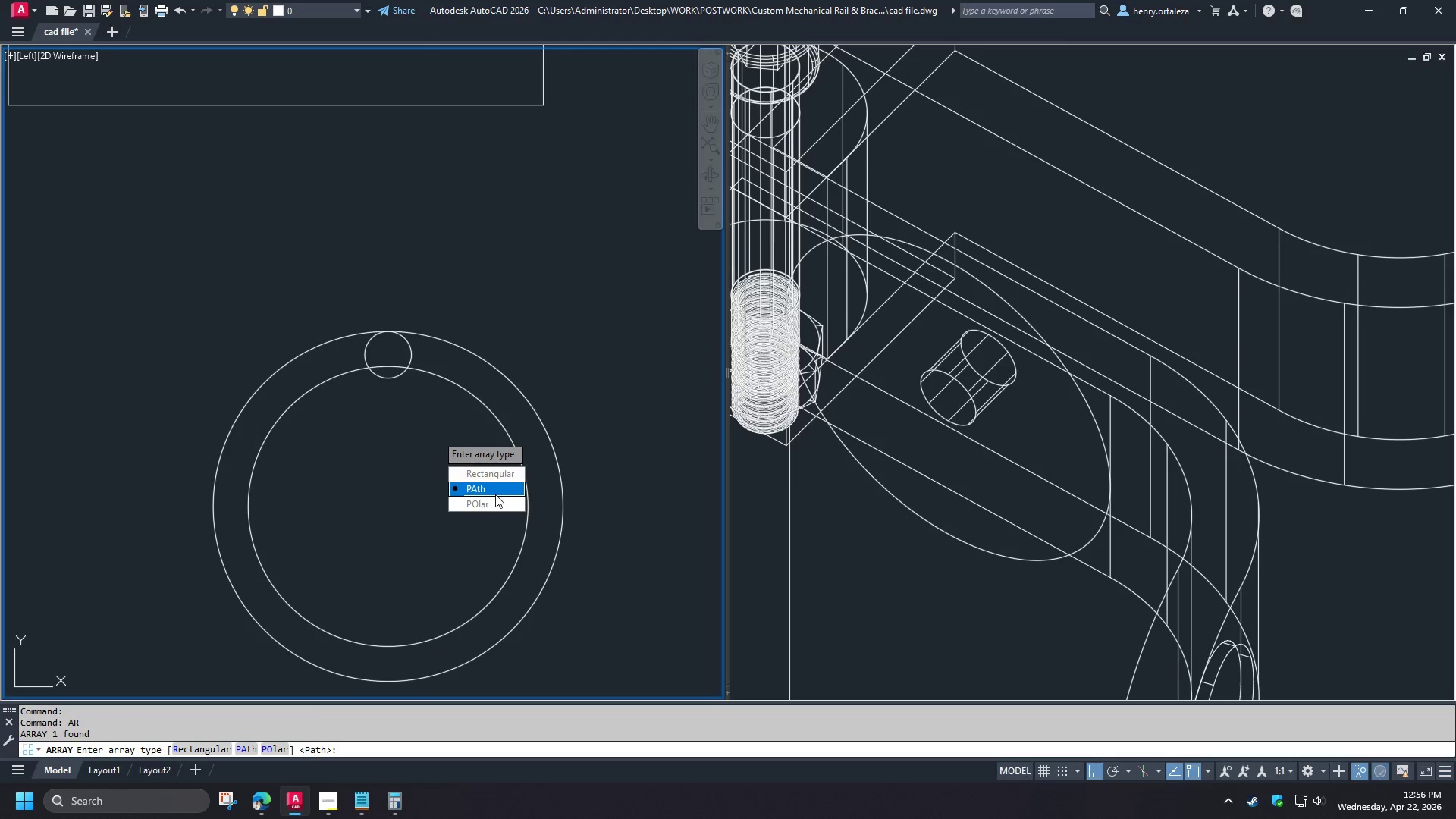 
left_click_drag(start_coordinate=[492, 500], to_coordinate=[436, 435])
 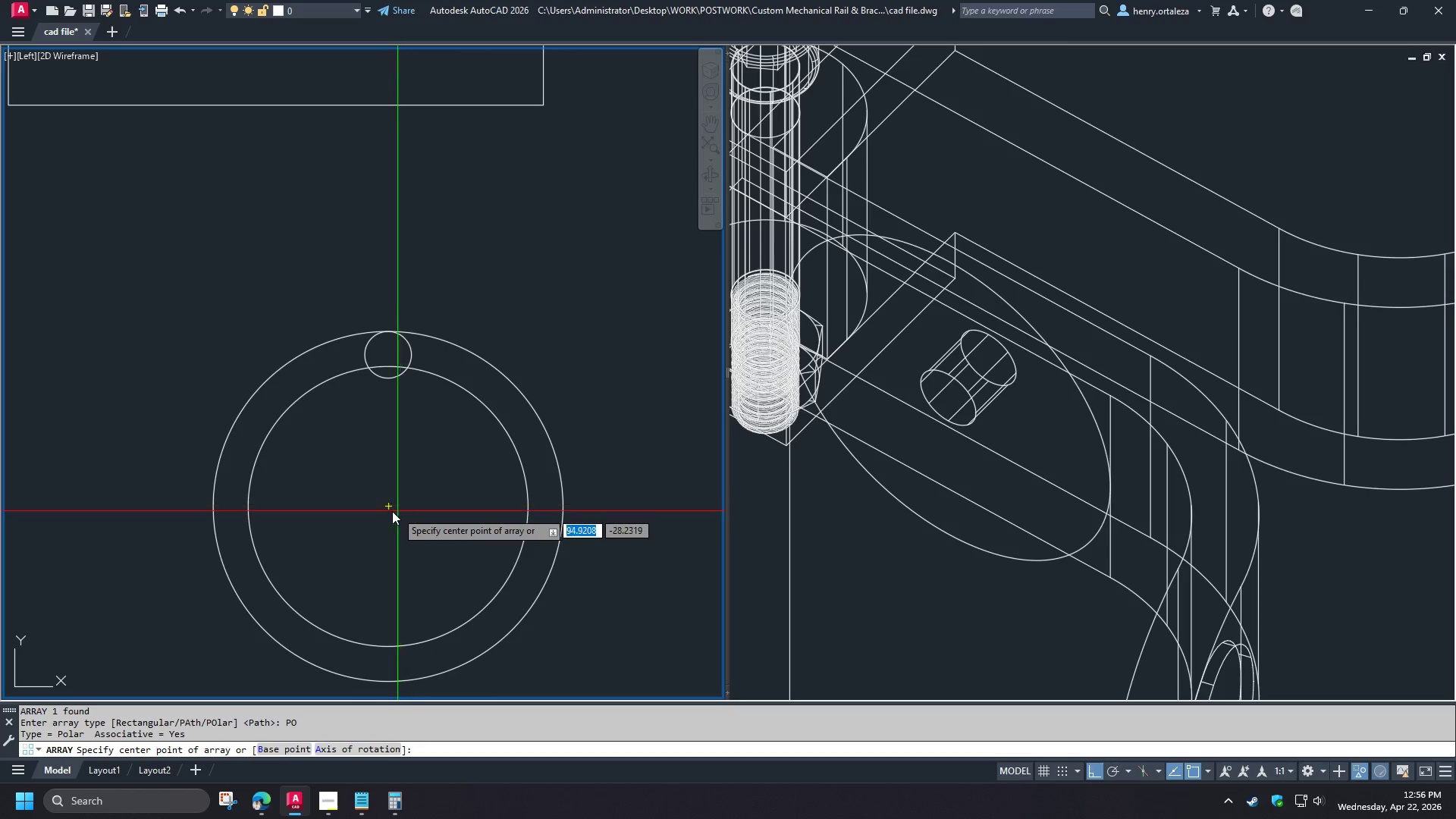 
left_click([389, 510])
 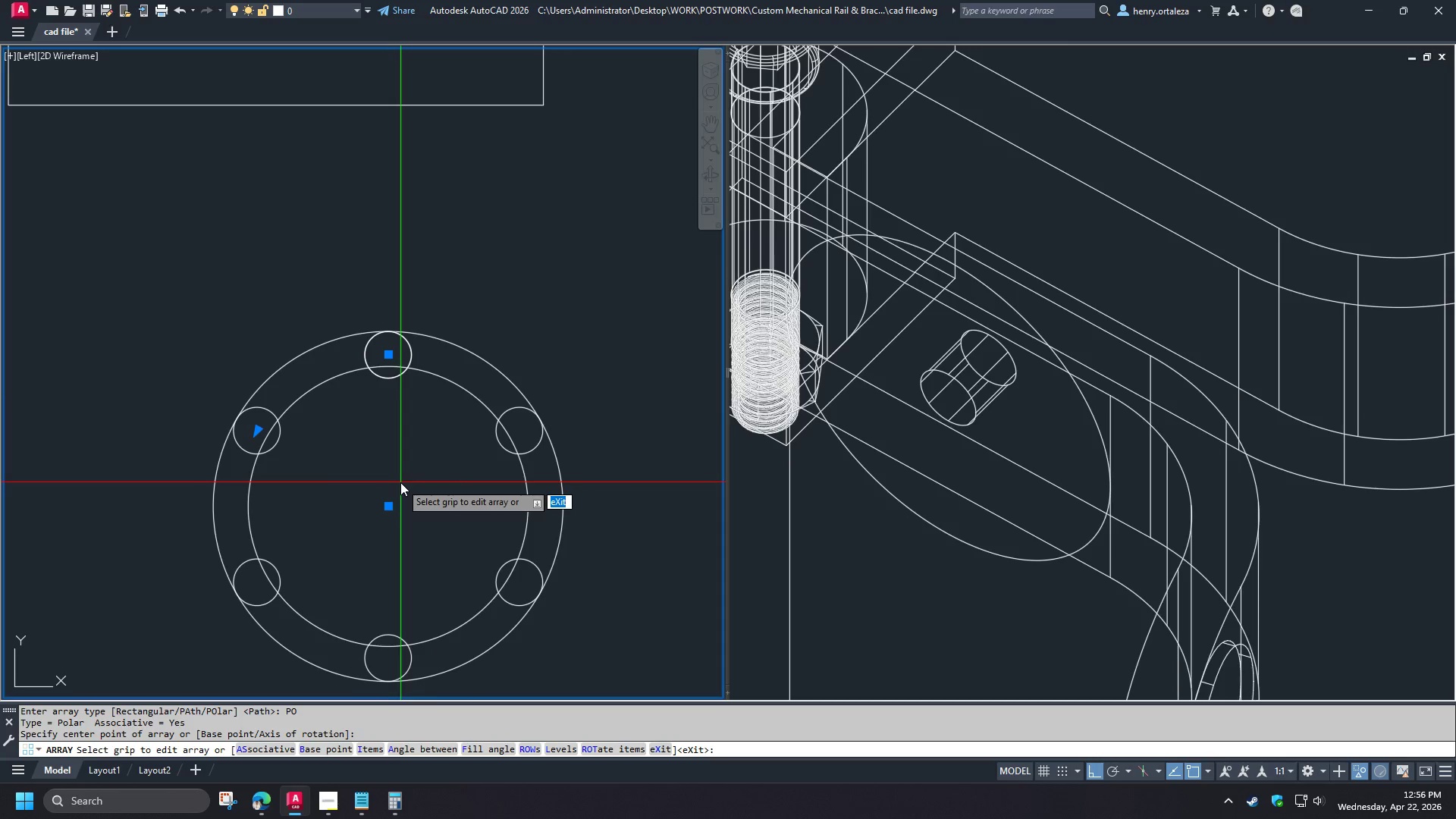 
key(I)
 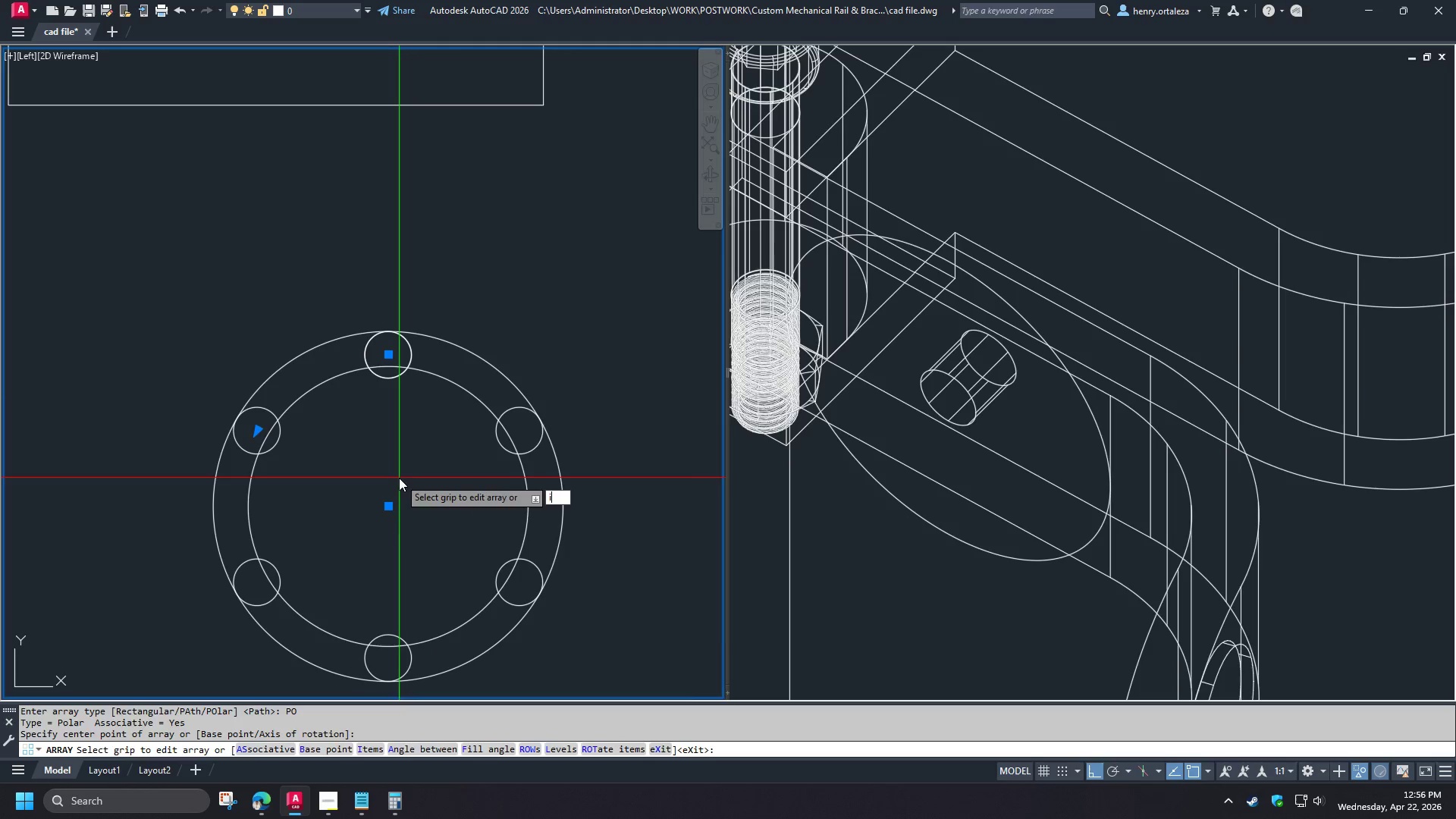 
key(Space)
 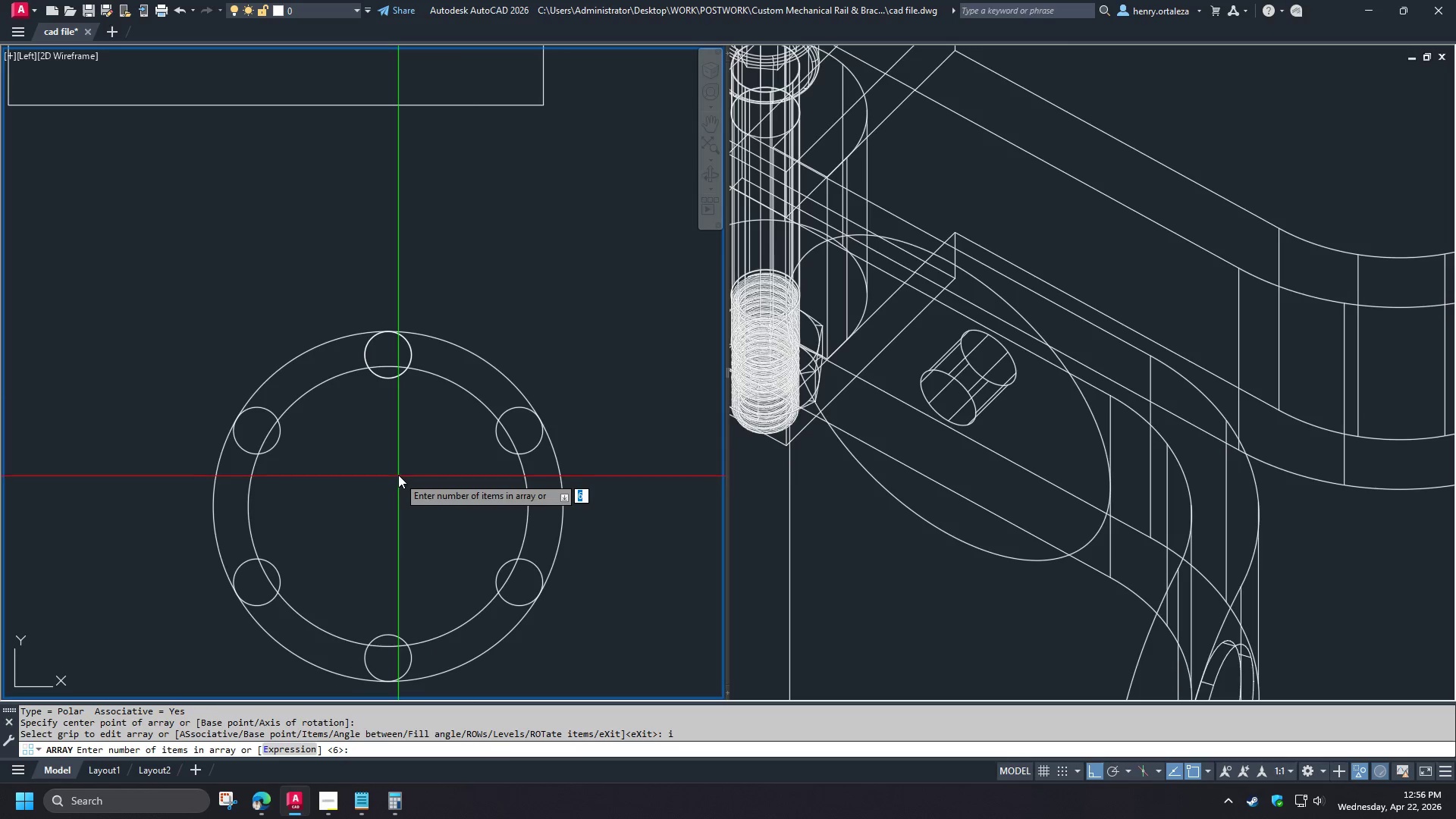 
key(8)
 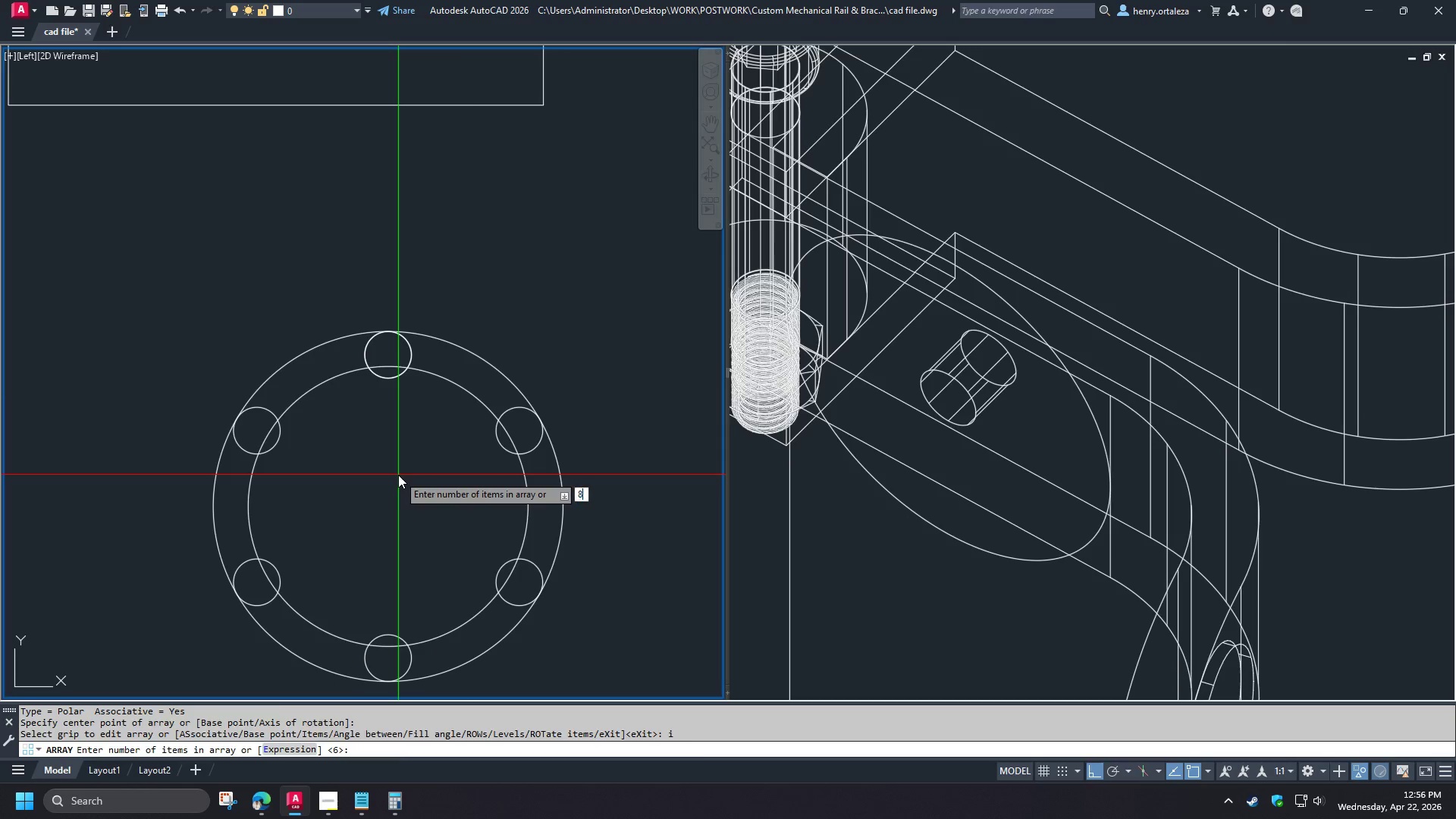 
key(Space)
 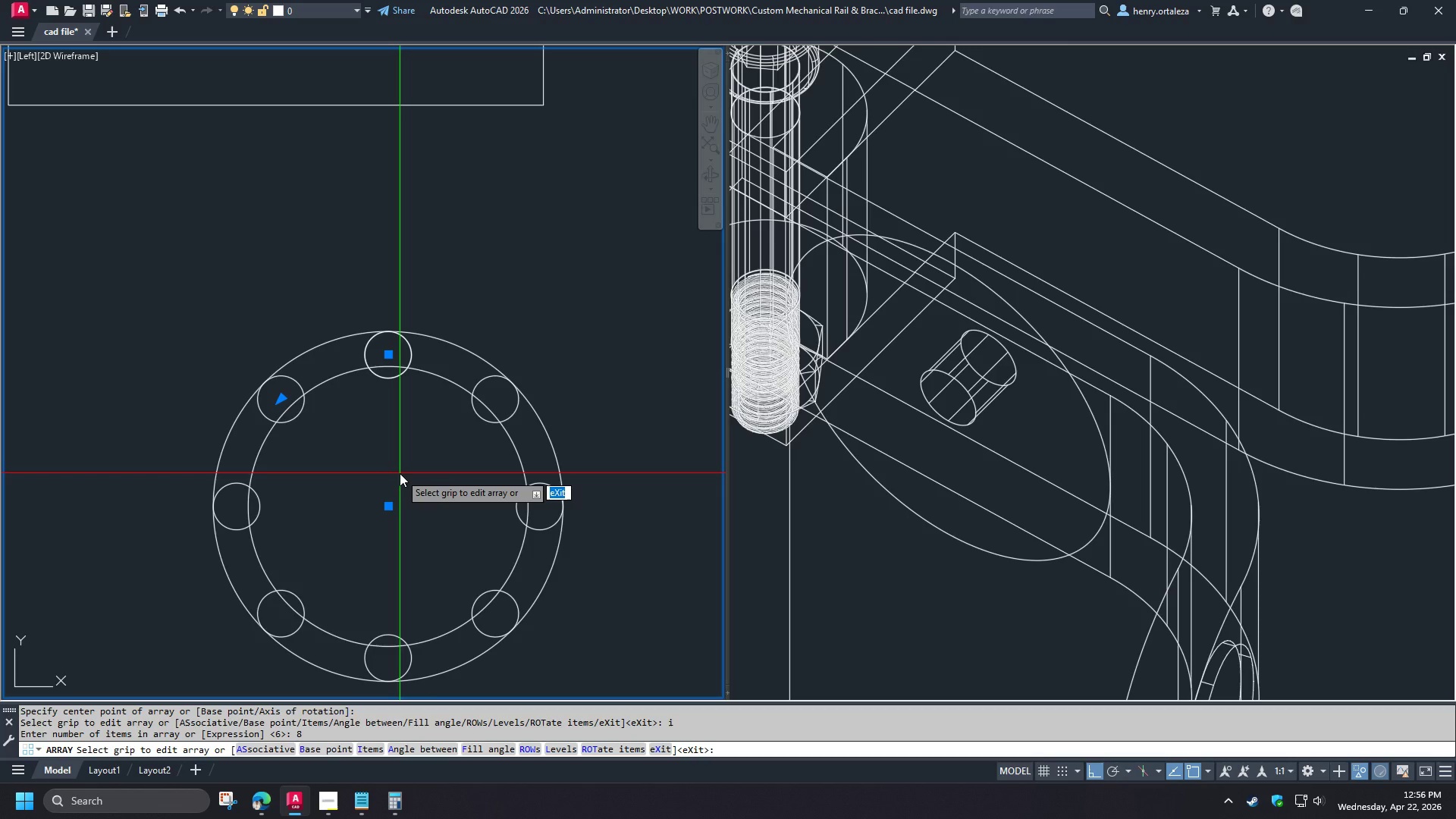 
wait(6.0)
 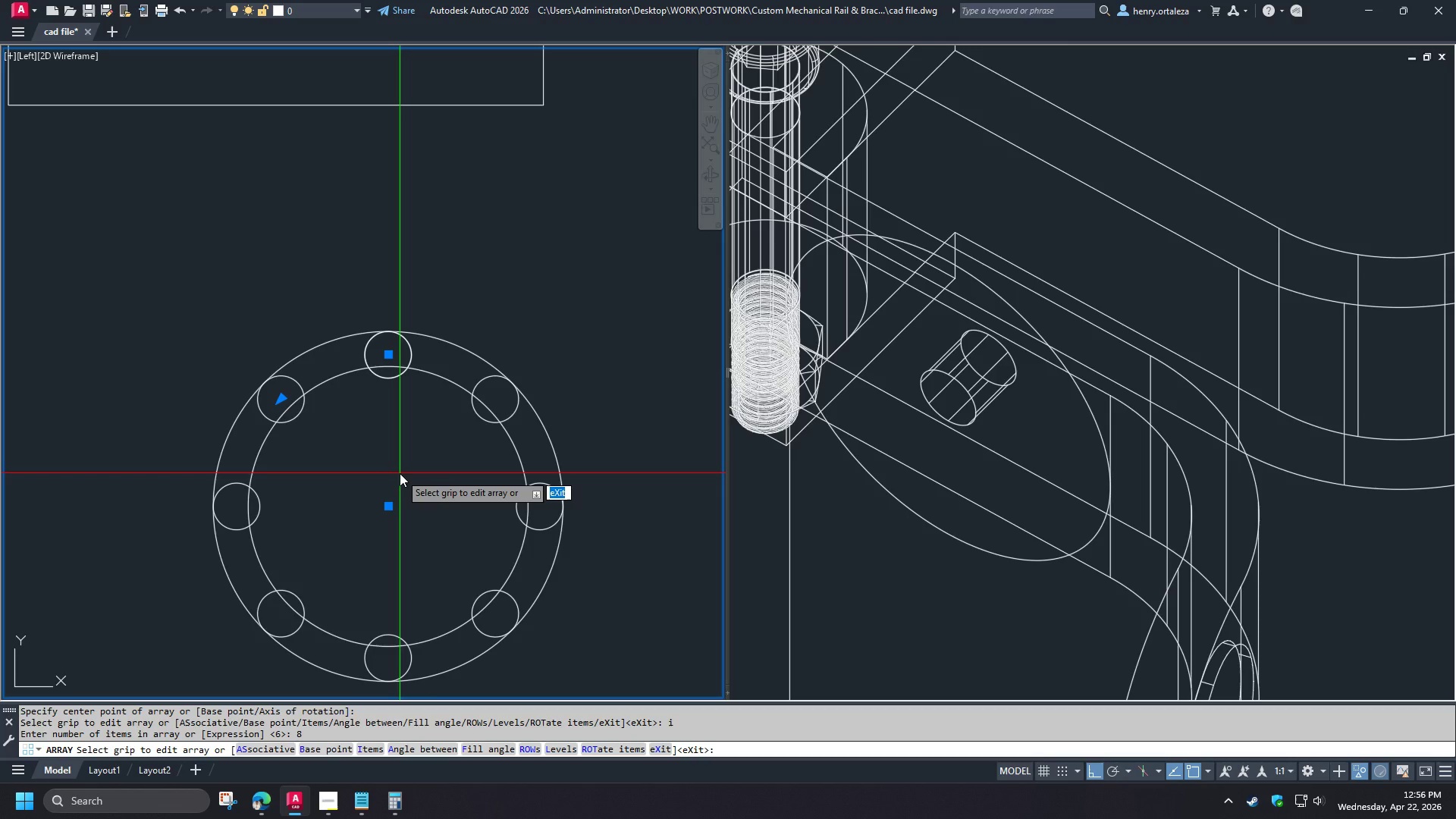 
key(Space)
 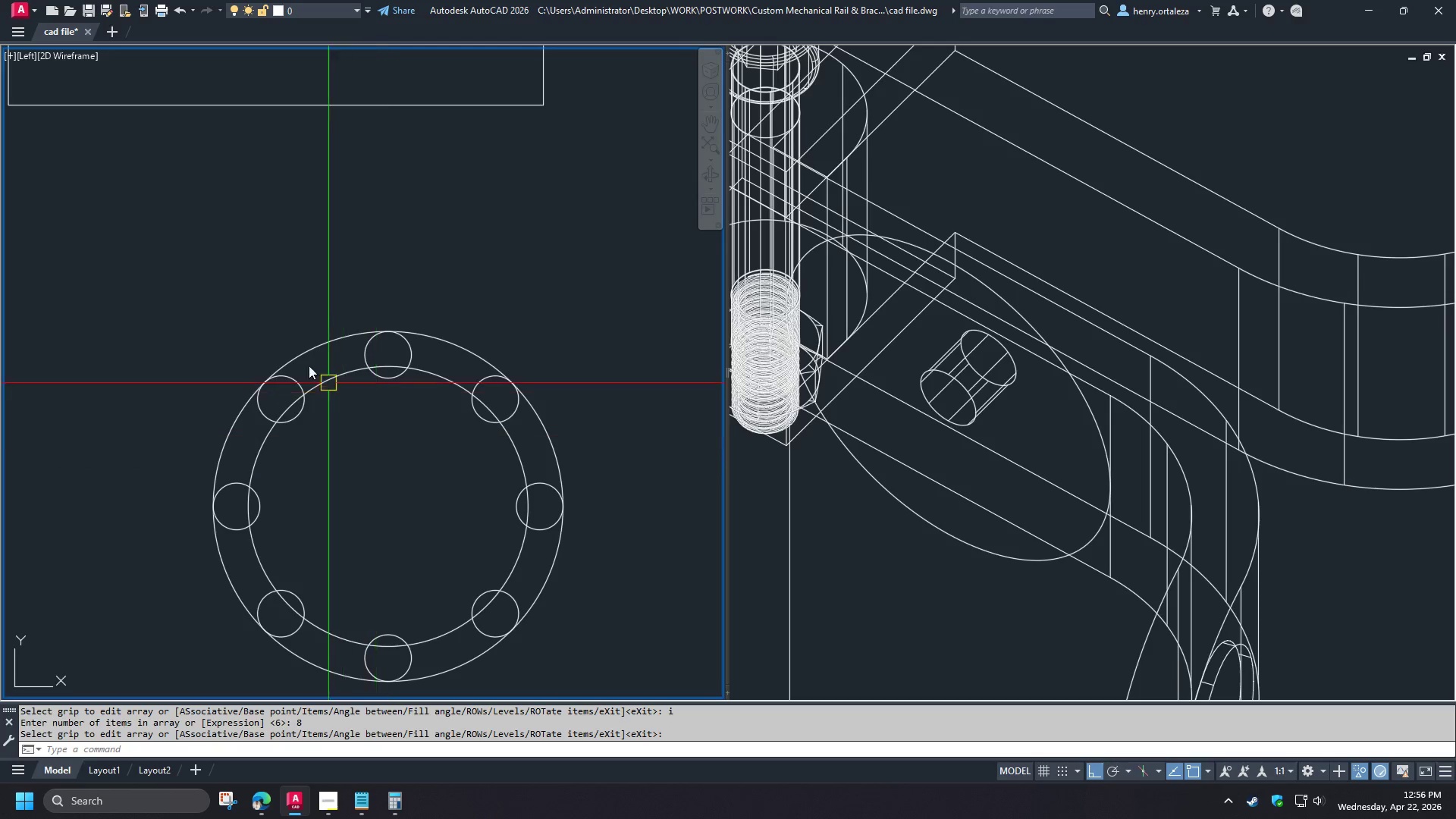 
left_click([296, 395])
 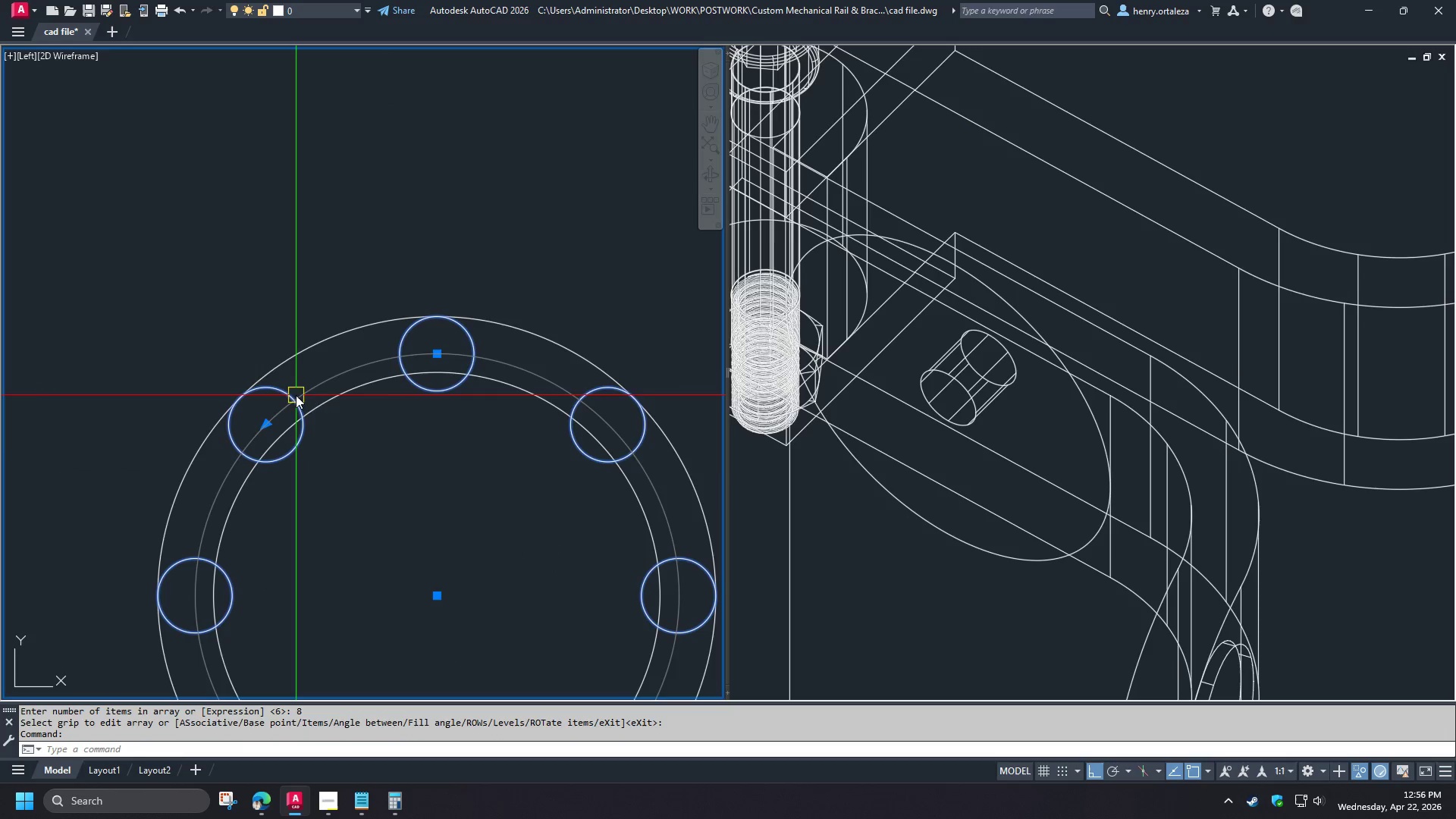 
type(x ai)
 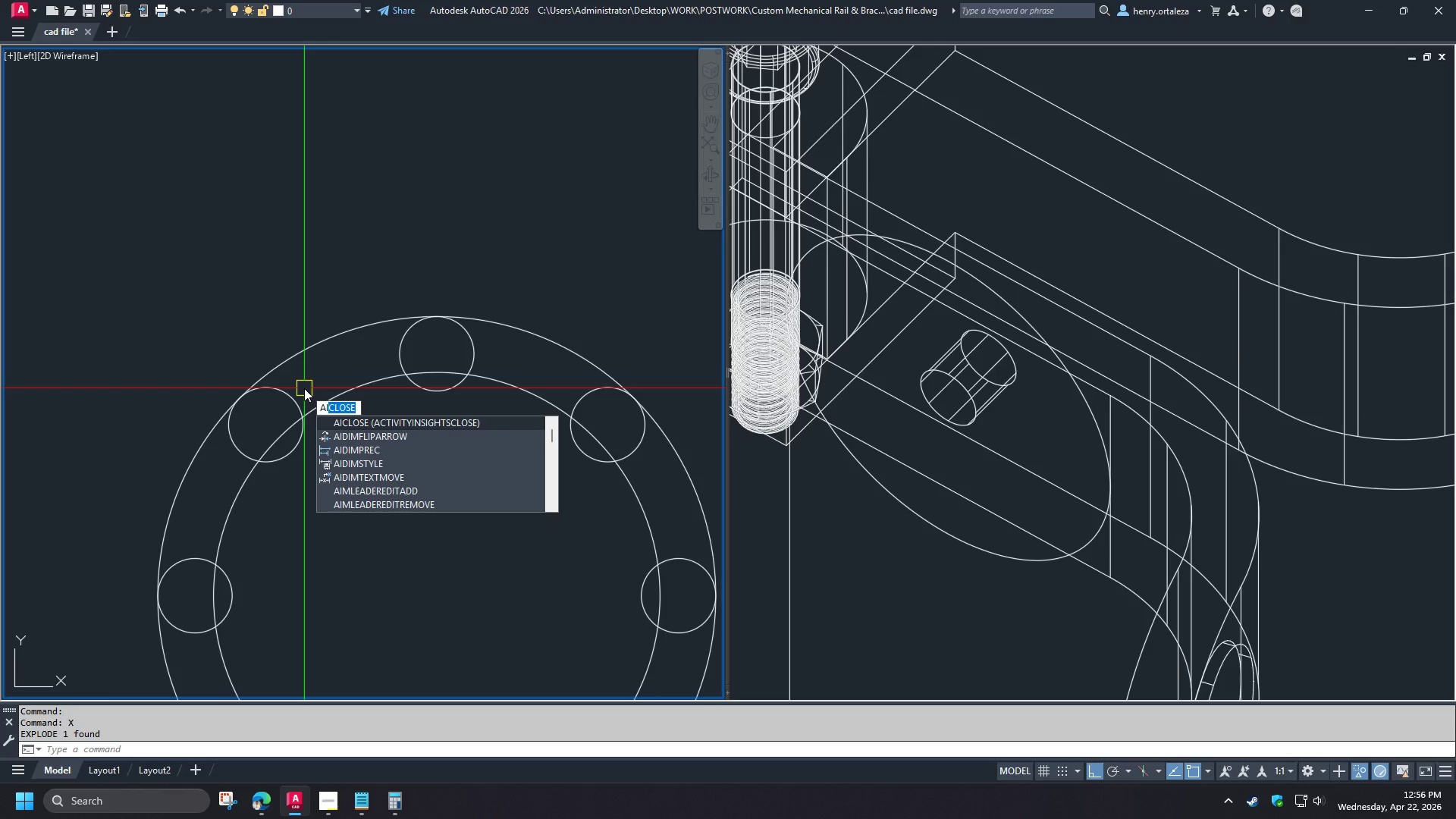 
scroll: coordinate [306, 355], scroll_direction: up, amount: 1.0
 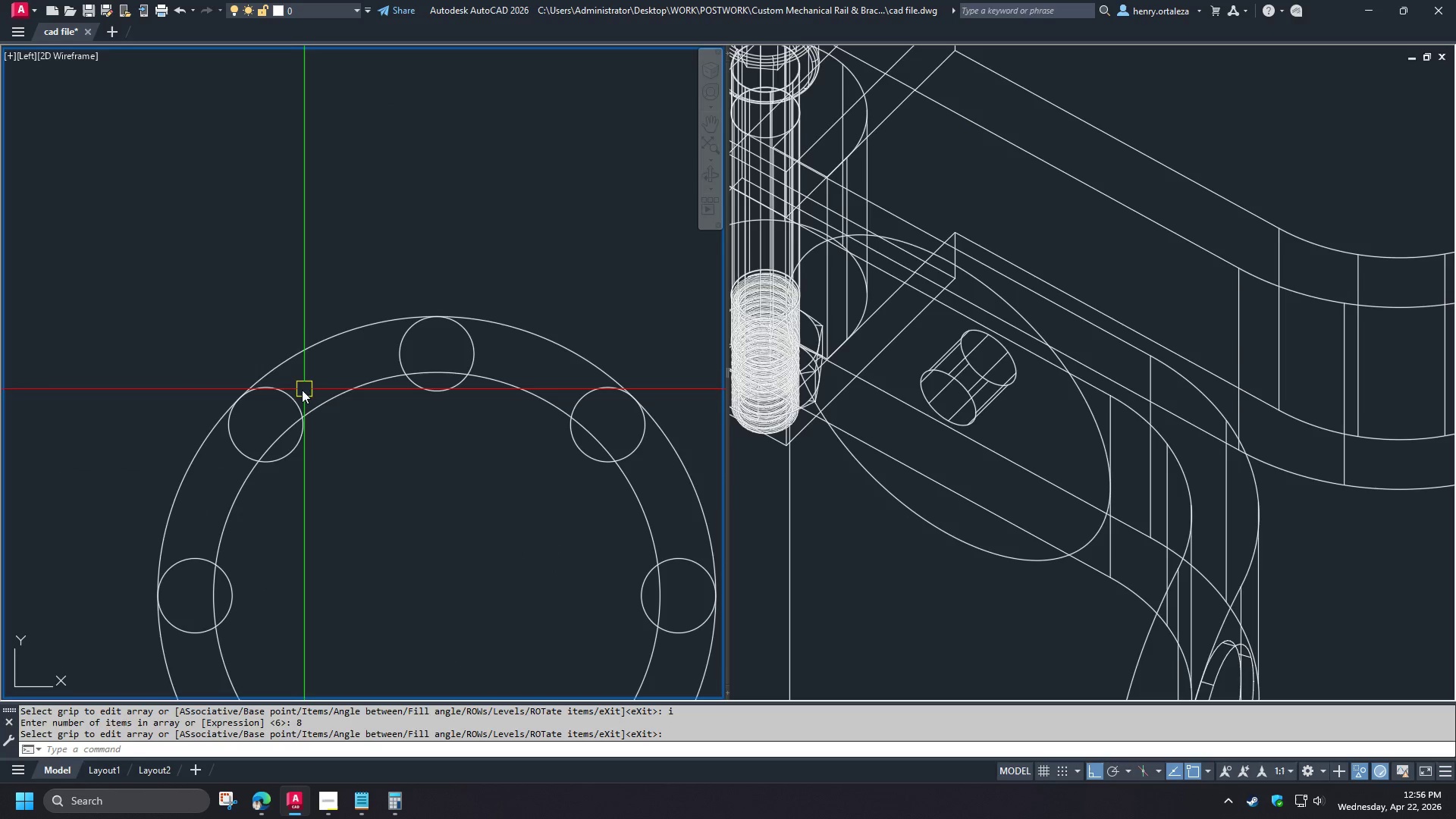 
key(C)
 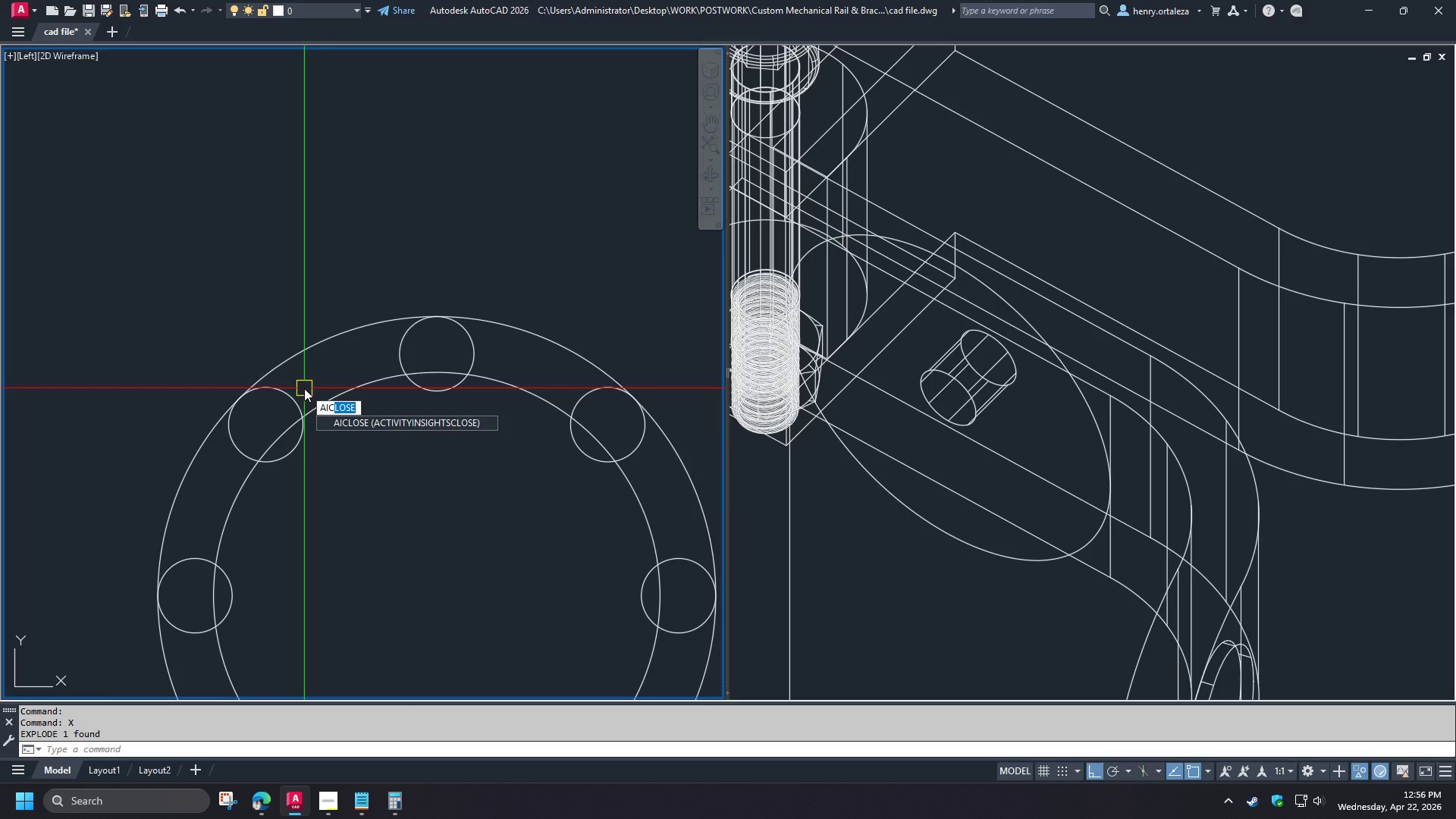 
key(Escape)
type(ai_c )
 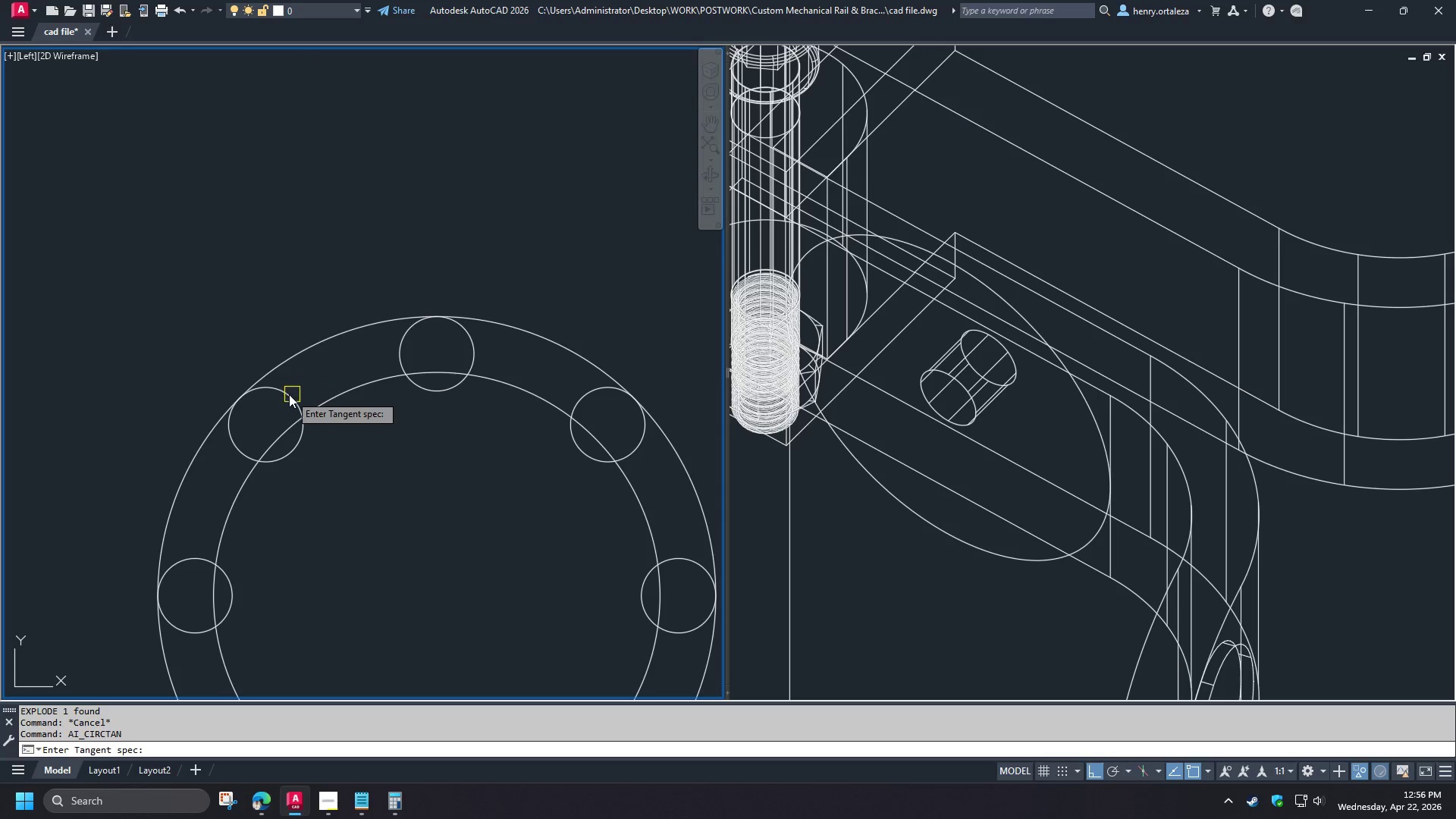 
left_click([289, 394])
 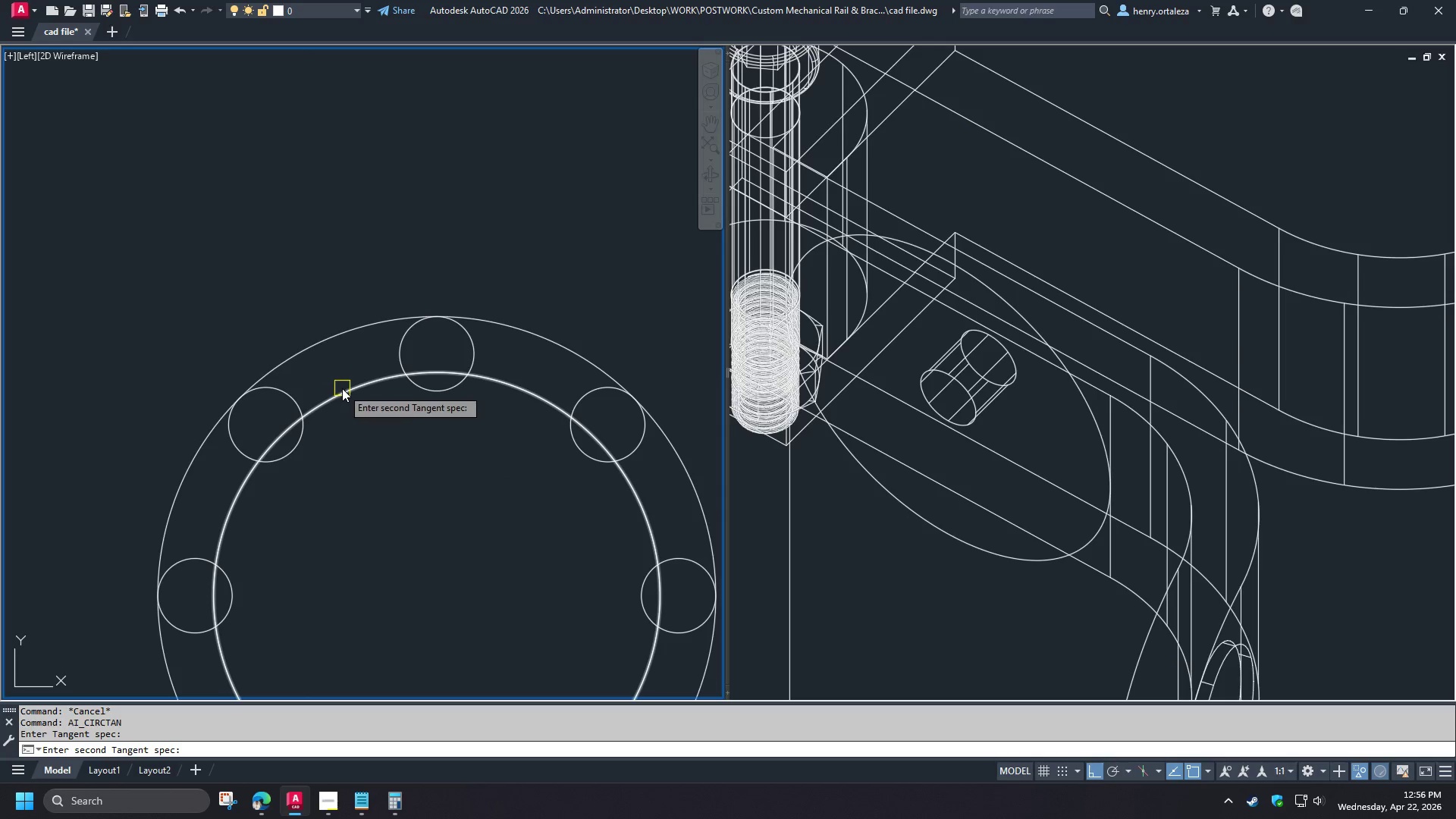 
left_click([343, 389])
 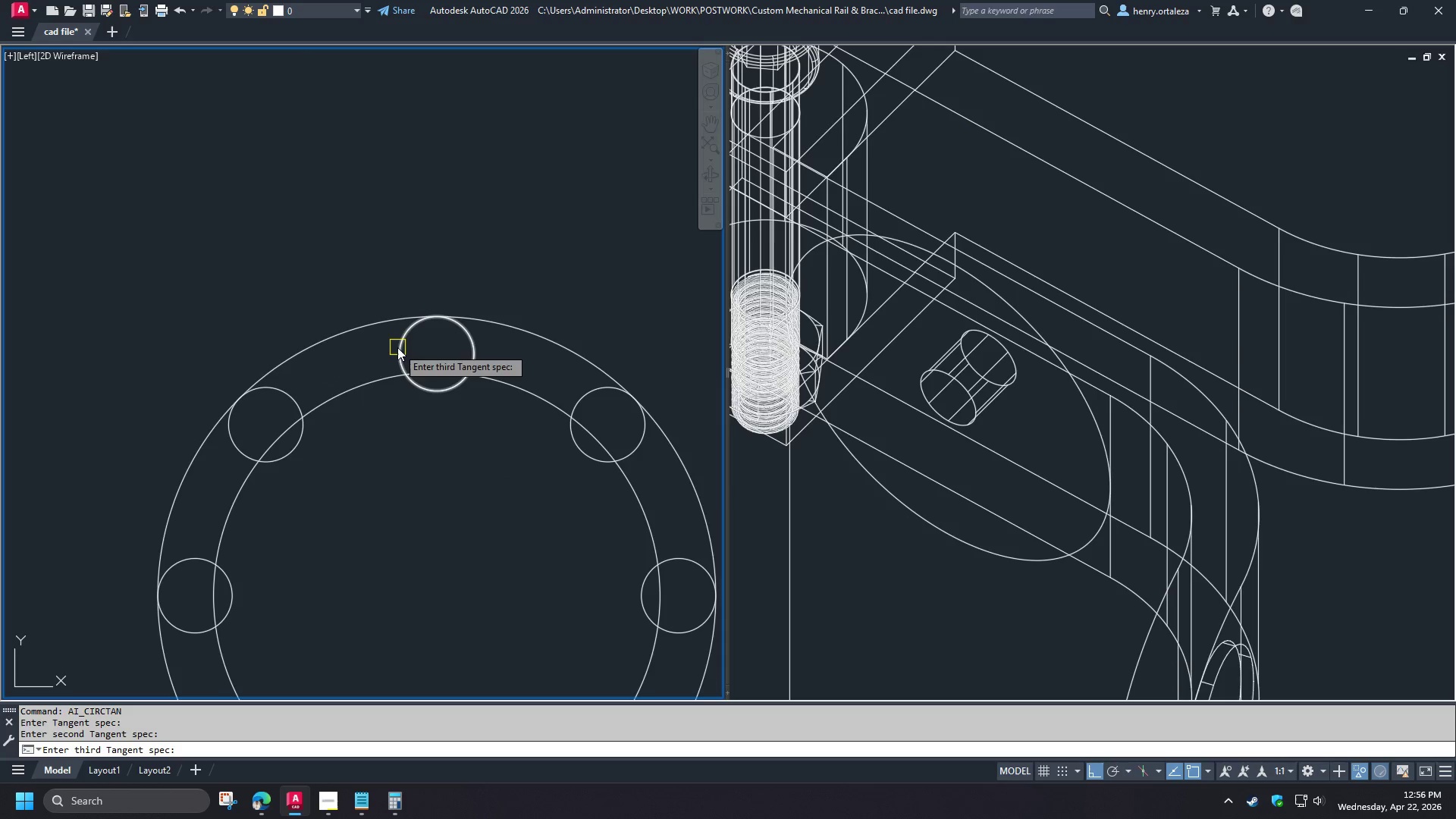 
left_click([397, 347])
 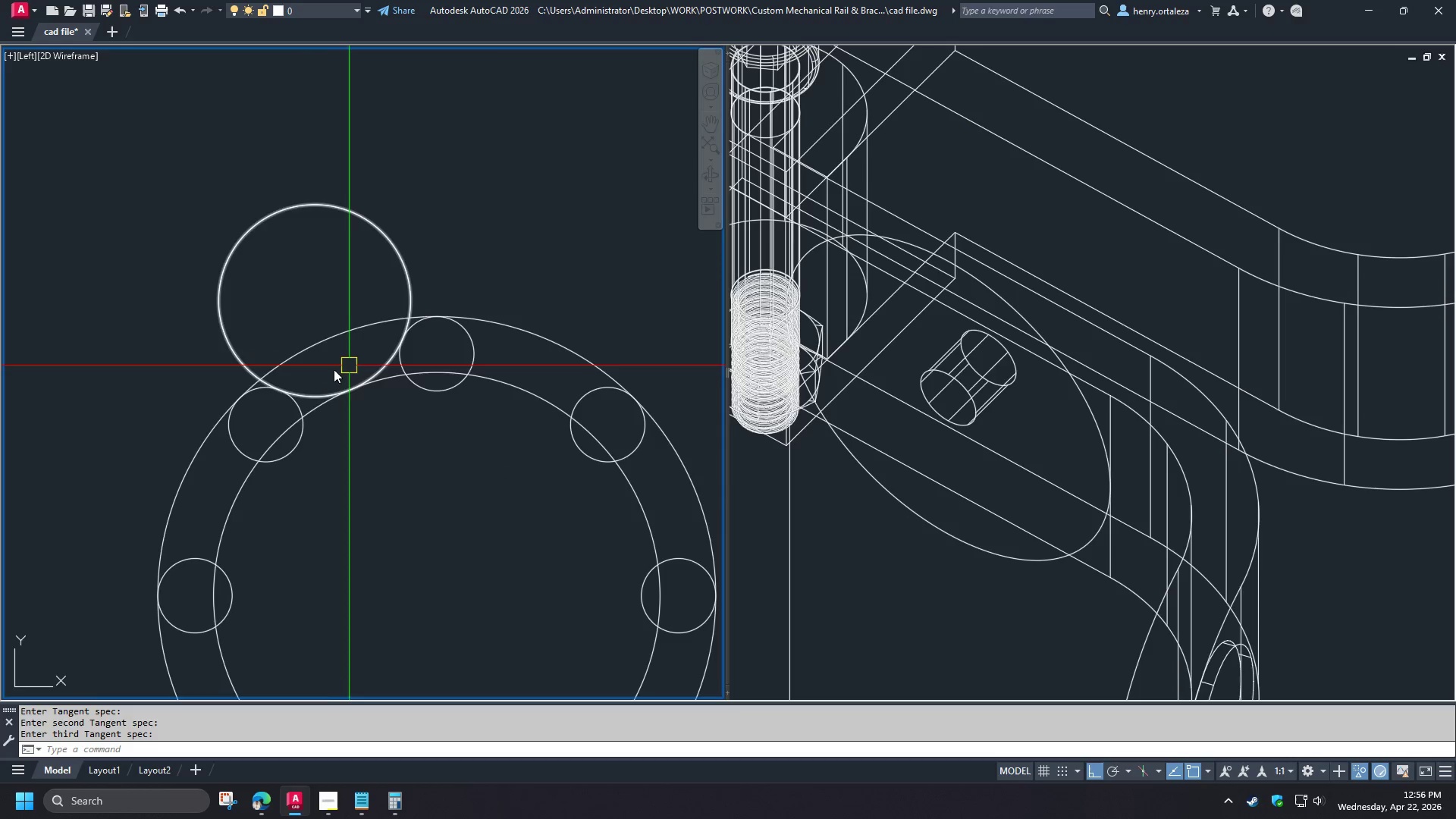 
left_click([224, 326])
 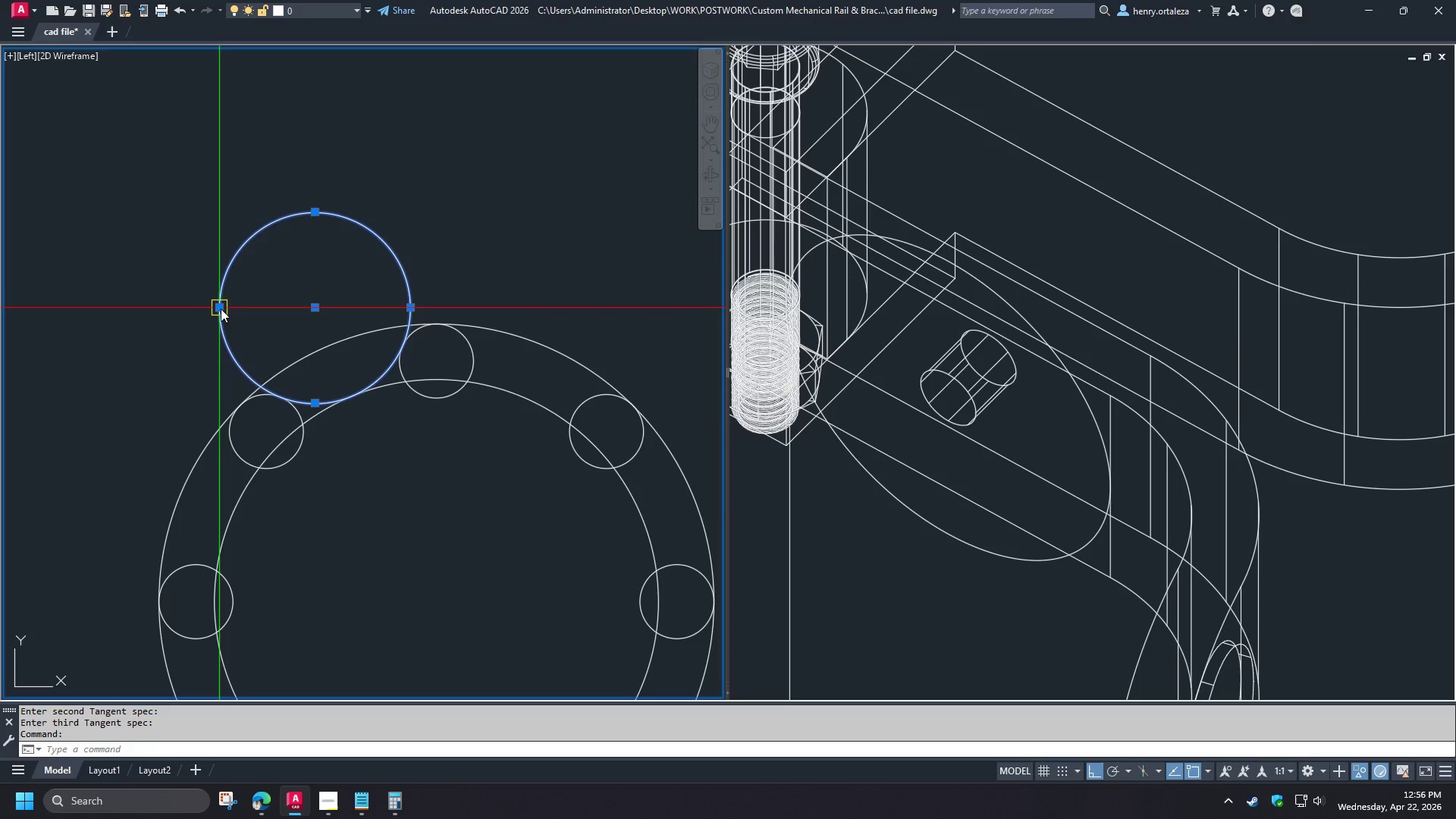 
left_click([221, 309])
 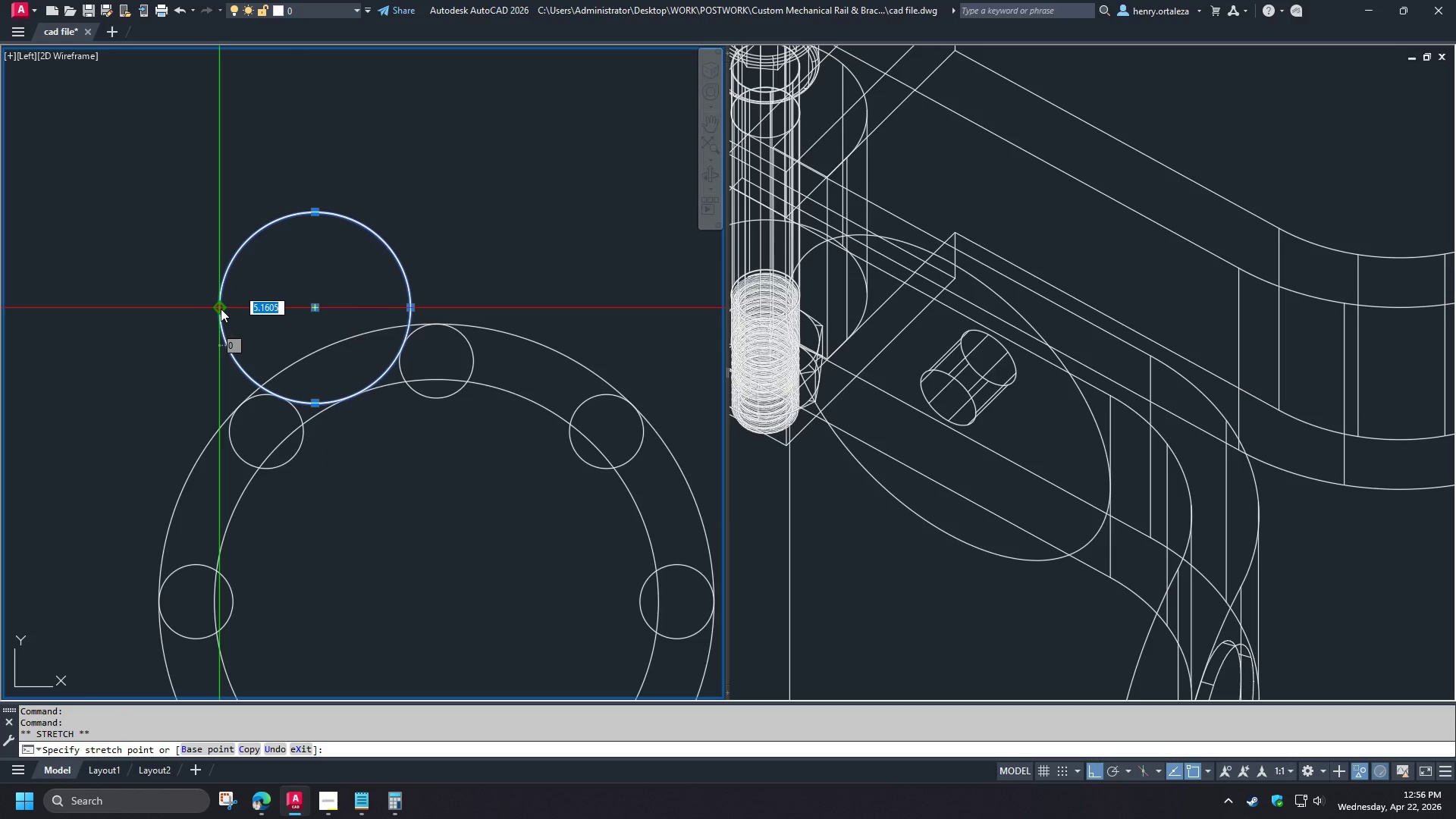 
key(Escape)
 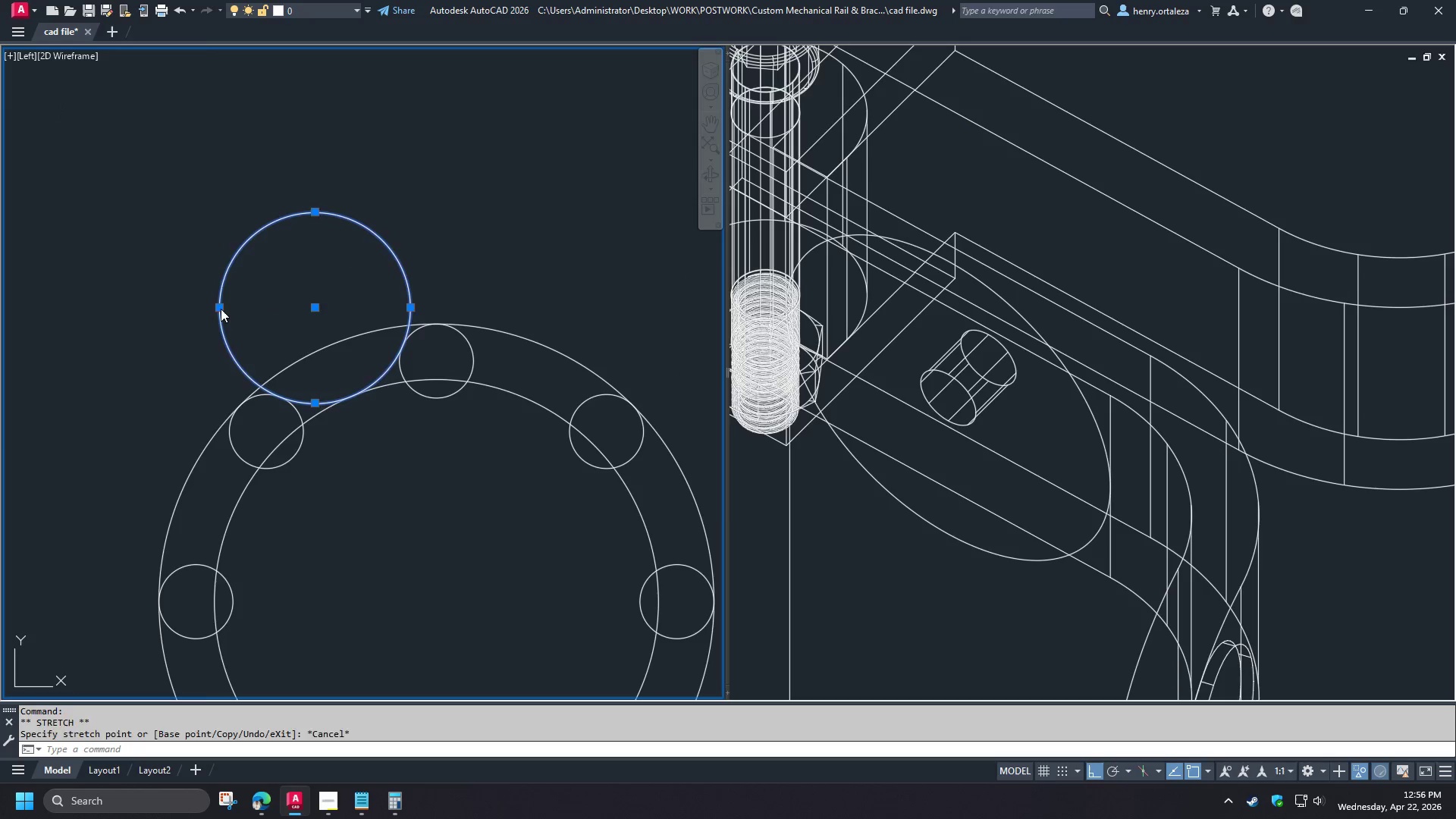 
key(Escape)
 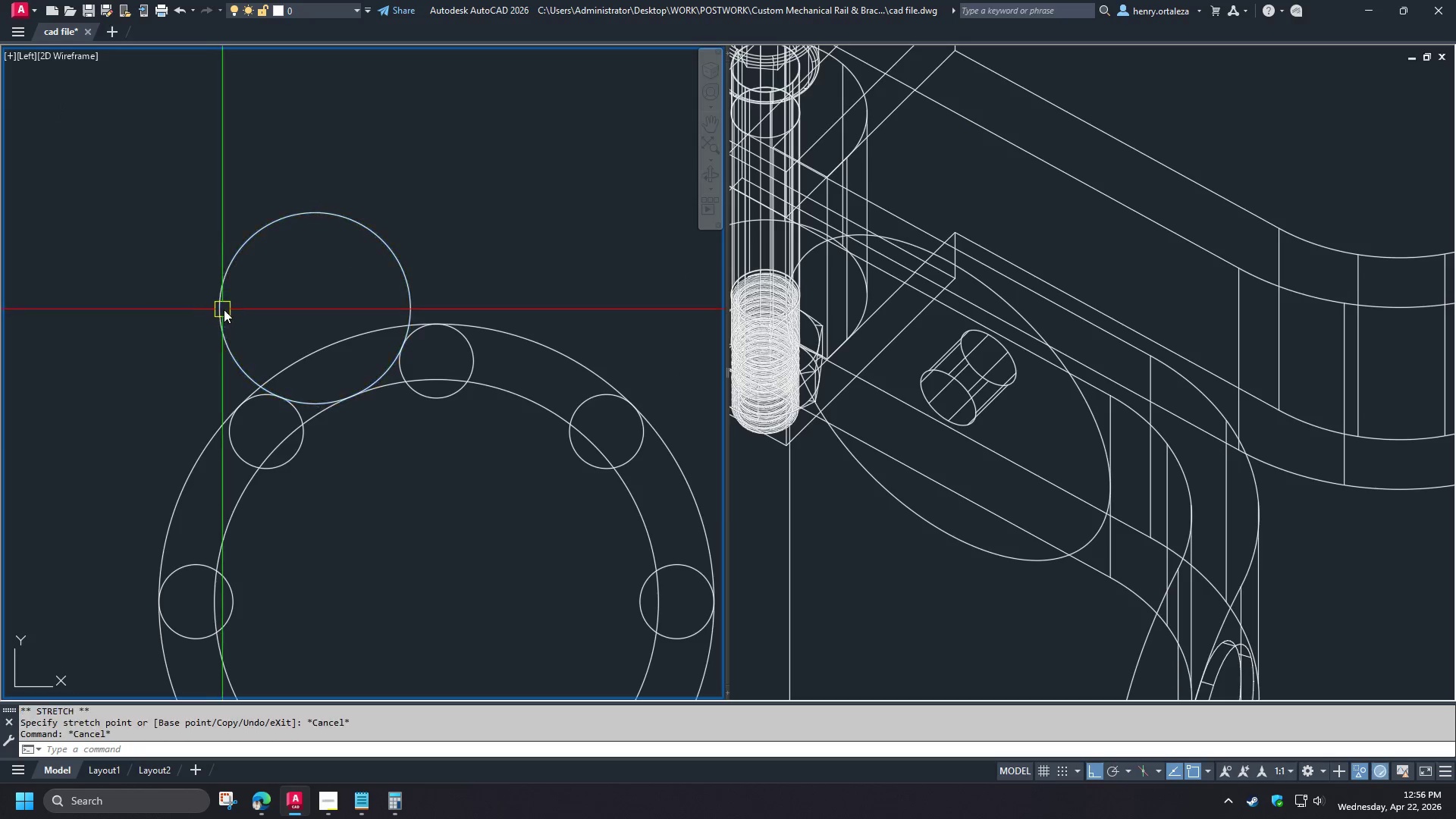 
key(Escape)
 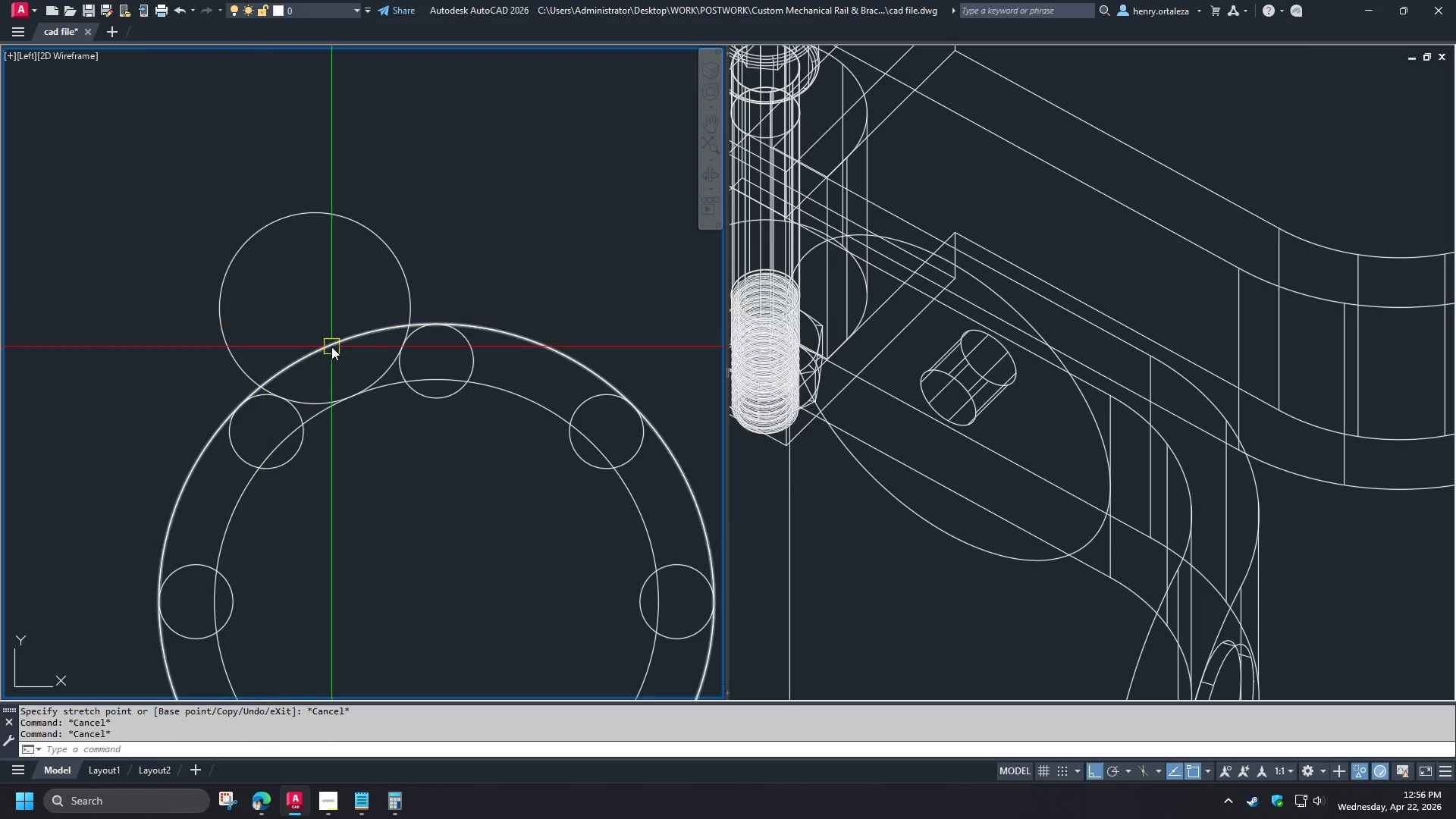 
scroll: coordinate [328, 371], scroll_direction: up, amount: 2.0
 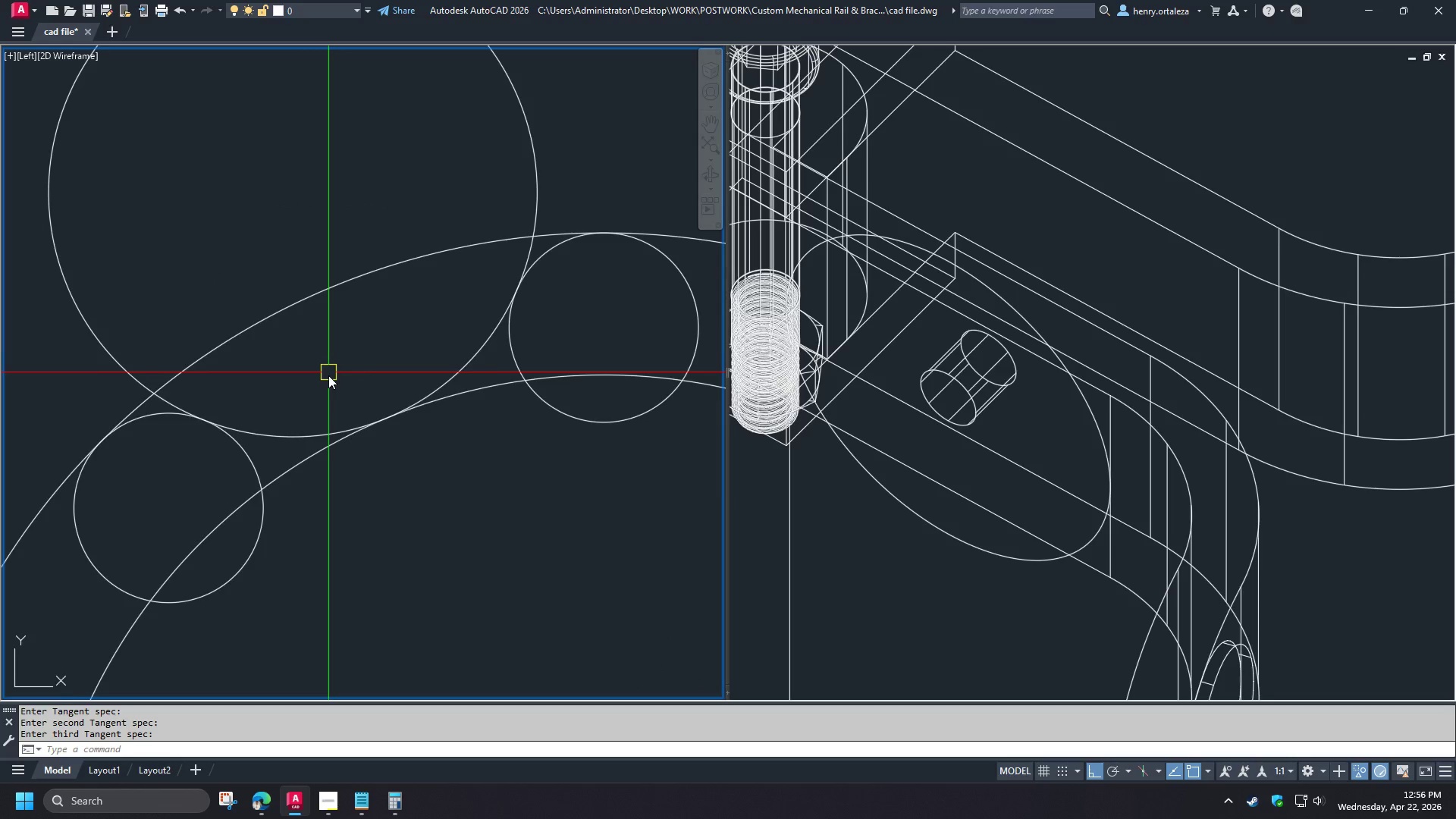 
scroll: coordinate [328, 382], scroll_direction: down, amount: 2.0
 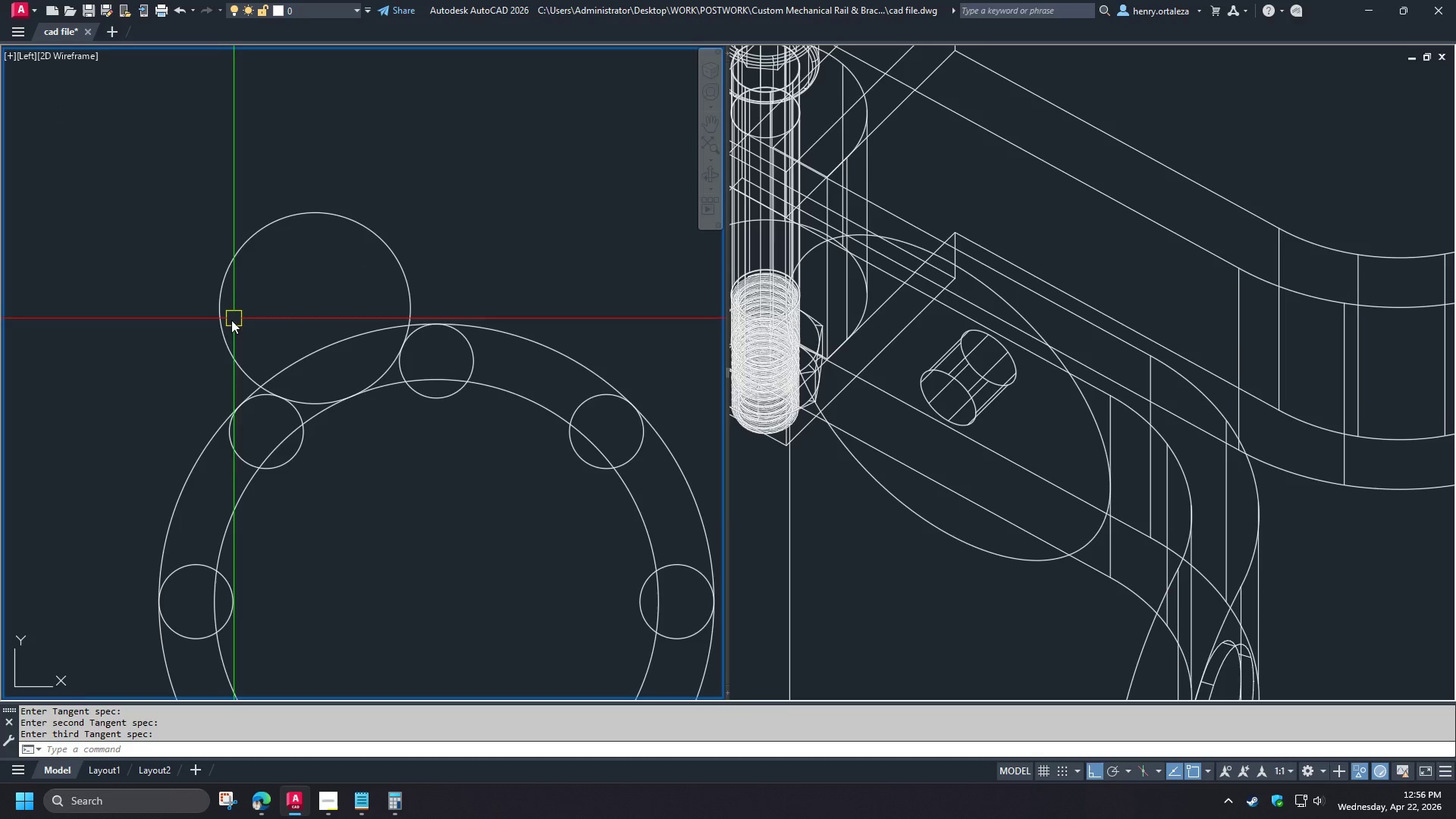 
scroll: coordinate [328, 345], scroll_direction: up, amount: 1.0
 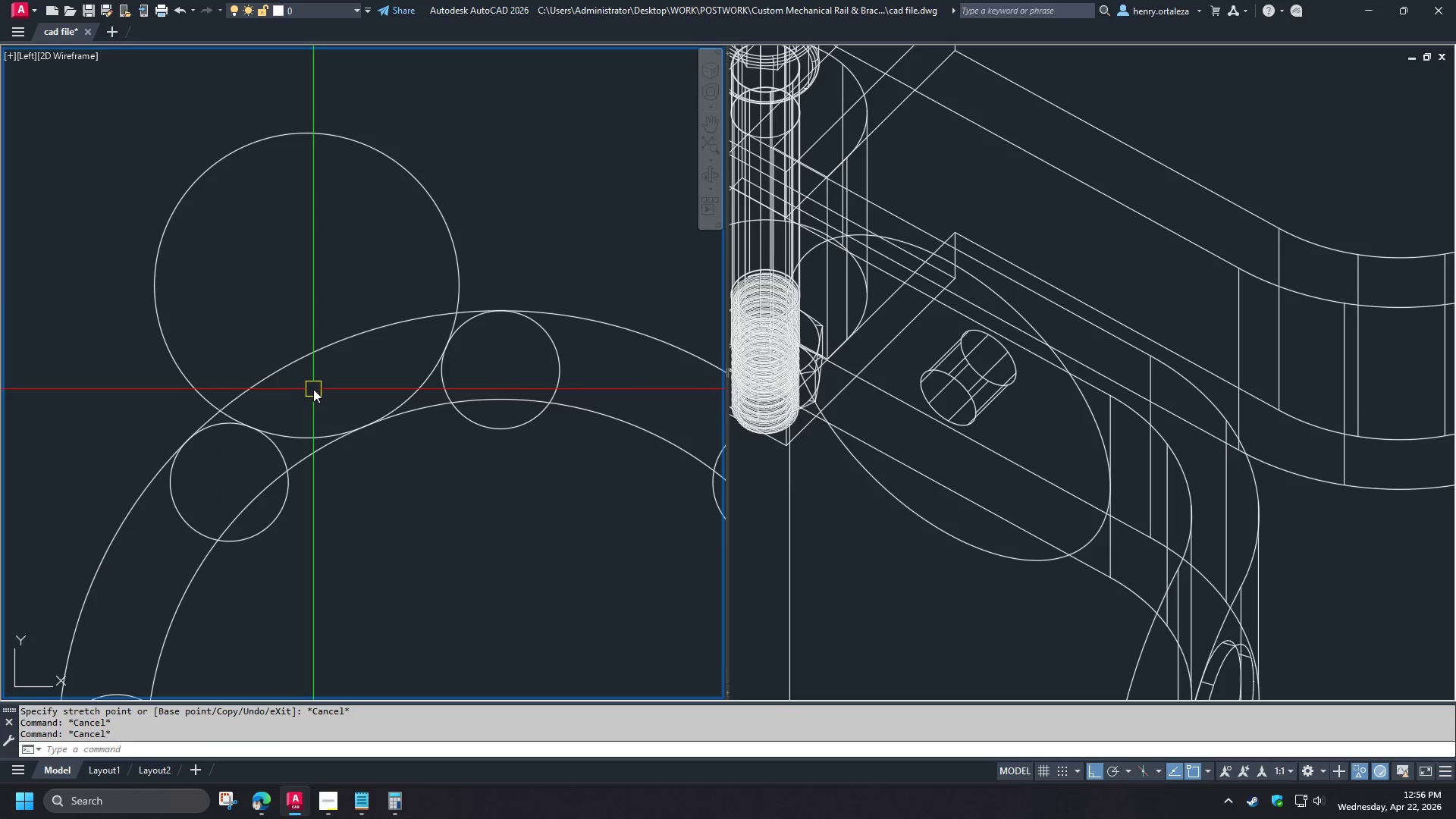 
wait(6.67)
 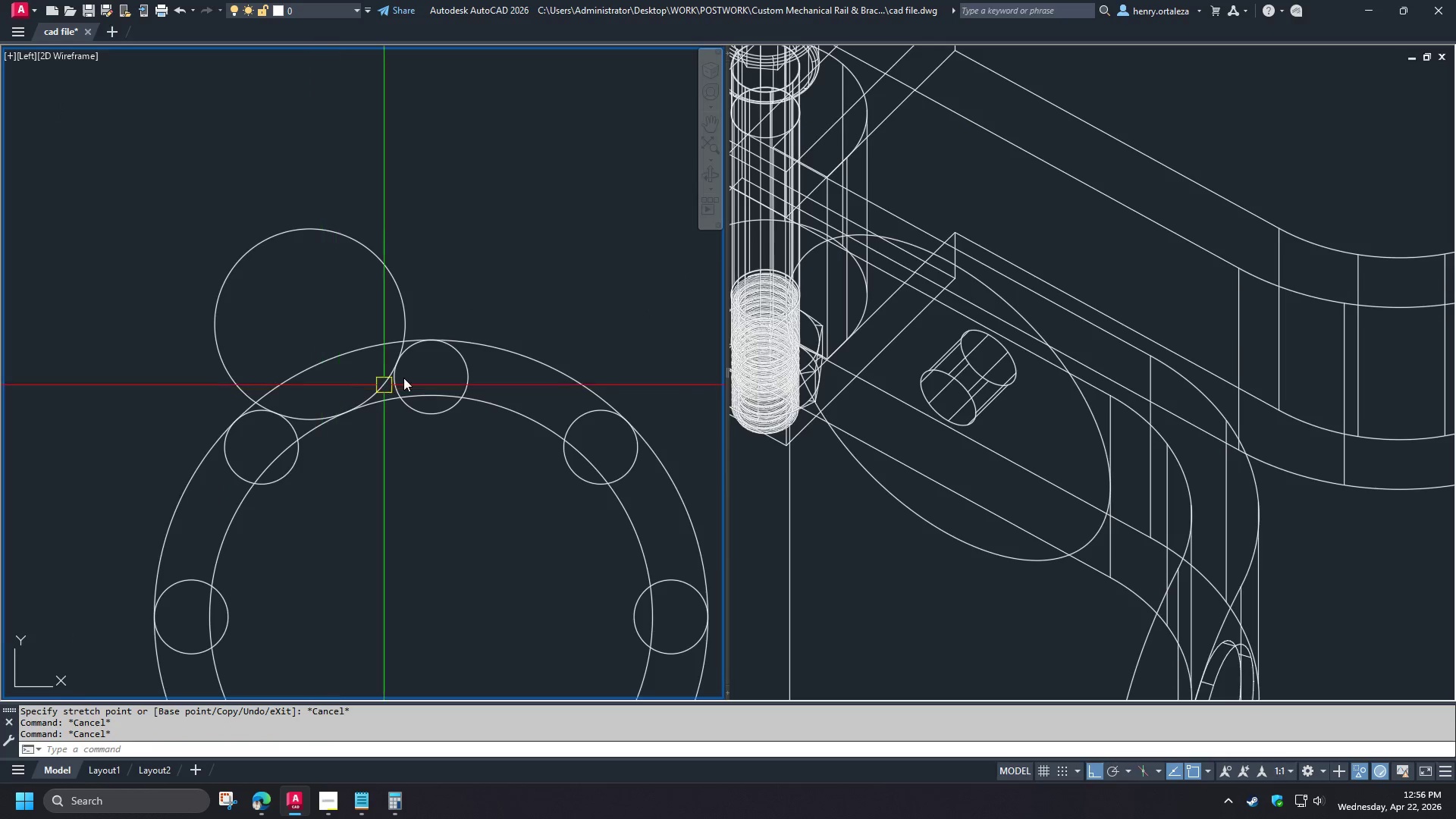 
left_click([402, 315])
 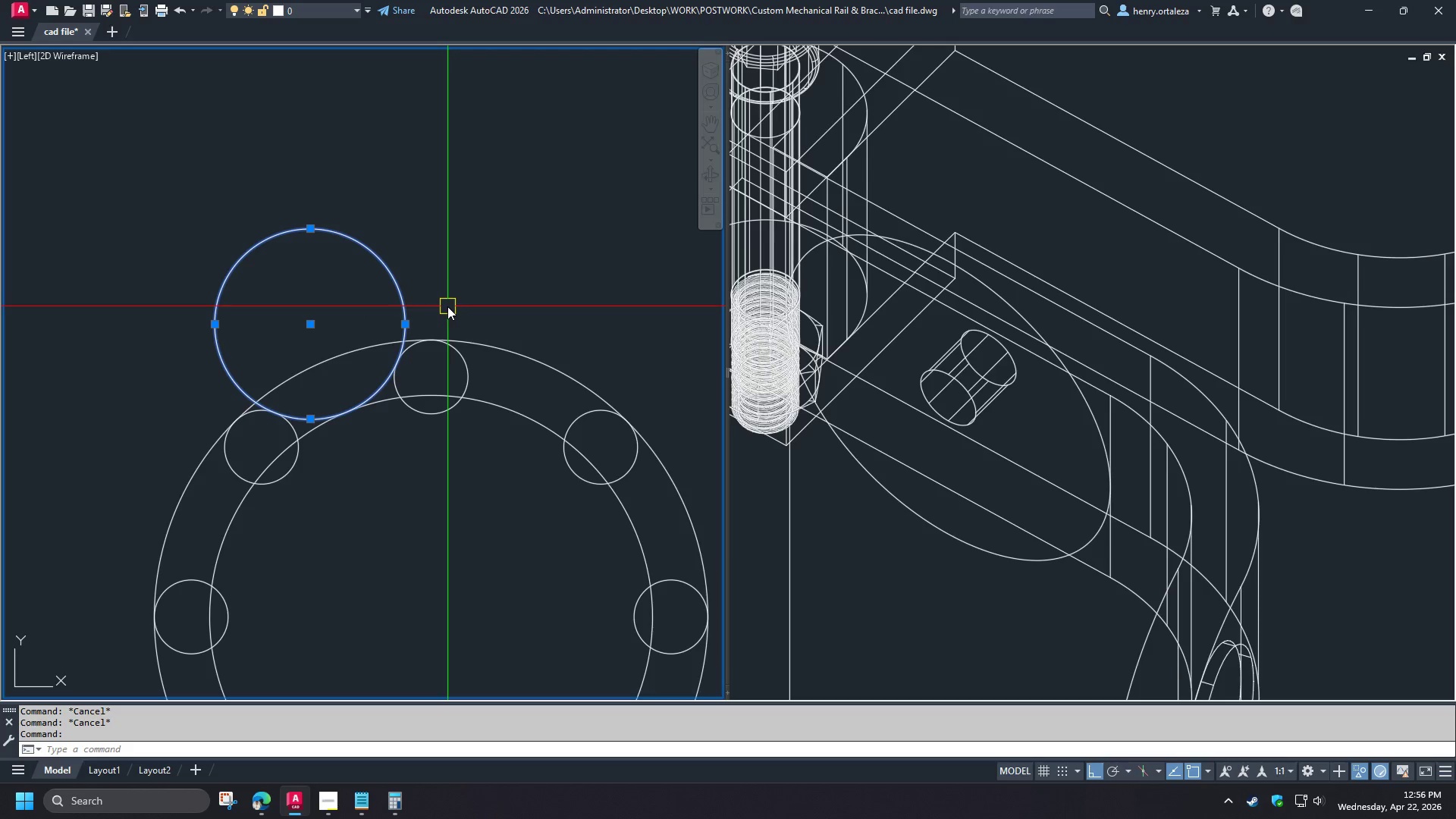 
type(mi )
 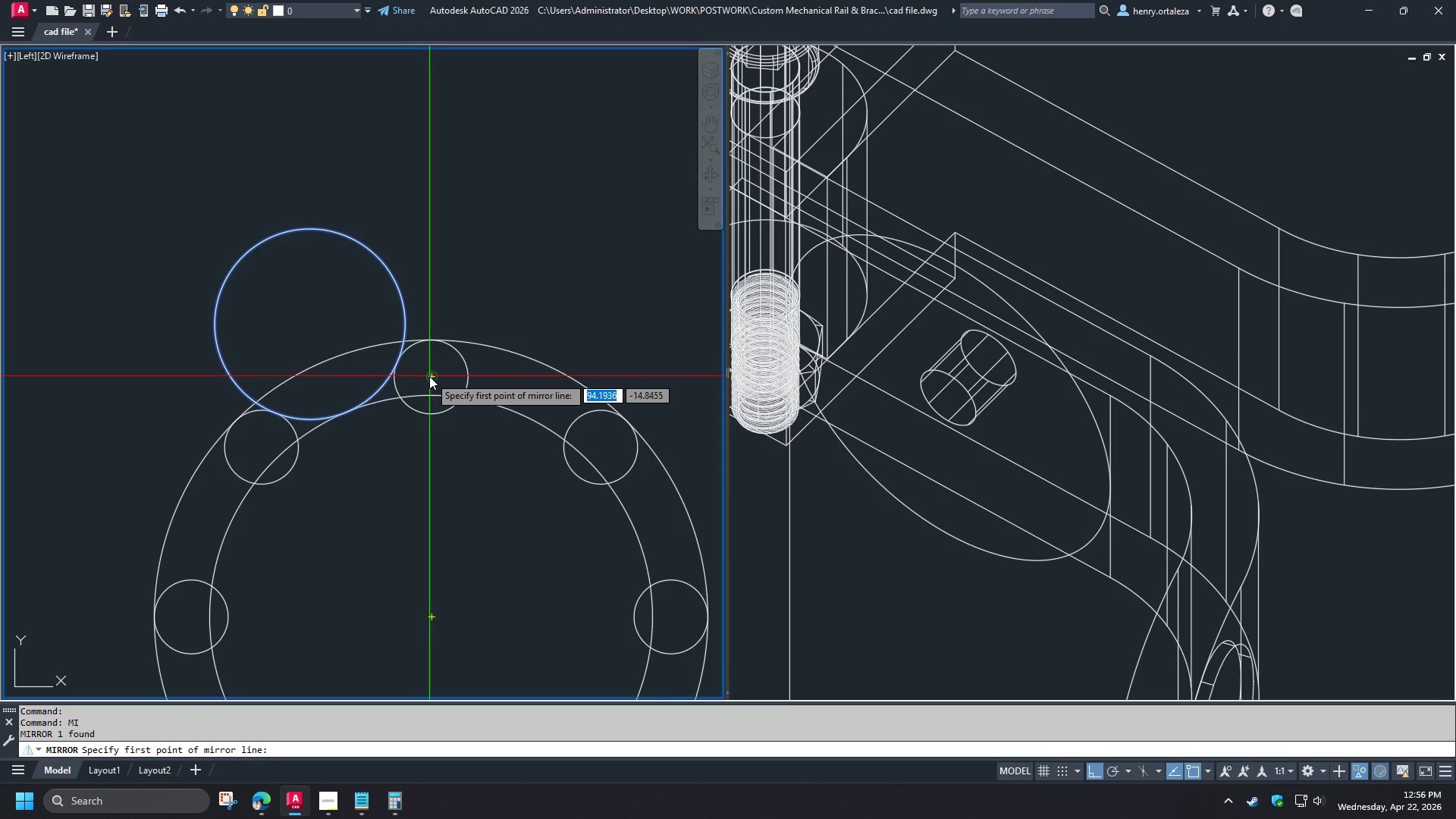 
left_click([429, 376])
 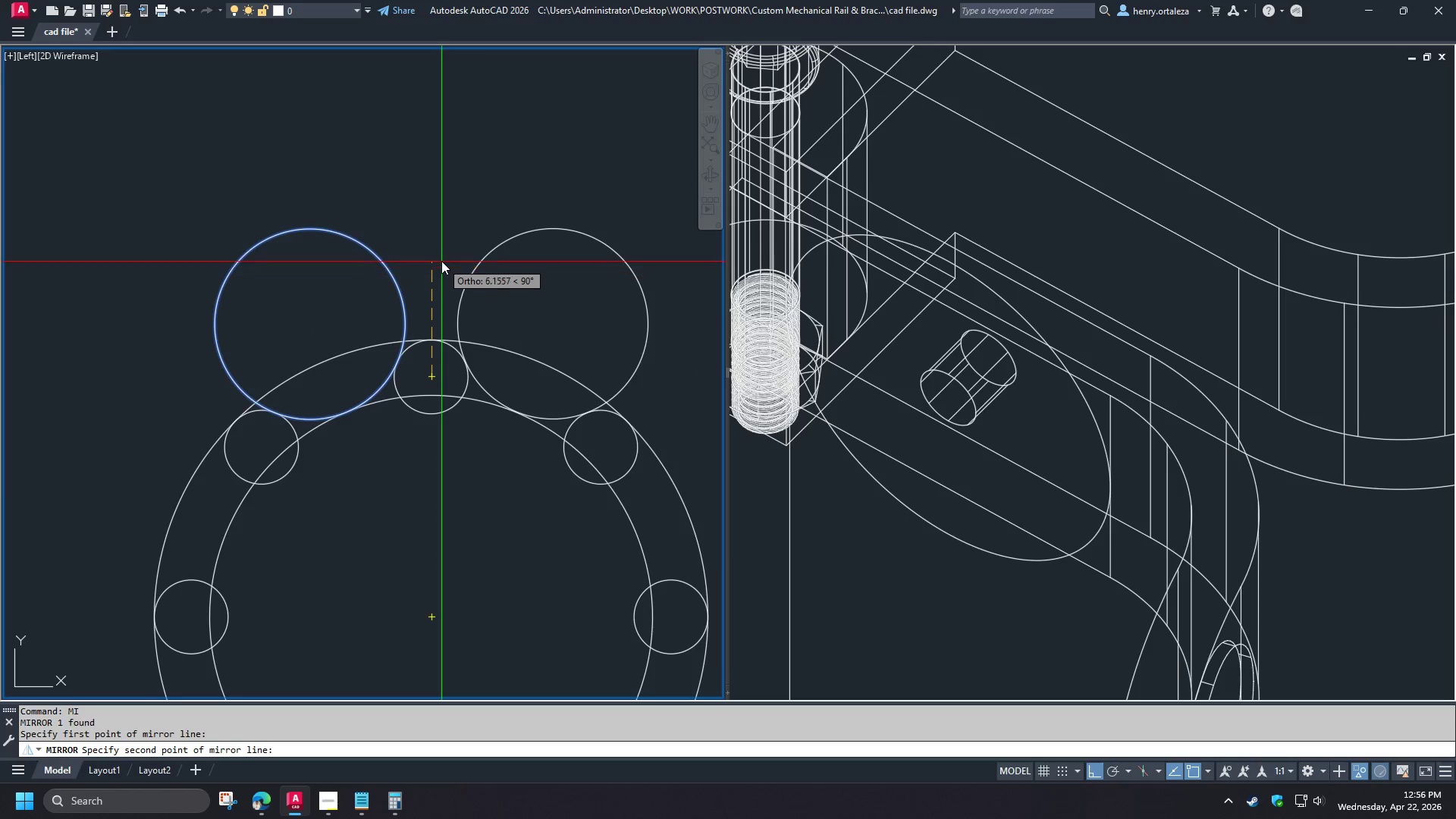 
left_click([441, 261])
 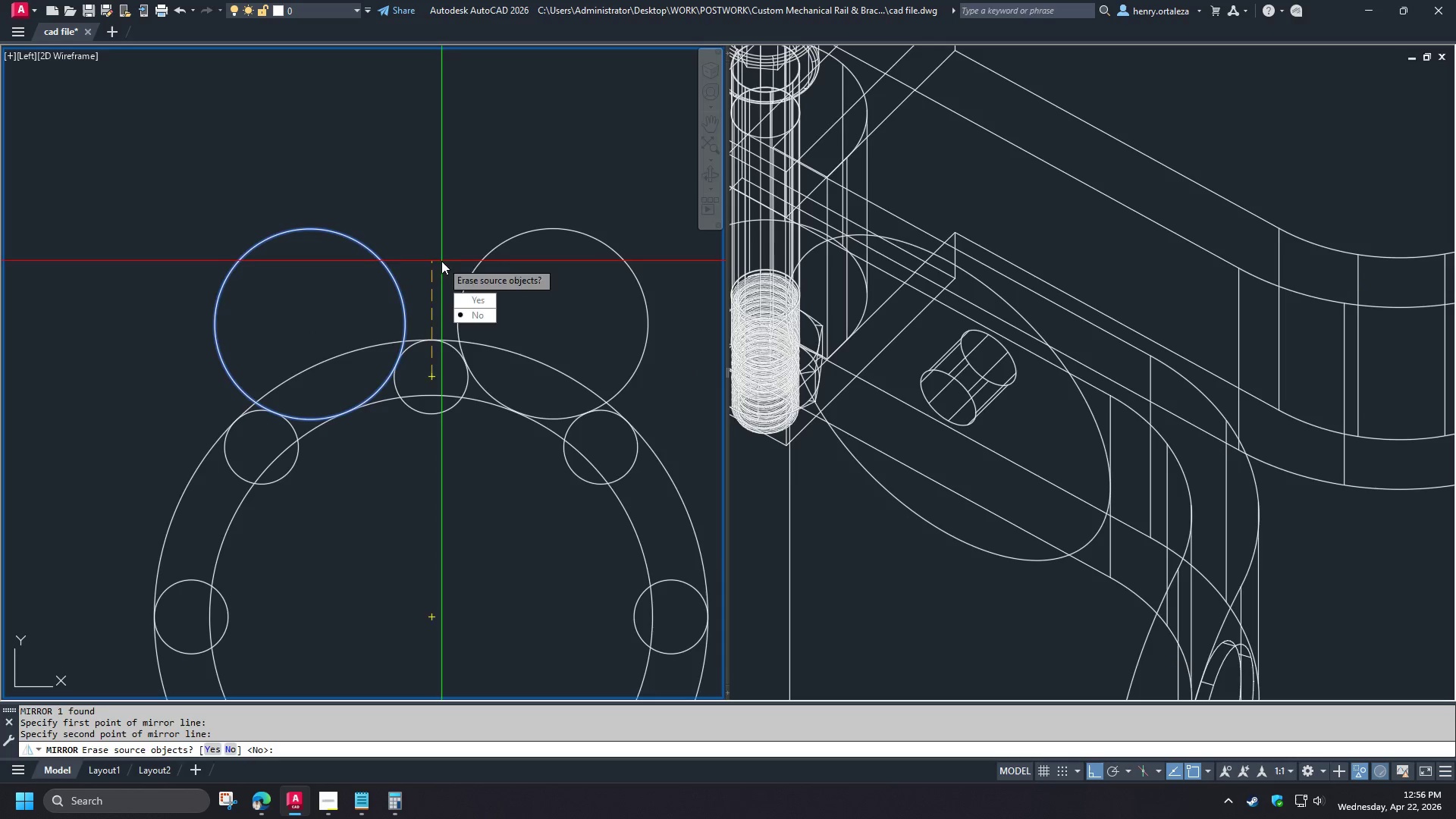 
key(Space)
 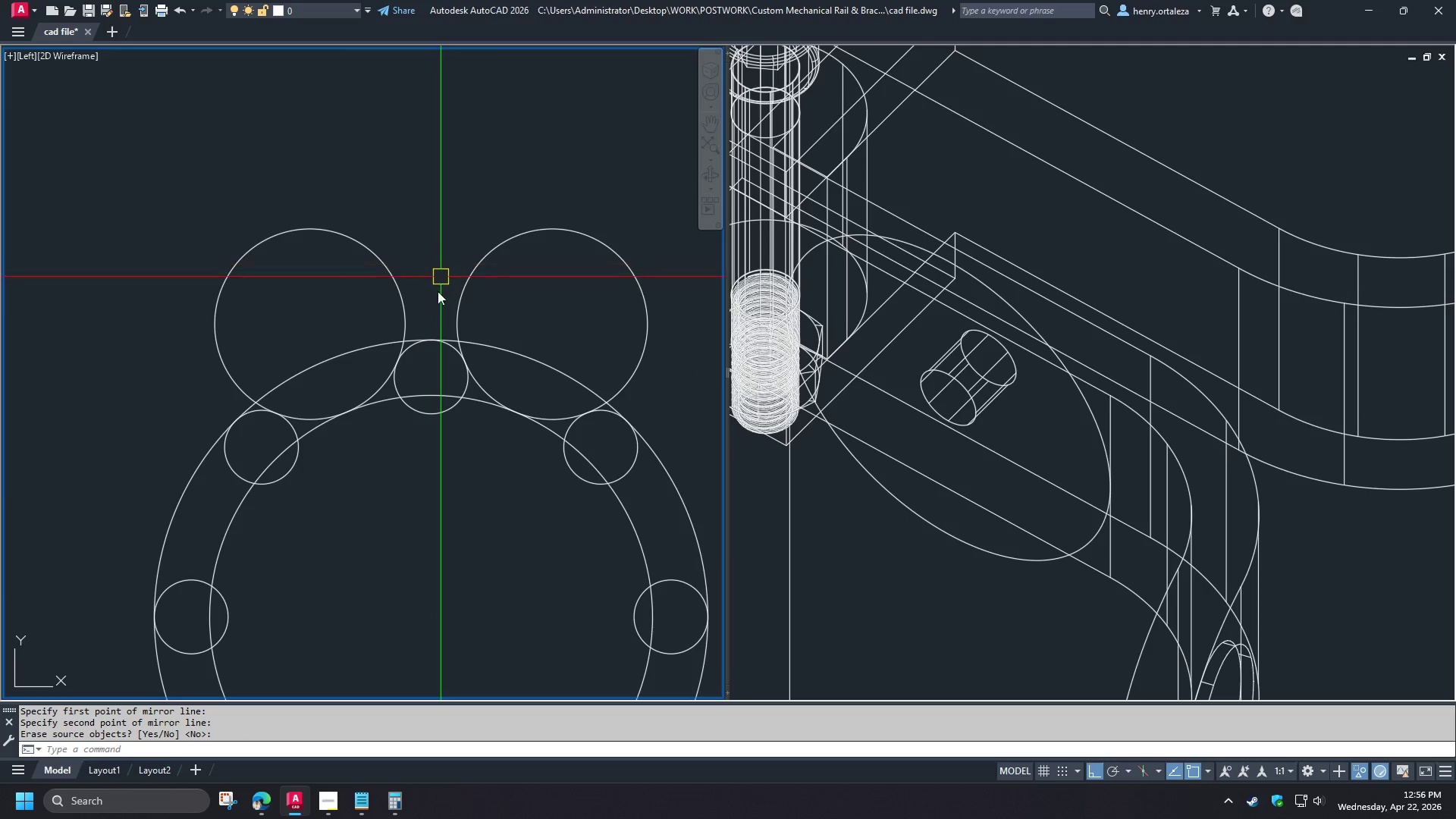 
type(tr )
 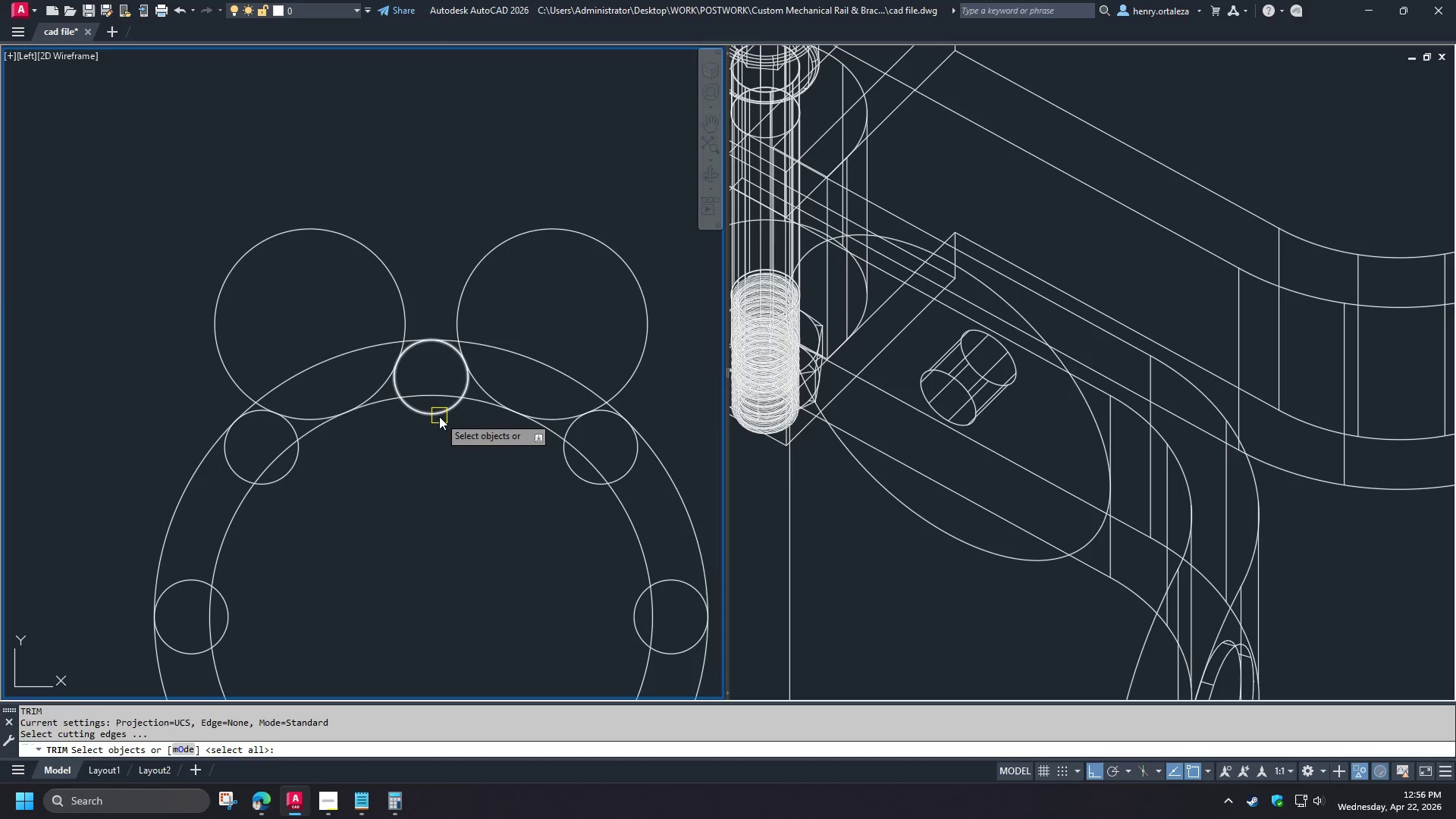 
scroll: coordinate [315, 389], scroll_direction: down, amount: 1.0
 